 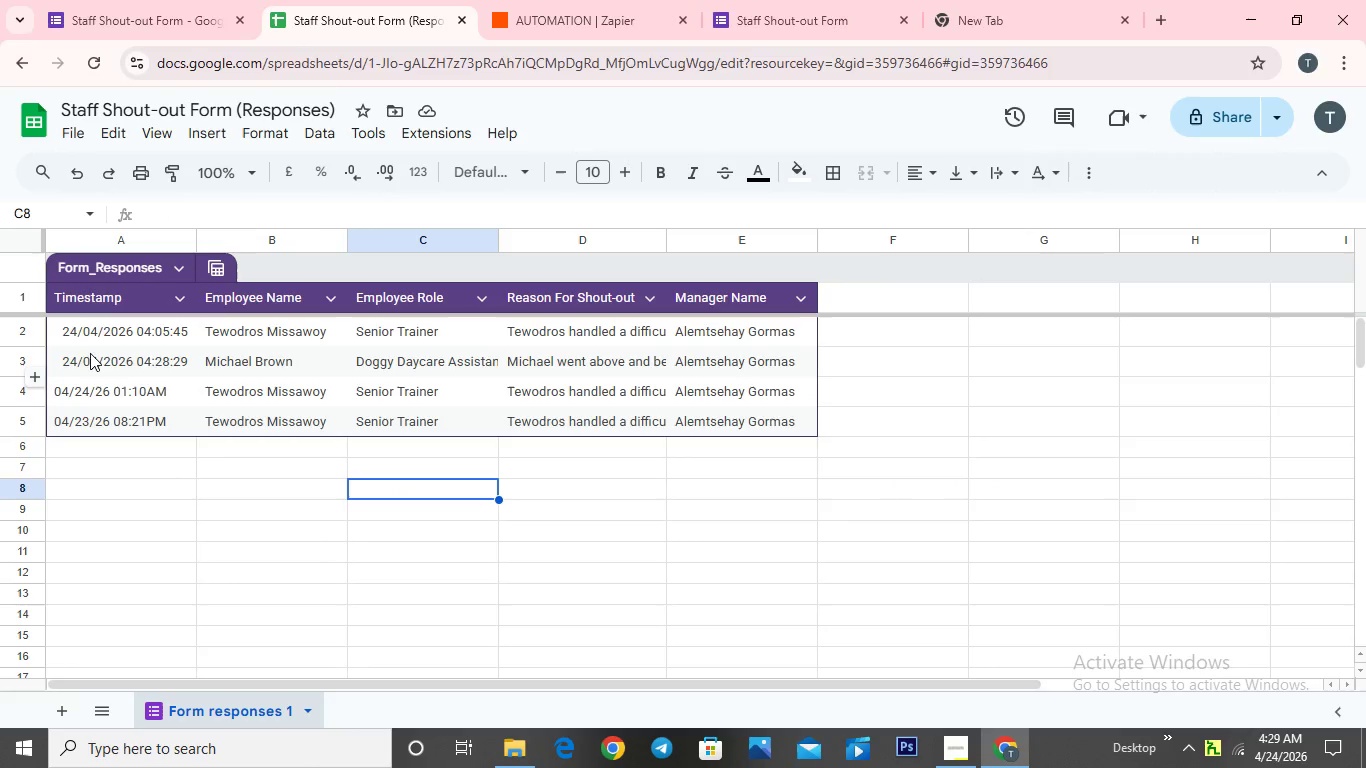 
left_click([980, 347])
 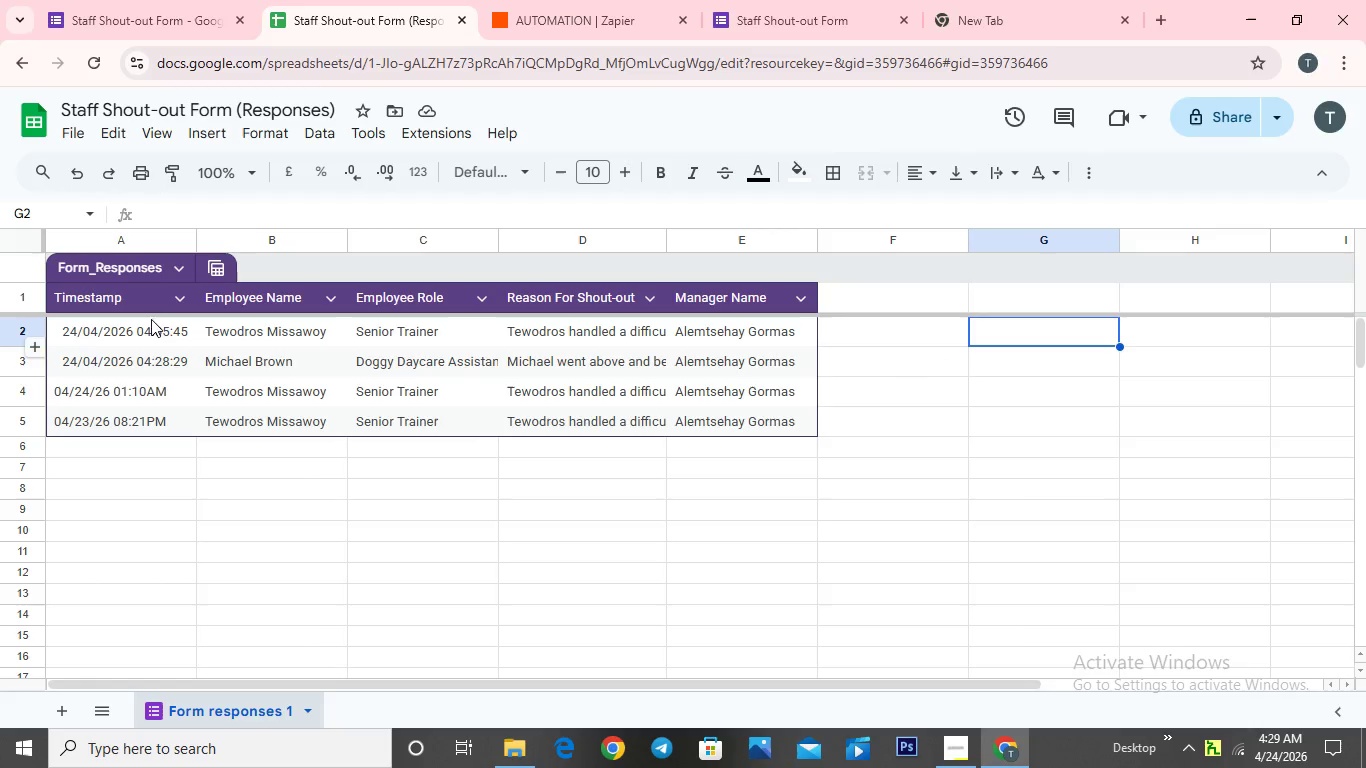 
left_click_drag(start_coordinate=[127, 310], to_coordinate=[109, 305])
 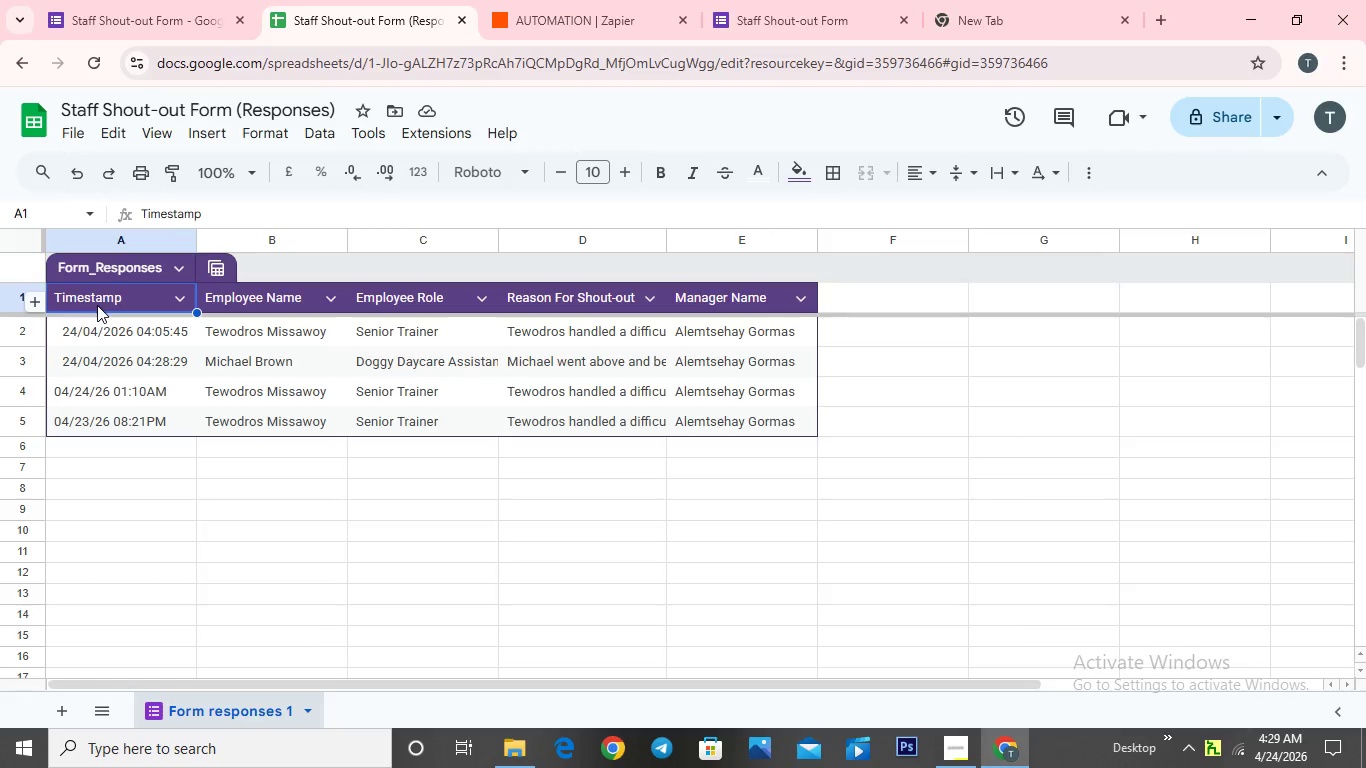 
left_click_drag(start_coordinate=[97, 305], to_coordinate=[614, 285])
 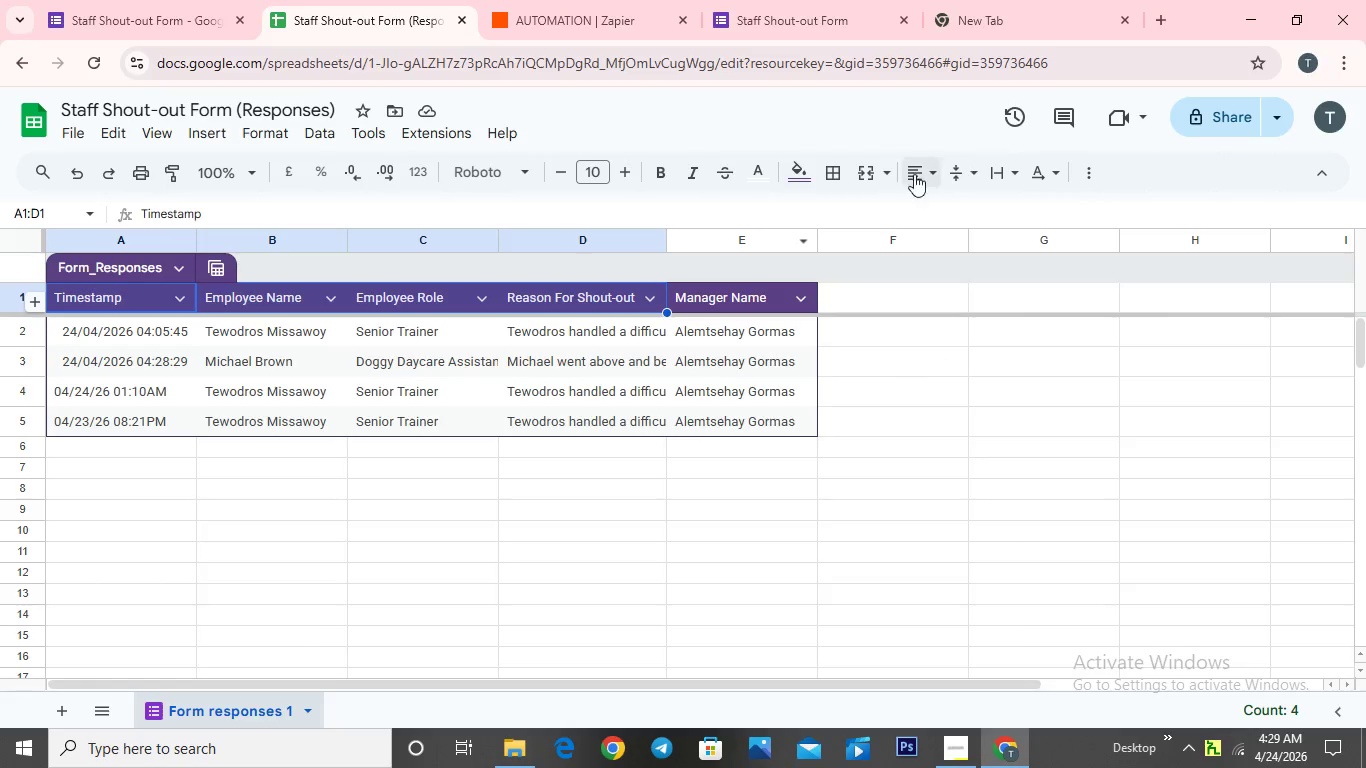 
mouse_move([801, 178])
 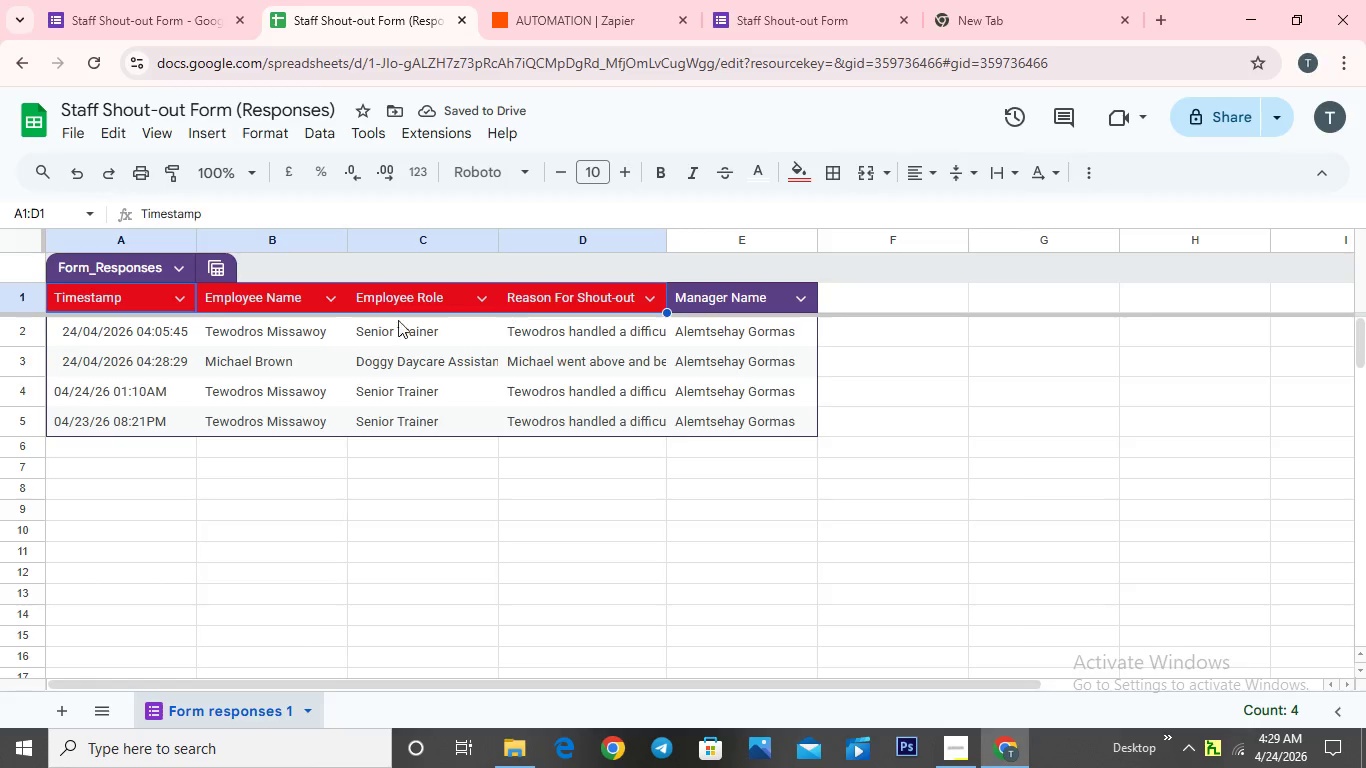 
wait(5.56)
 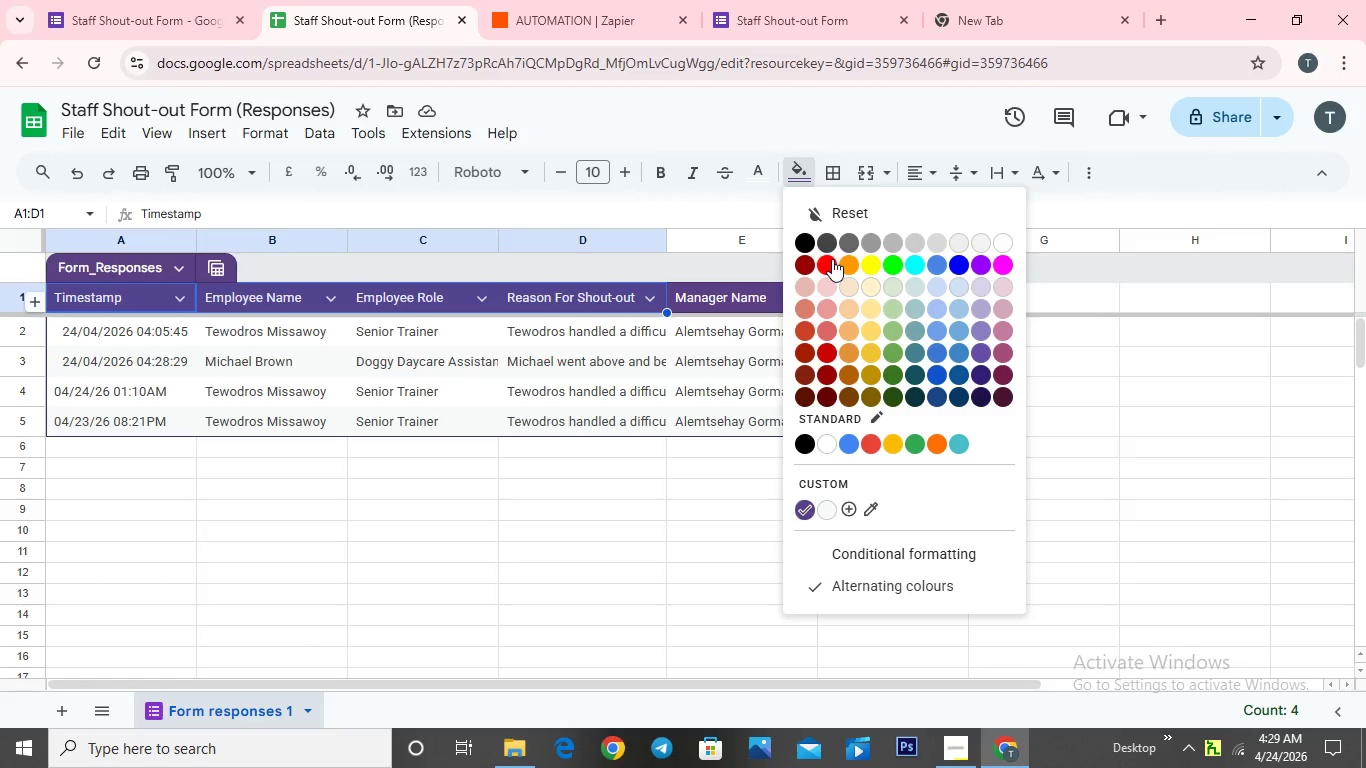 
left_click_drag(start_coordinate=[55, 289], to_coordinate=[792, 287])
 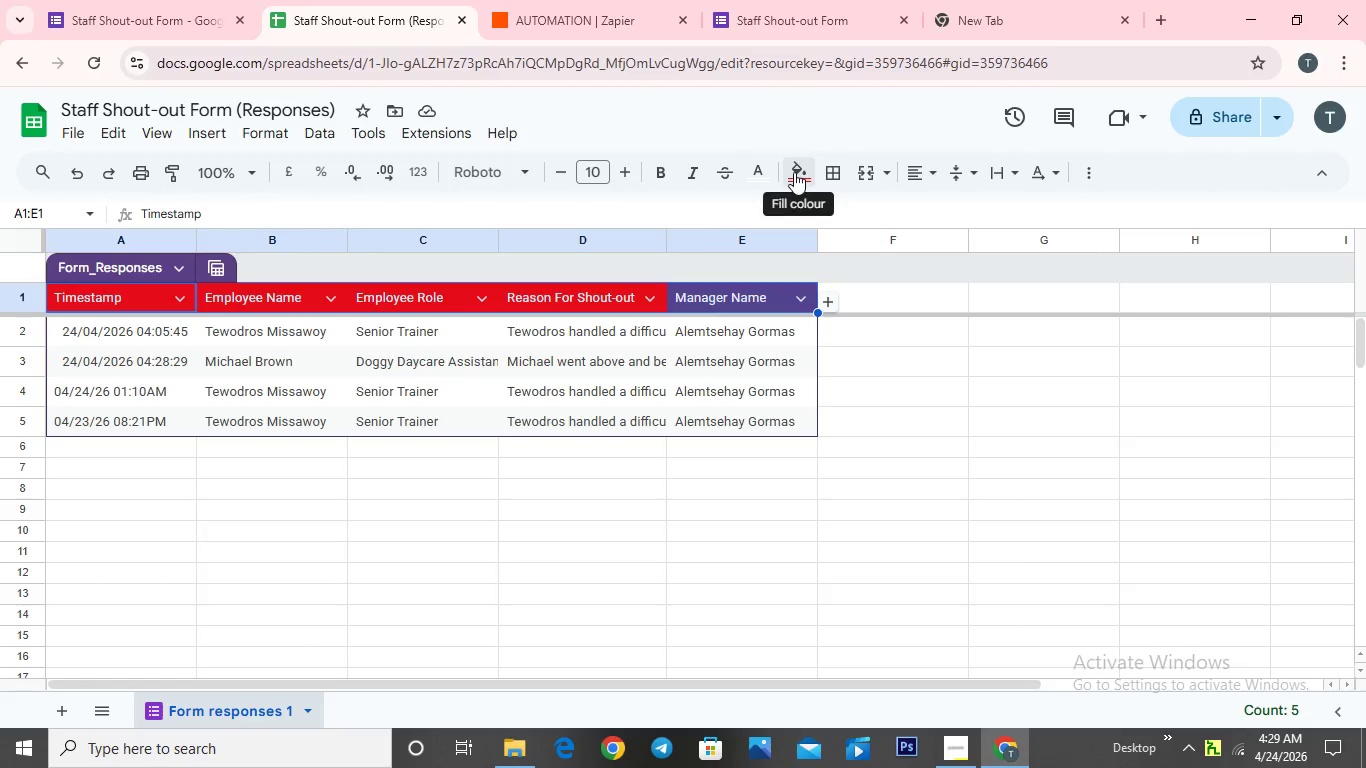 
left_click([797, 171])
 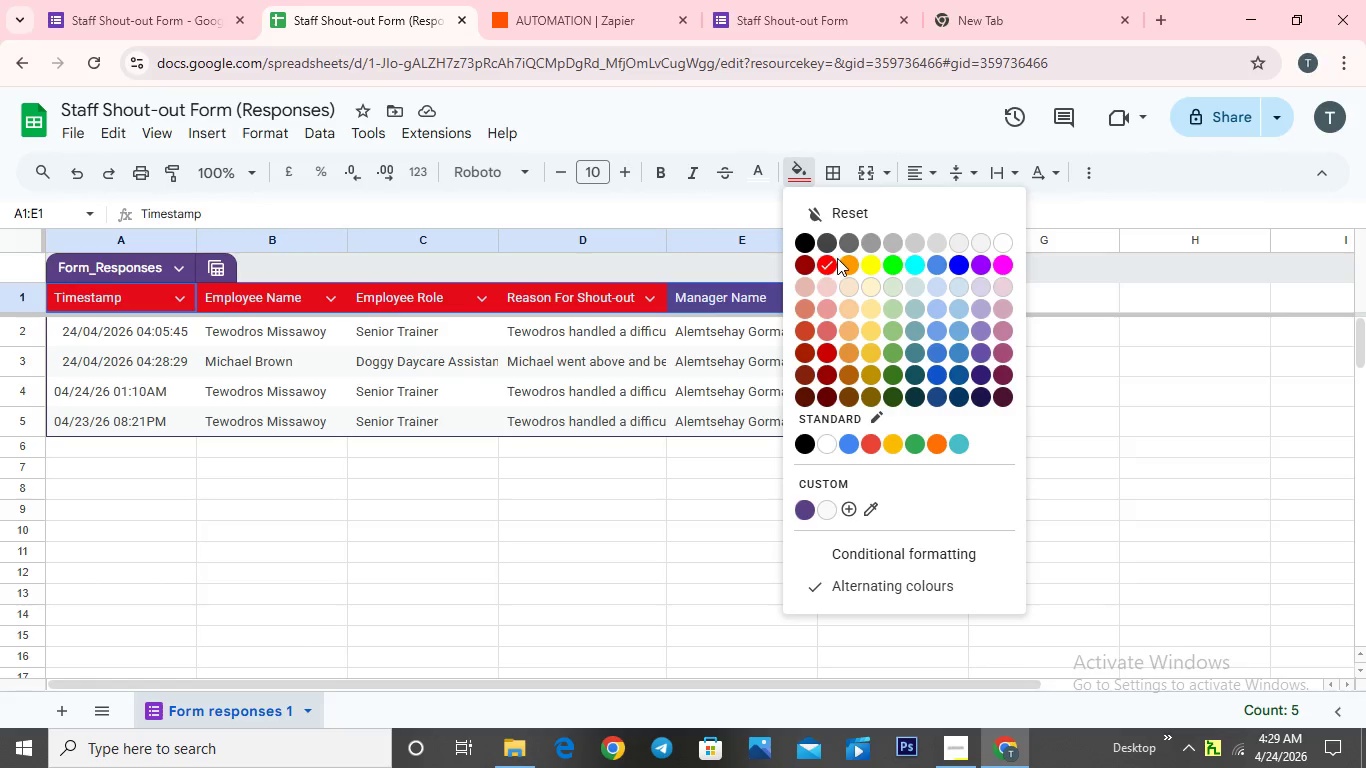 
left_click([830, 262])
 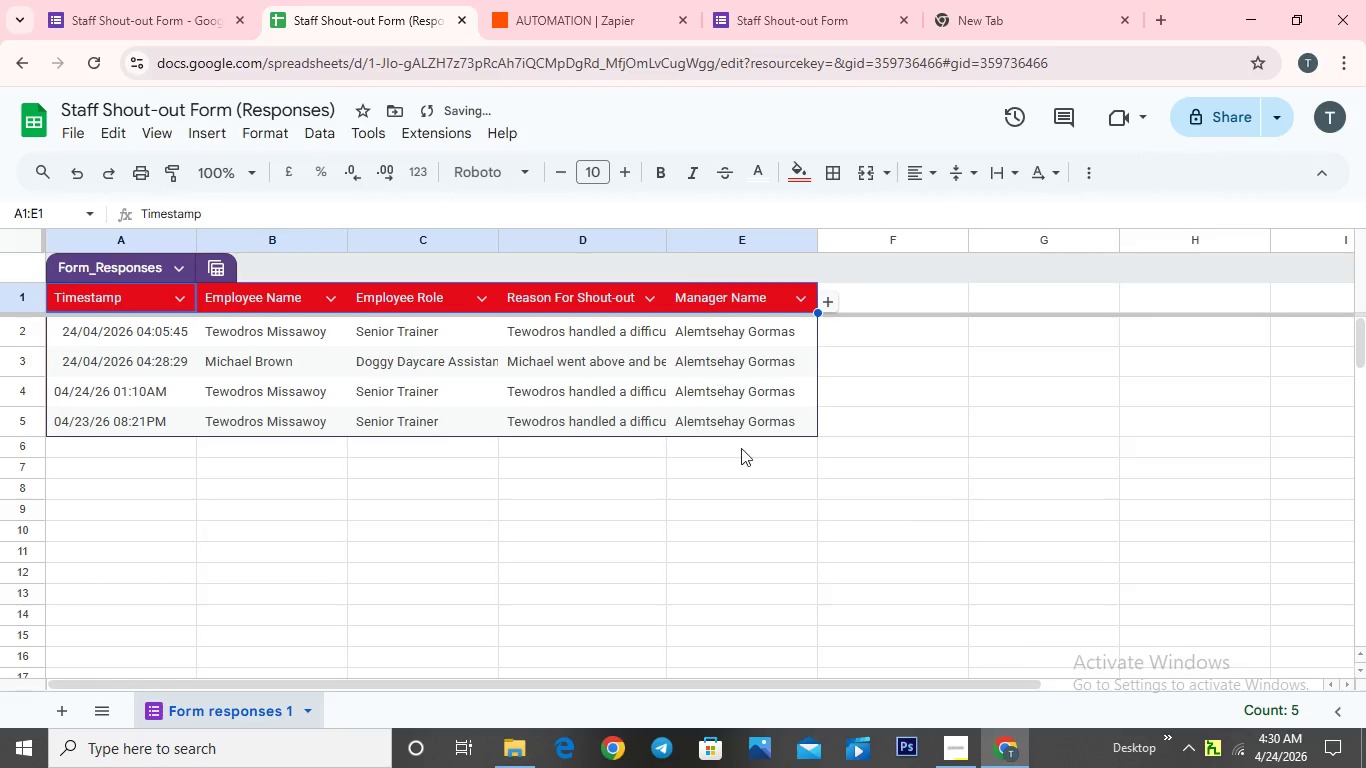 
left_click([1040, 542])
 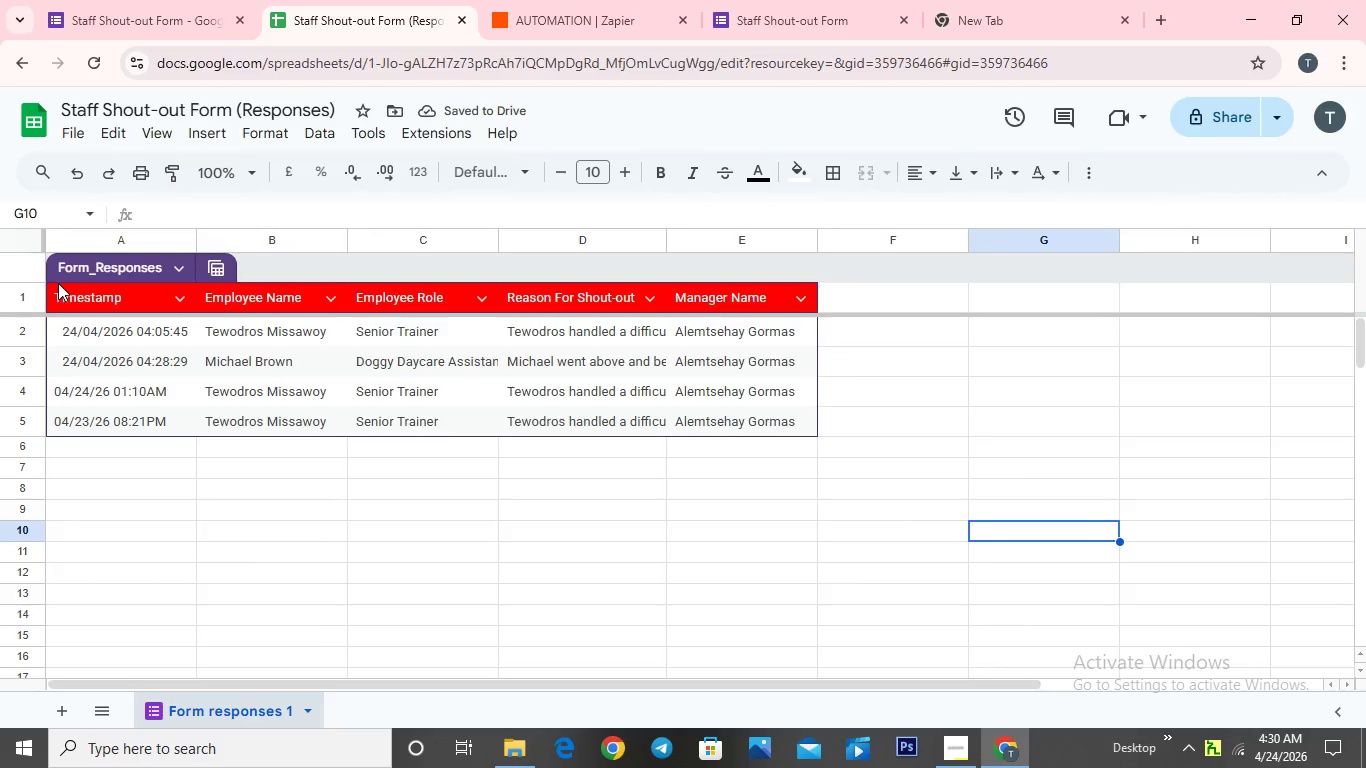 
left_click_drag(start_coordinate=[54, 285], to_coordinate=[754, 409])
 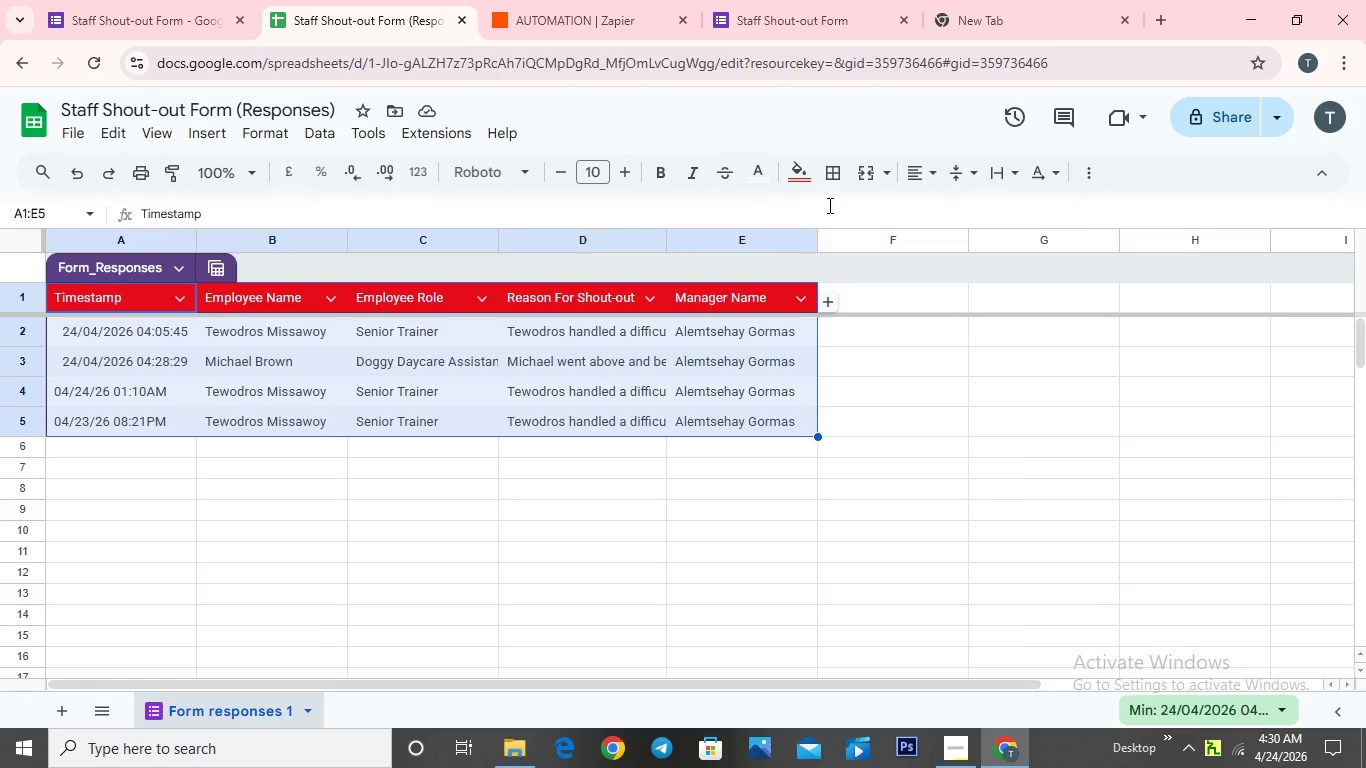 
left_click([827, 180])
 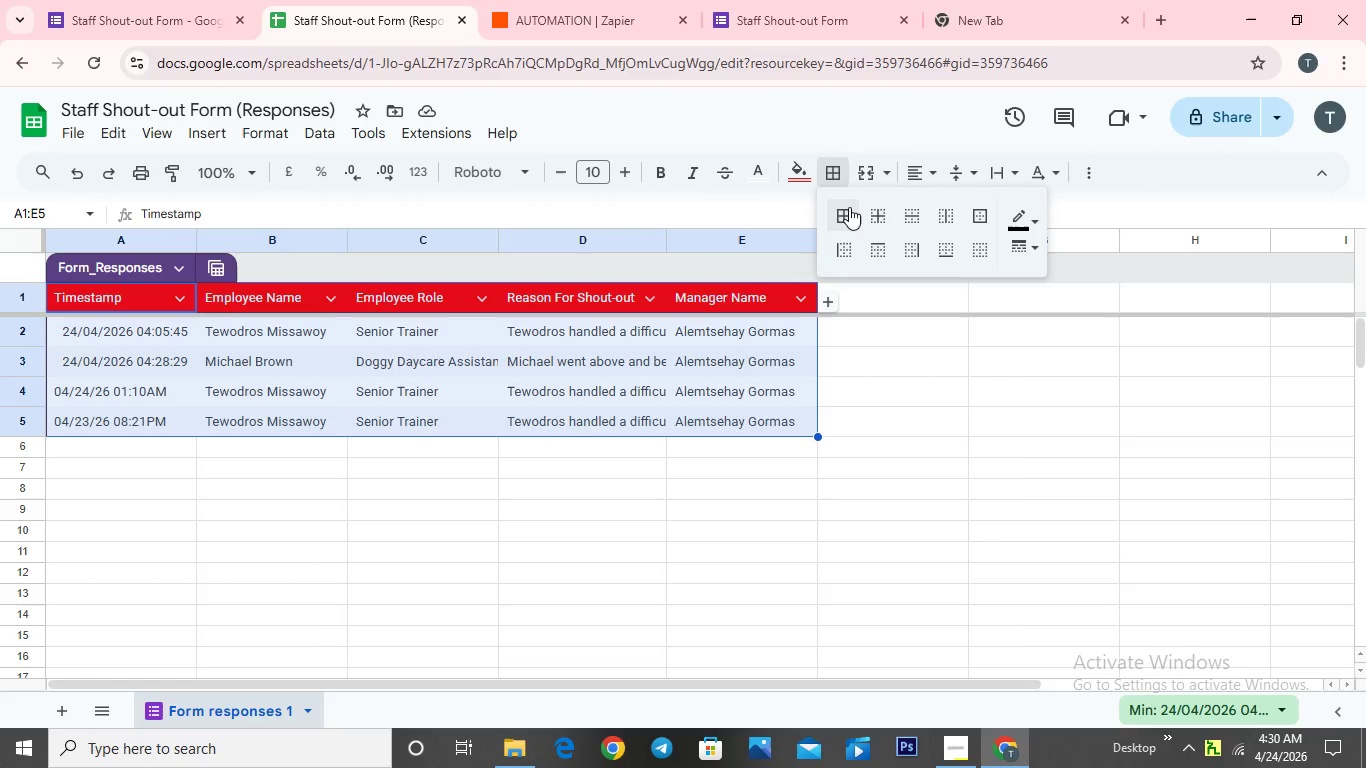 
left_click([849, 208])
 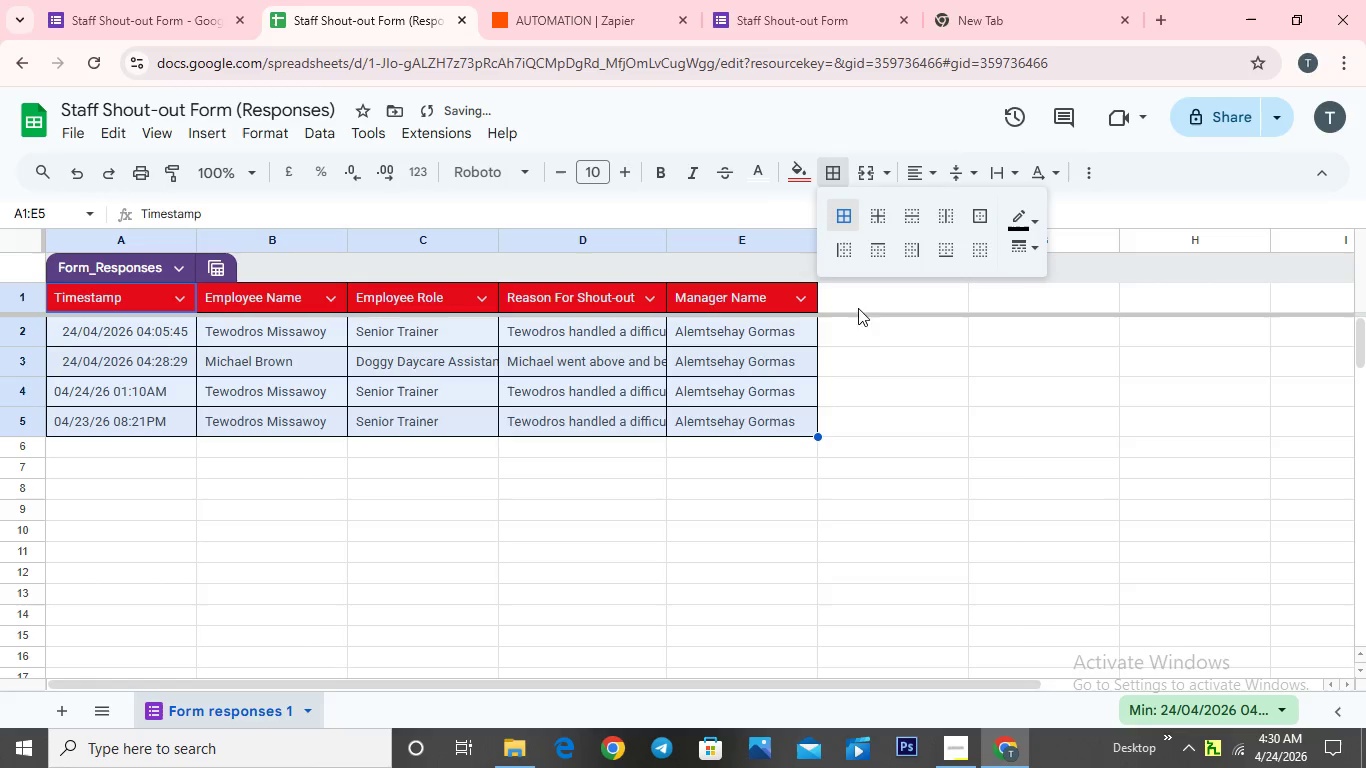 
left_click([897, 367])
 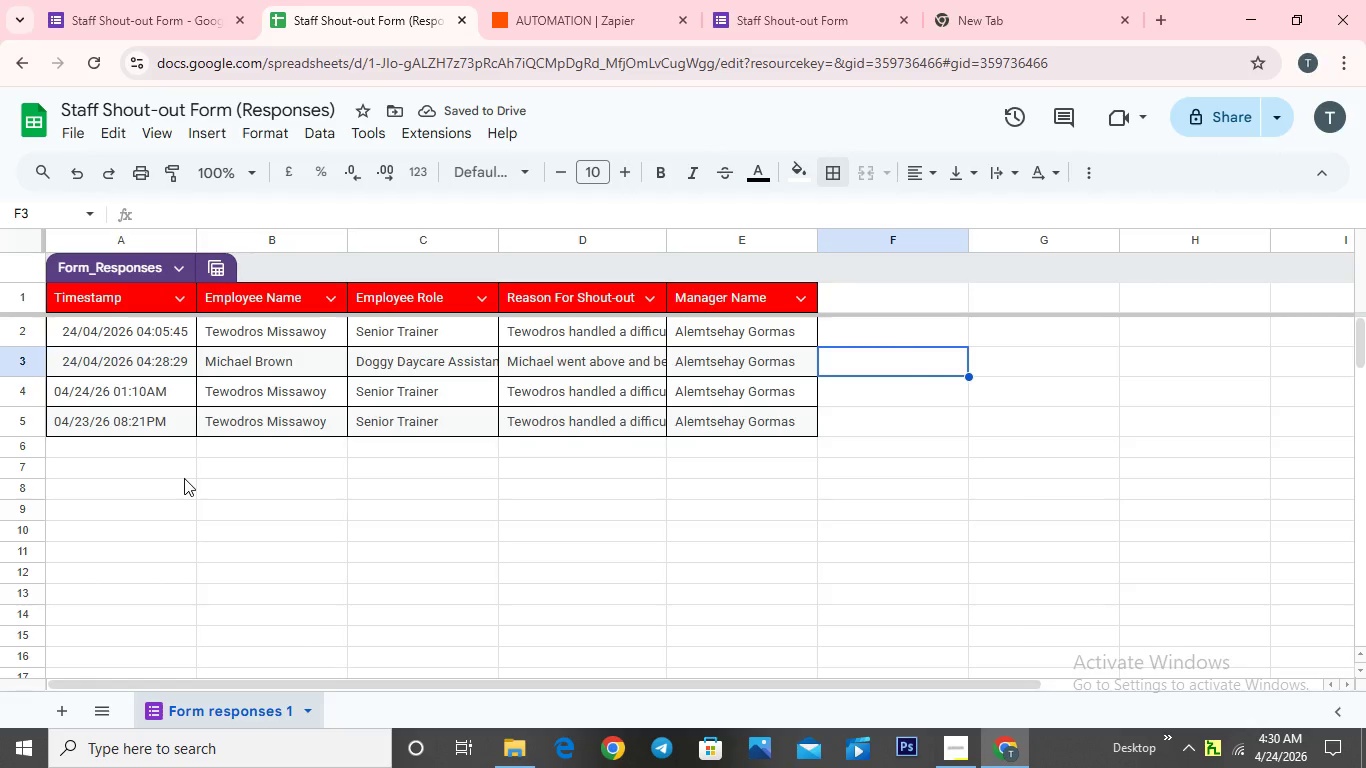 
left_click([184, 478])
 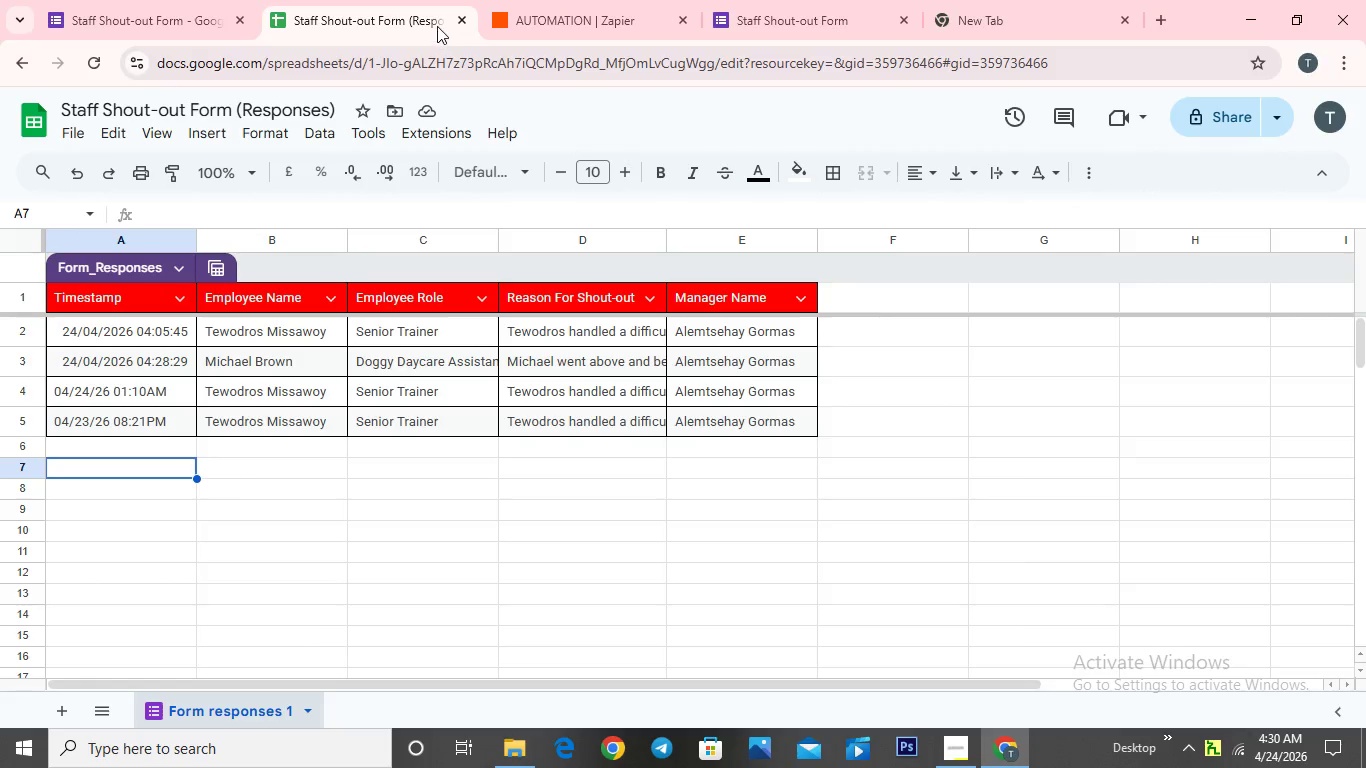 
left_click([342, 31])
 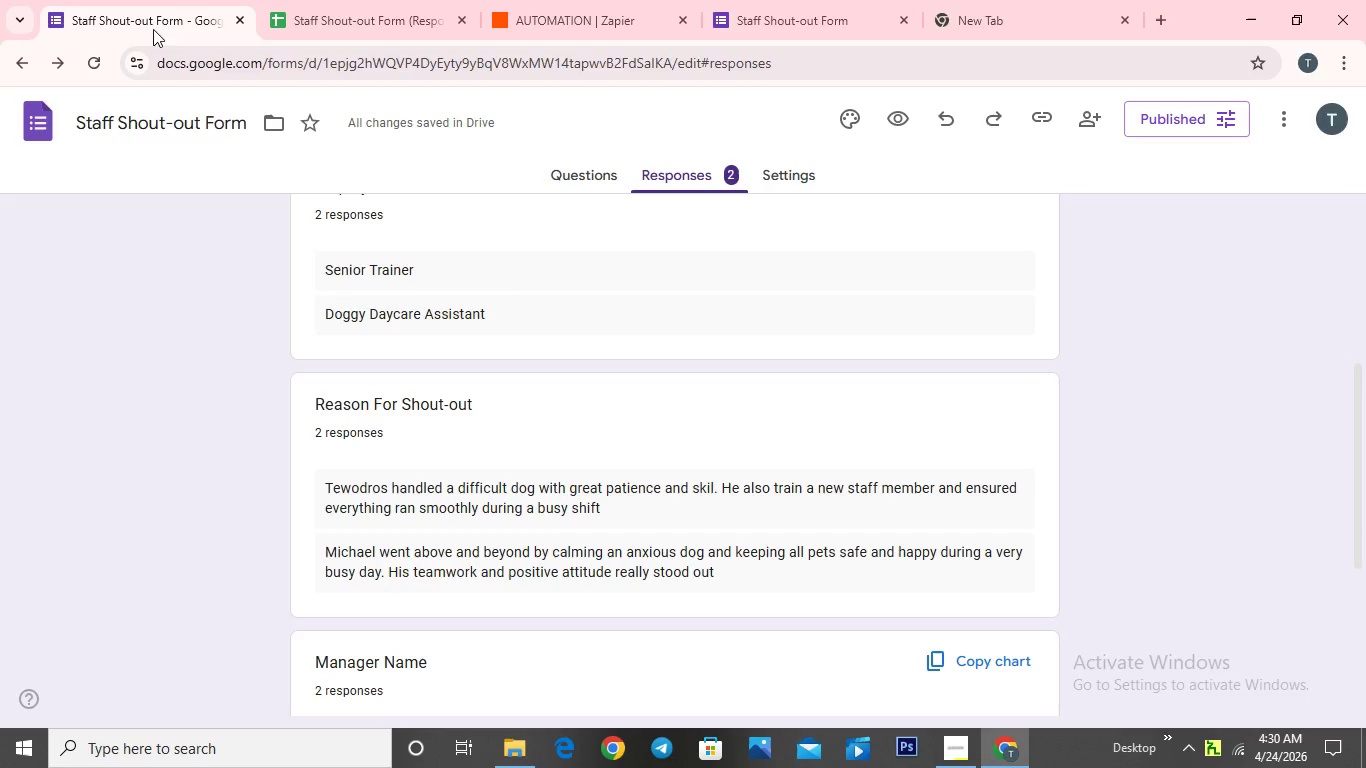 
left_click_drag(start_coordinate=[177, 24], to_coordinate=[207, 31])
 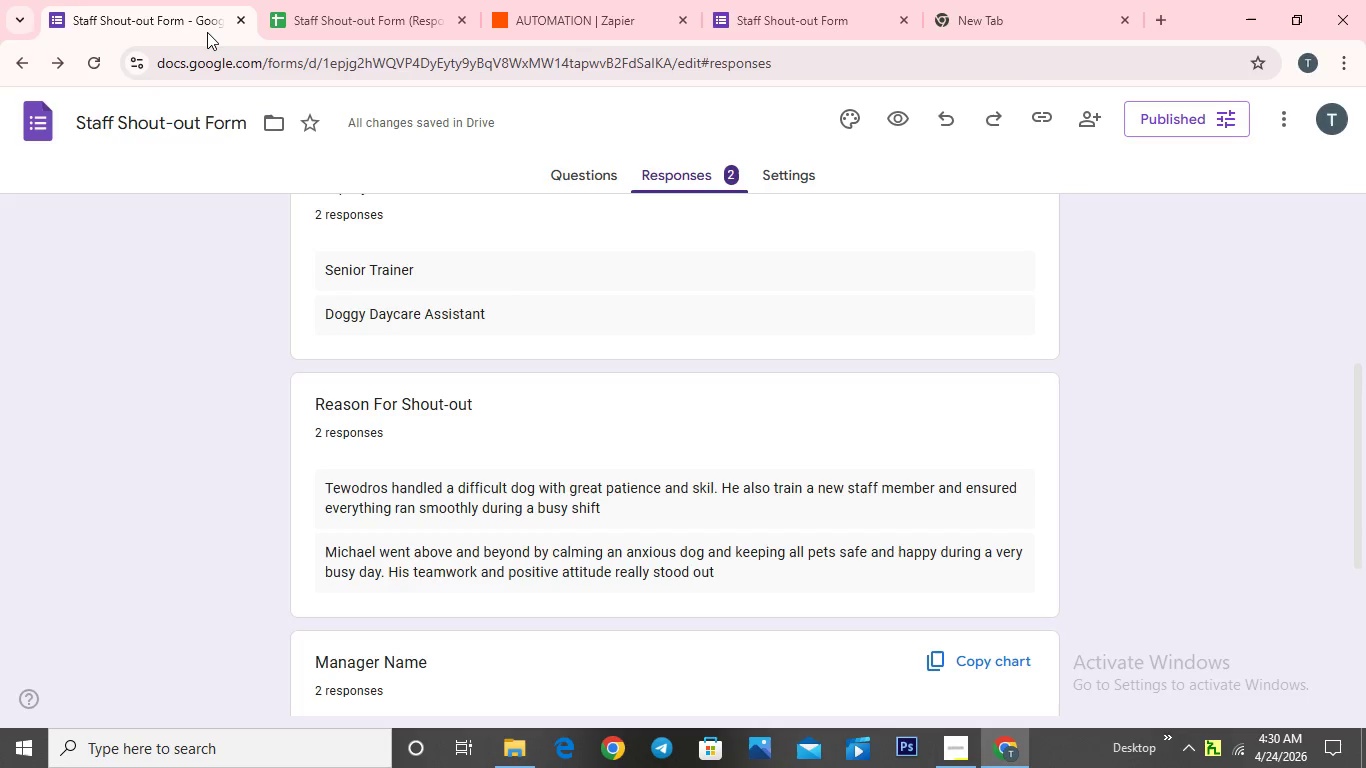 
left_click_drag(start_coordinate=[207, 32], to_coordinate=[534, 81])
 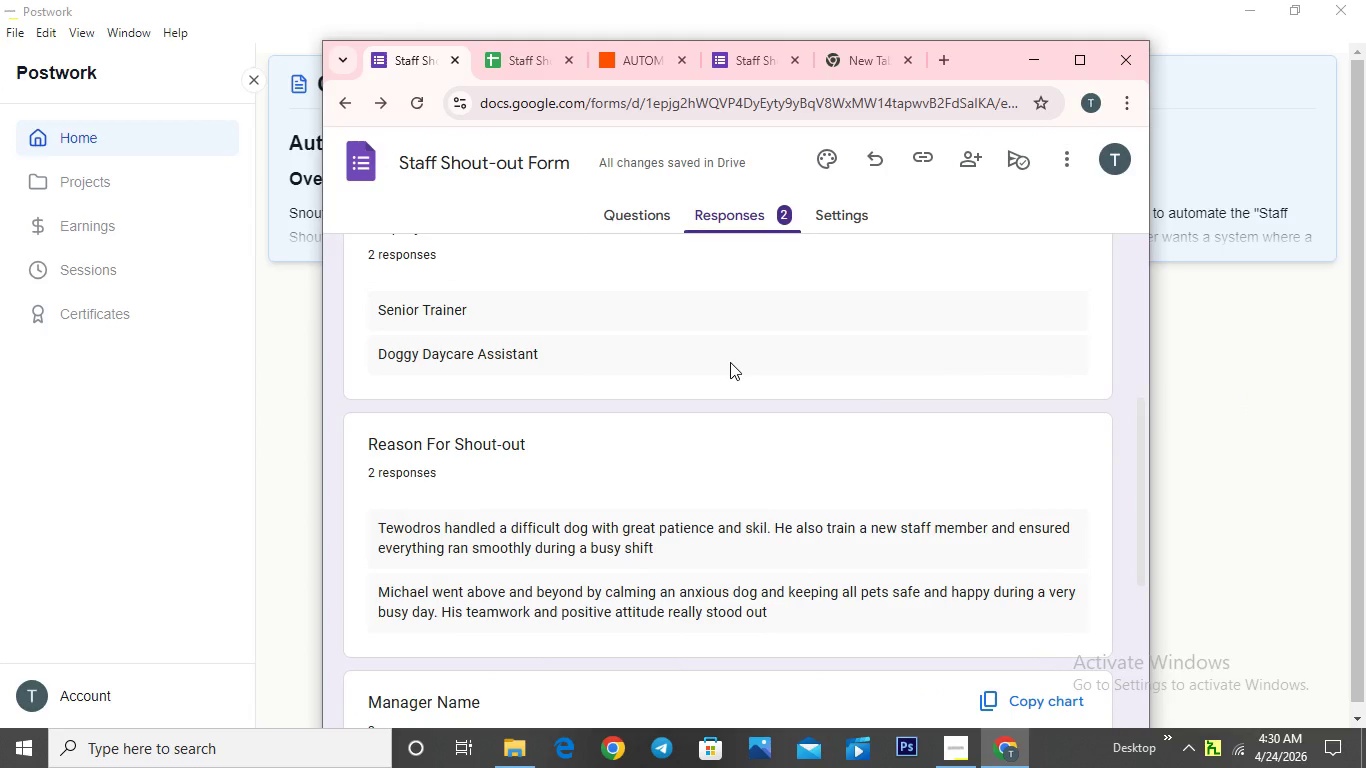 
wait(8.31)
 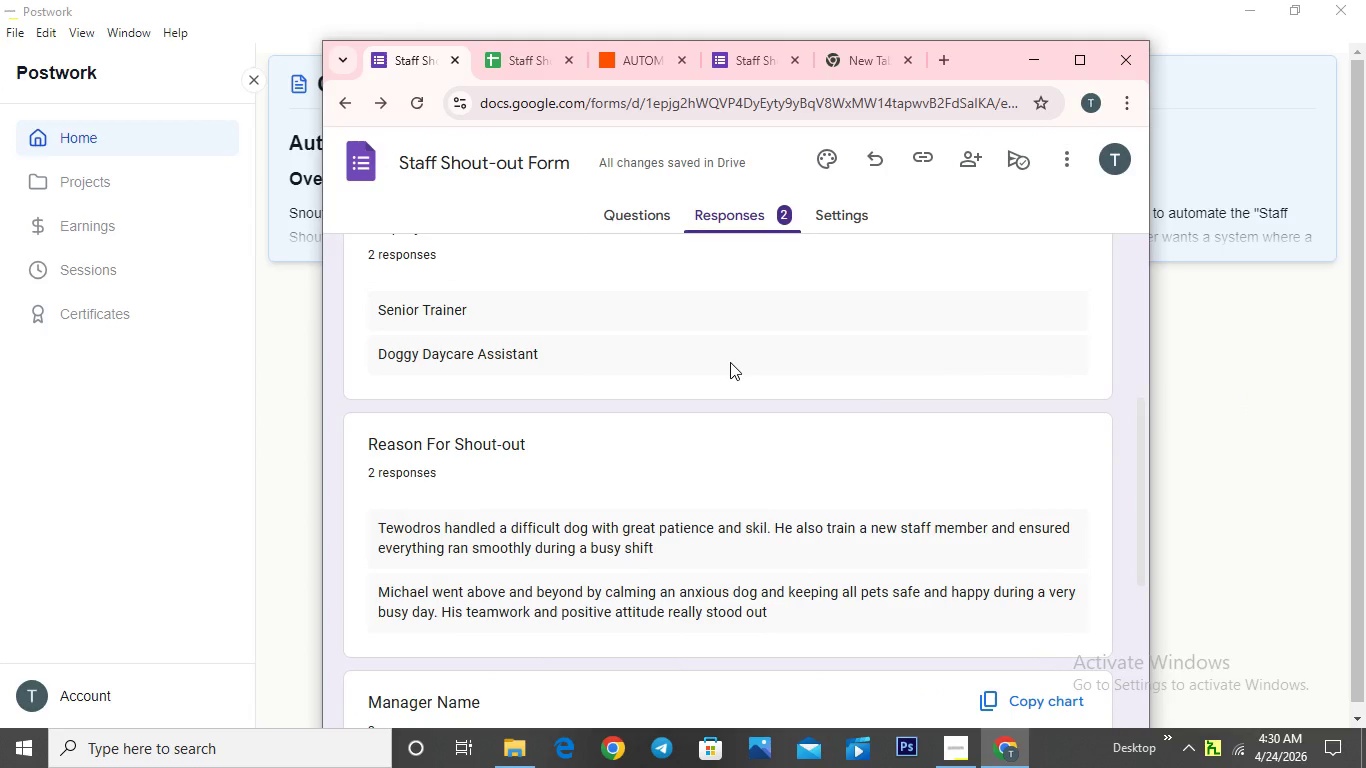 
left_click([1078, 51])
 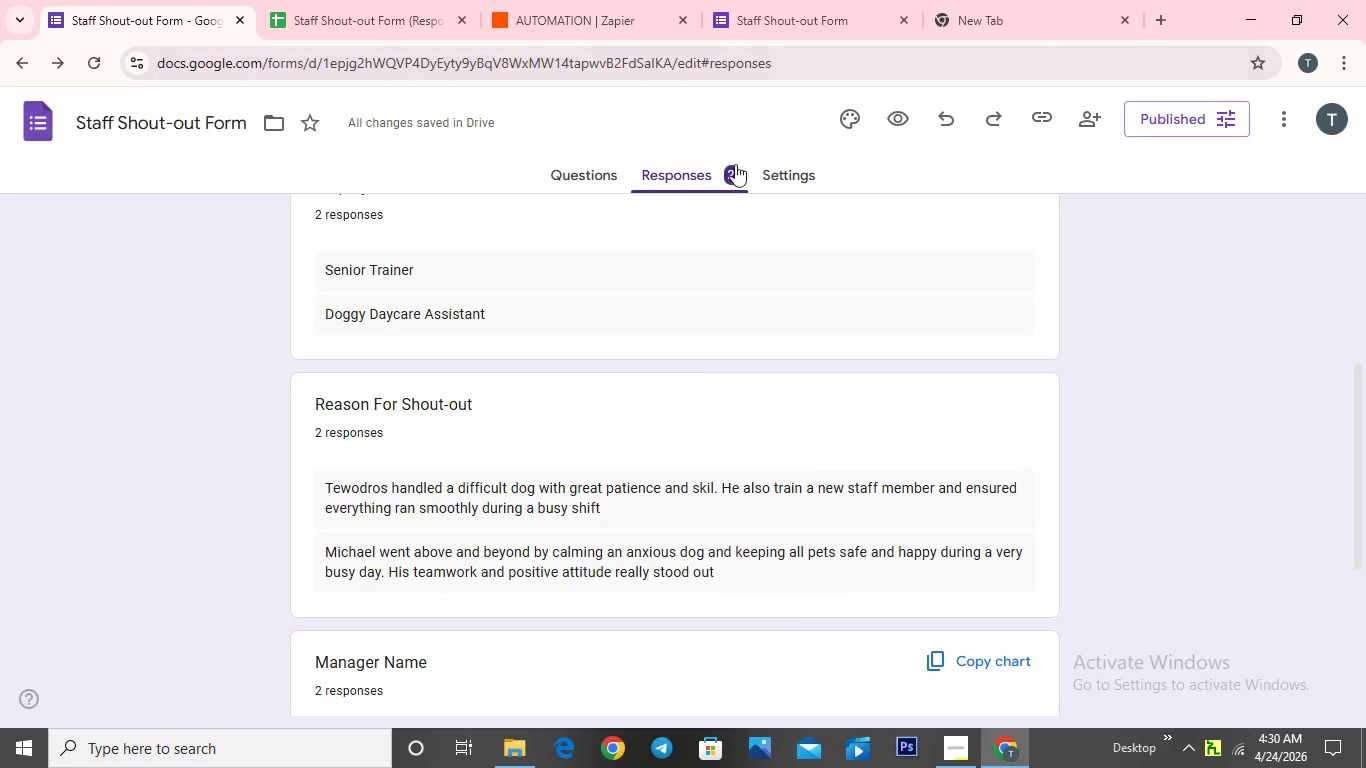 
left_click([716, 164])
 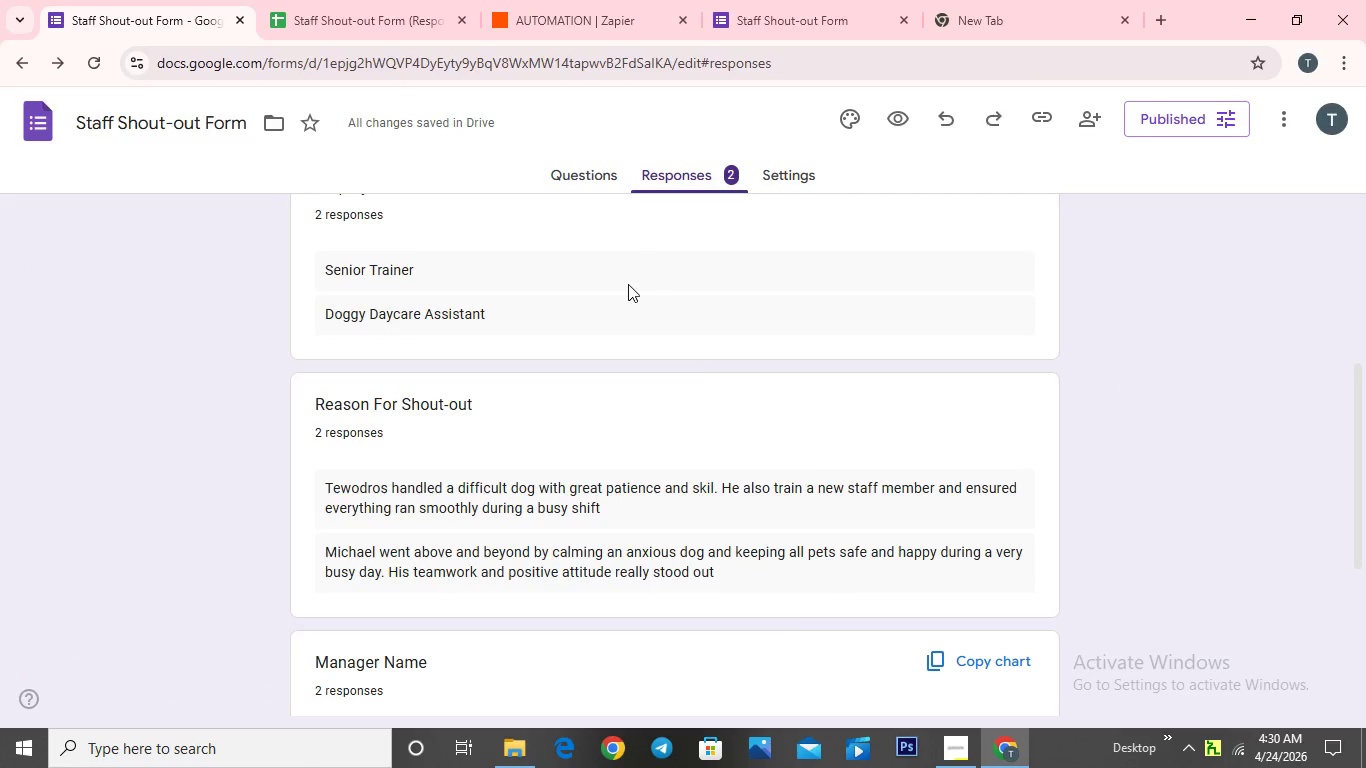 
scroll: coordinate [628, 280], scroll_direction: up, amount: 7.0
 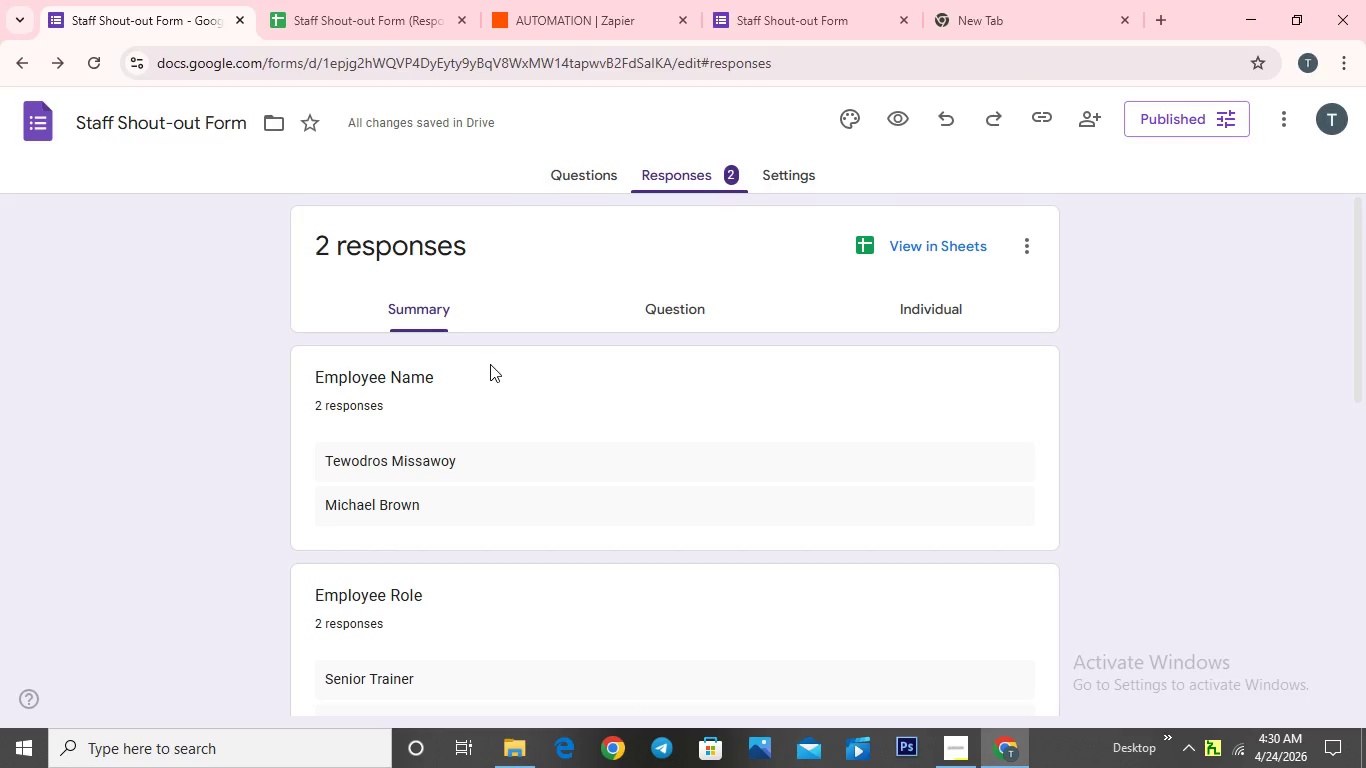 
scroll: coordinate [491, 373], scroll_direction: down, amount: 1.0
 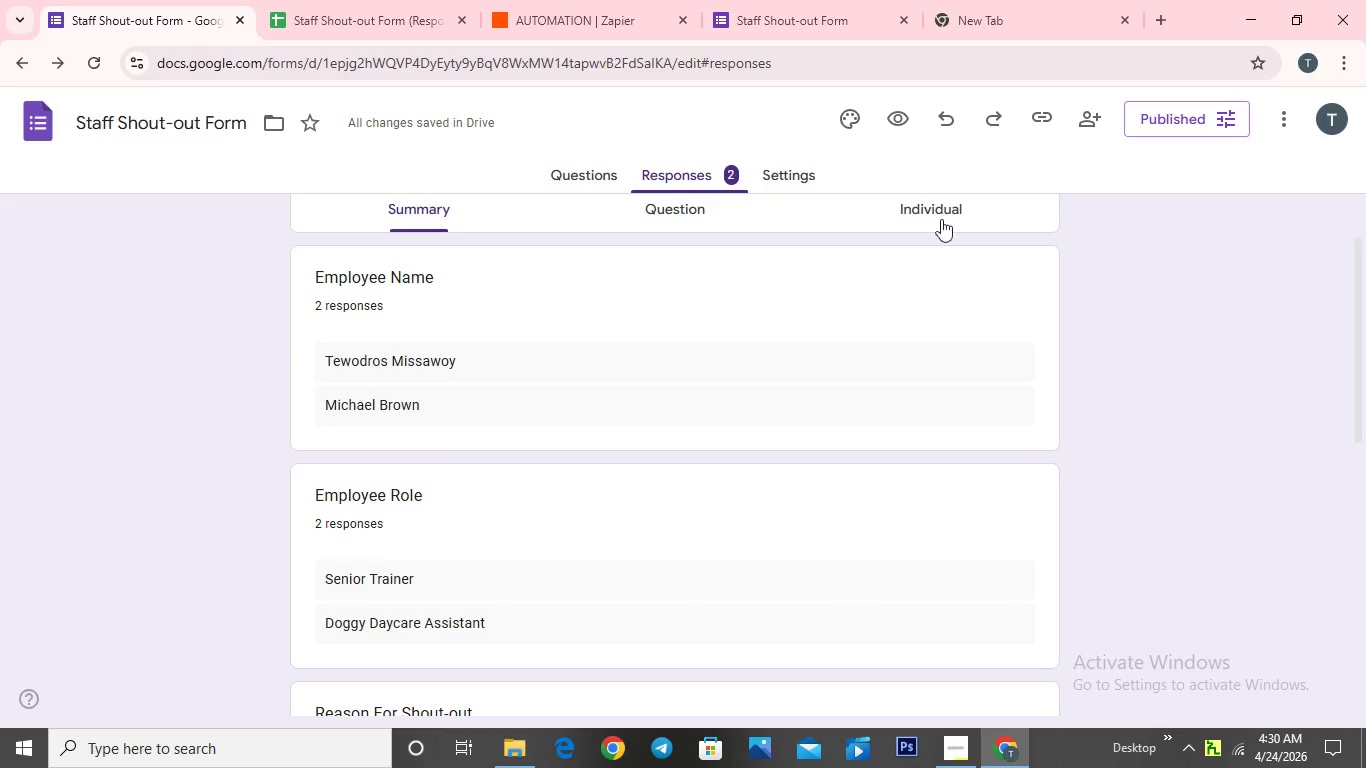 
left_click([944, 209])
 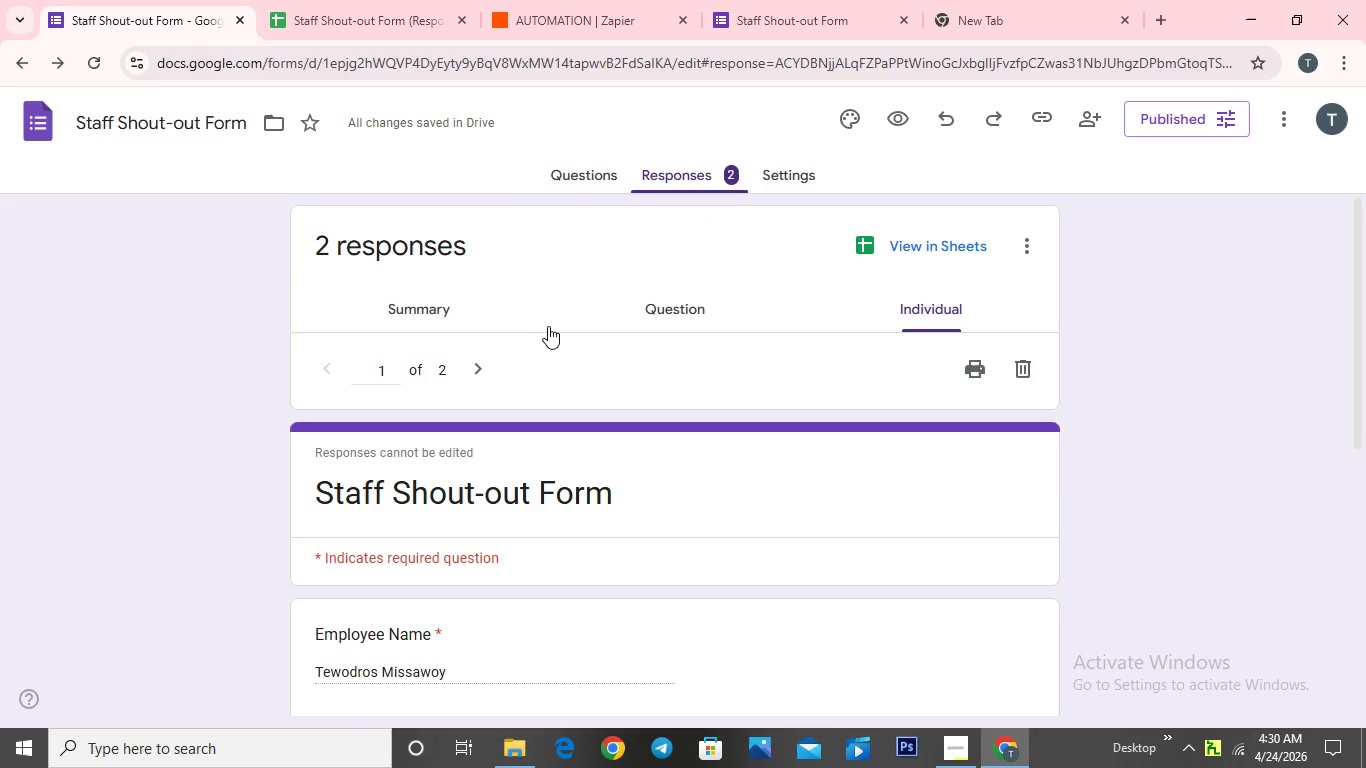 
scroll: coordinate [546, 329], scroll_direction: down, amount: 5.0
 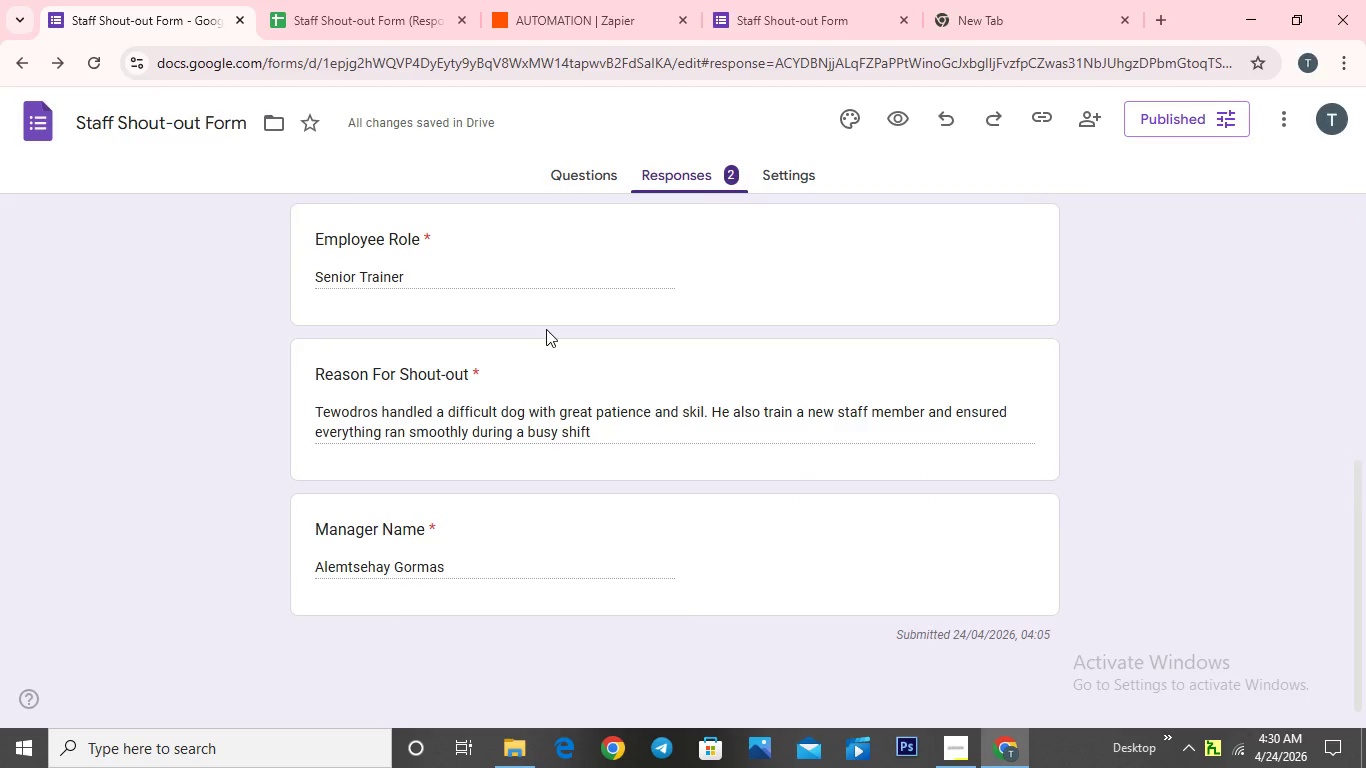 
scroll: coordinate [546, 329], scroll_direction: up, amount: 5.0
 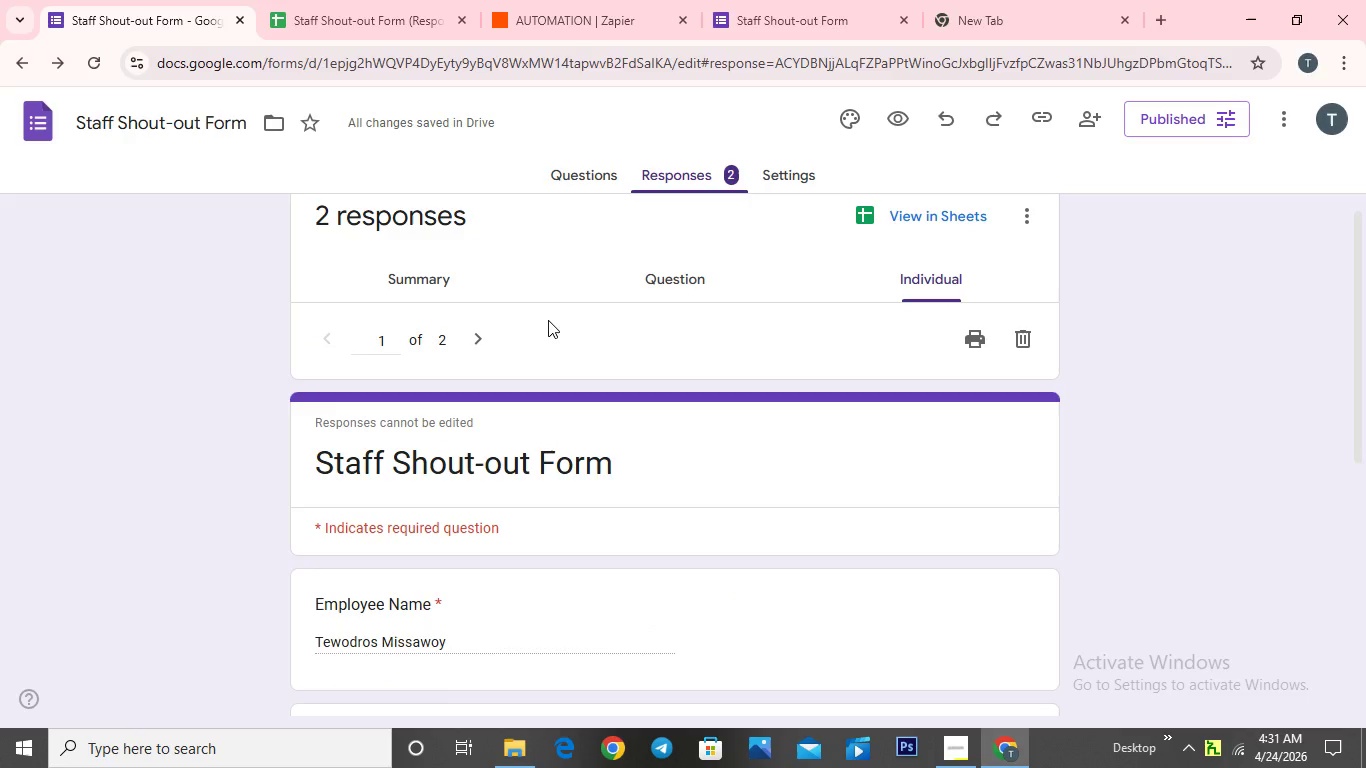 
wait(5.35)
 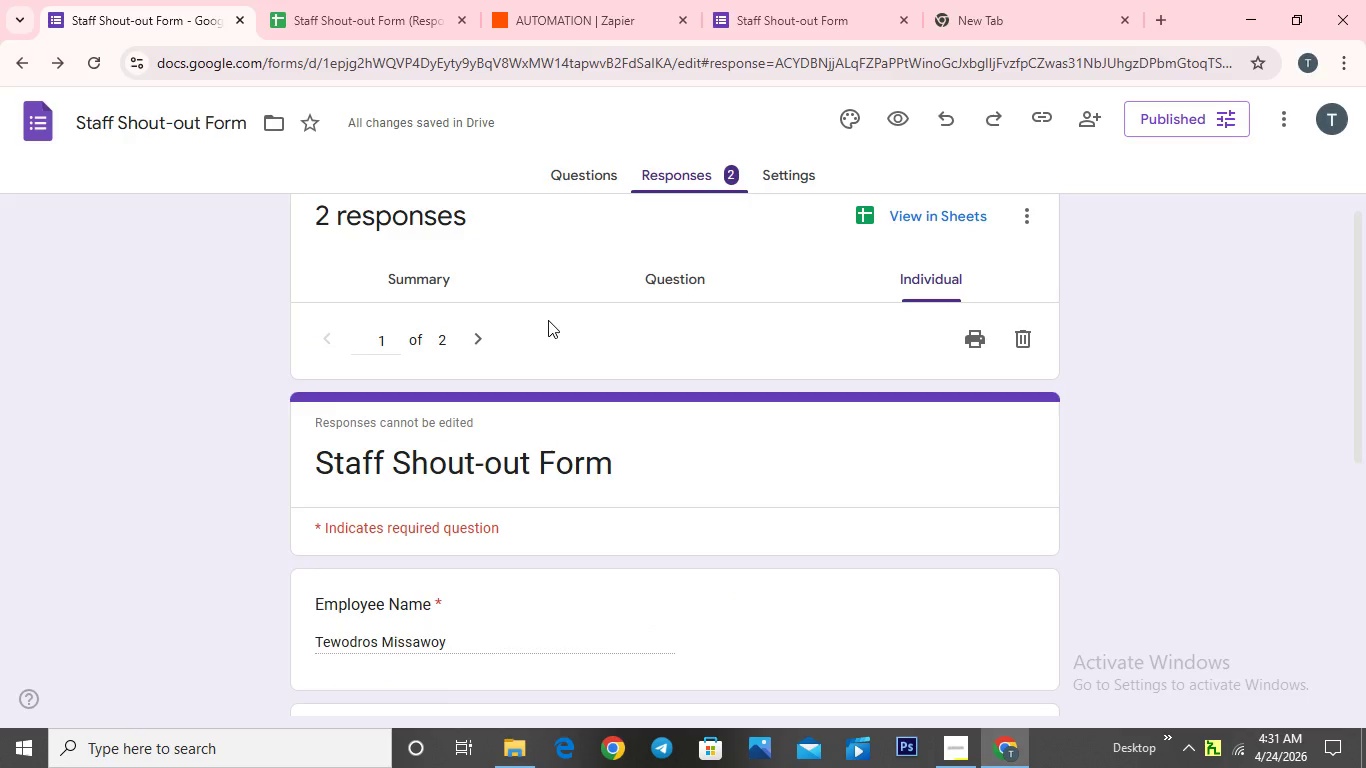 
scroll: coordinate [548, 322], scroll_direction: down, amount: 5.0
 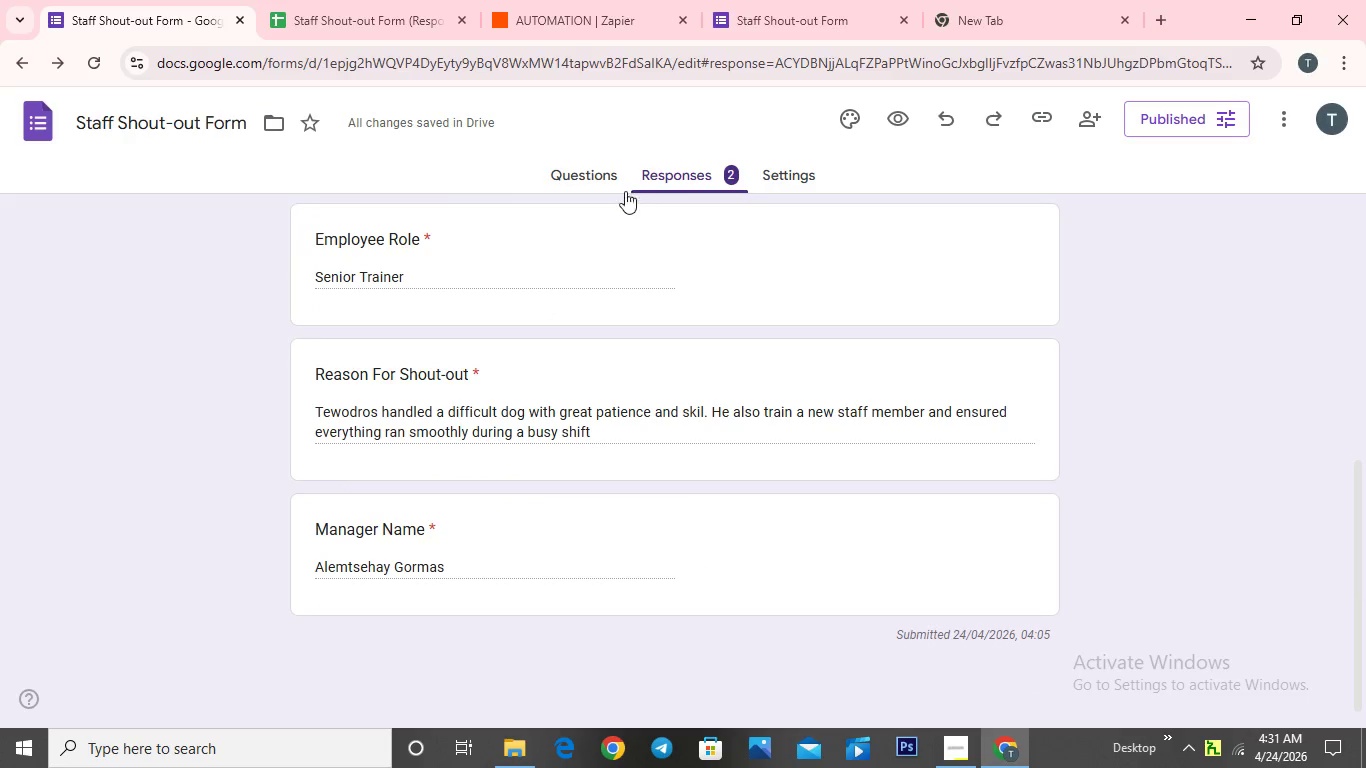 
scroll: coordinate [735, 247], scroll_direction: up, amount: 9.0
 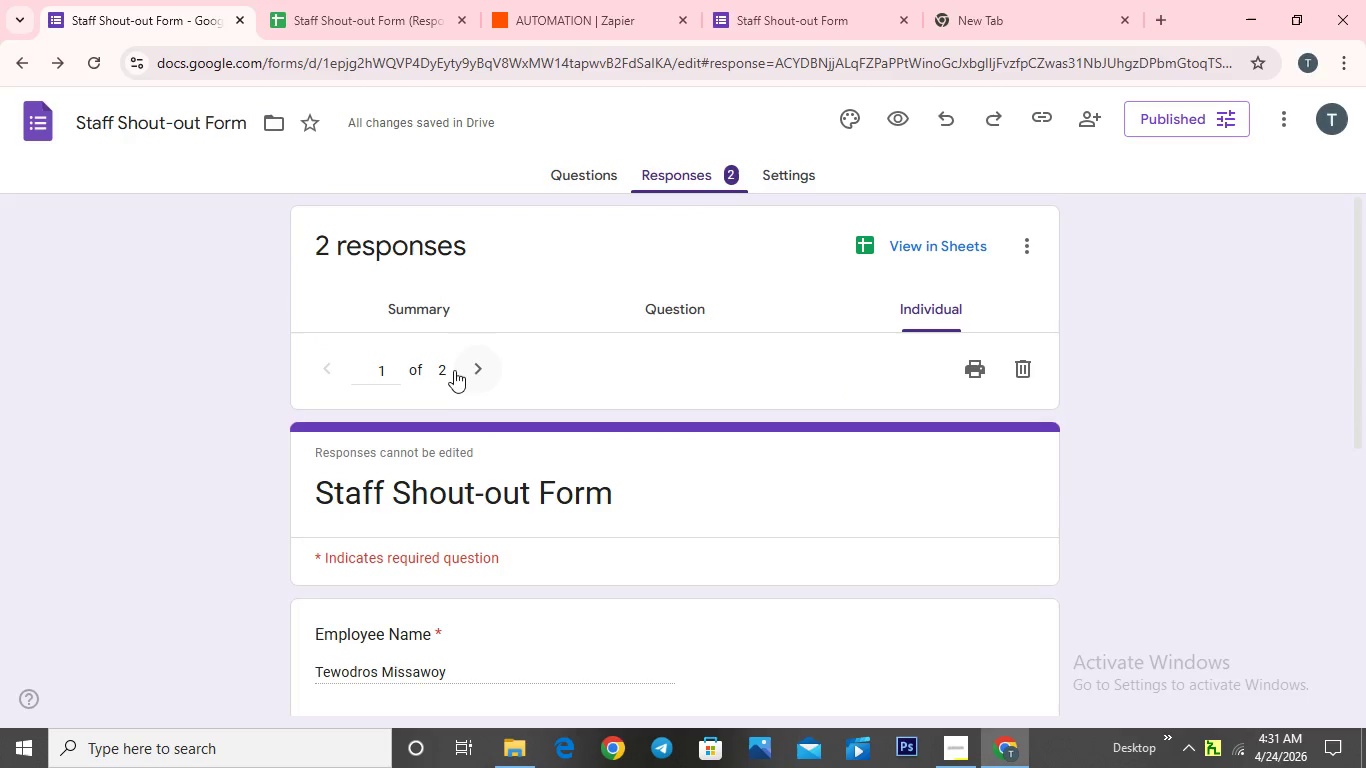 
left_click([472, 370])
 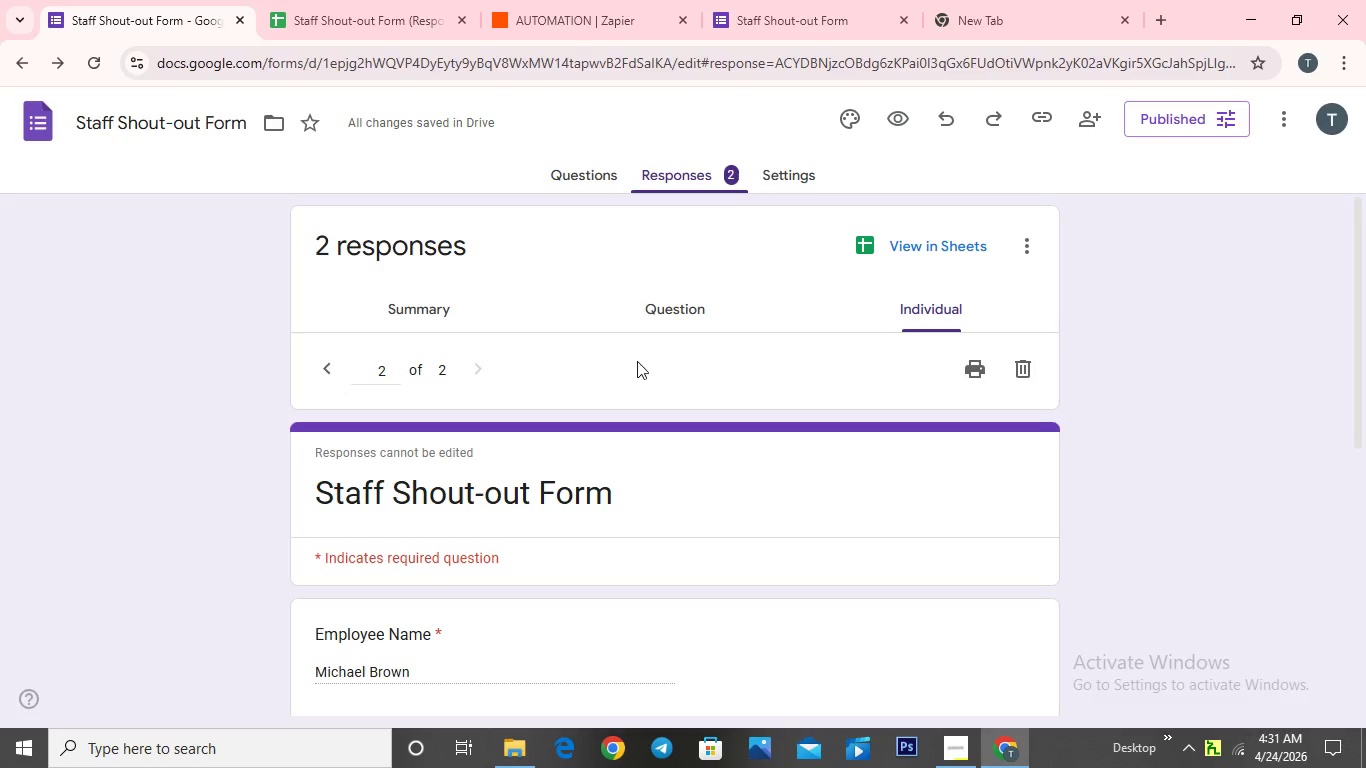 
scroll: coordinate [729, 480], scroll_direction: down, amount: 6.0
 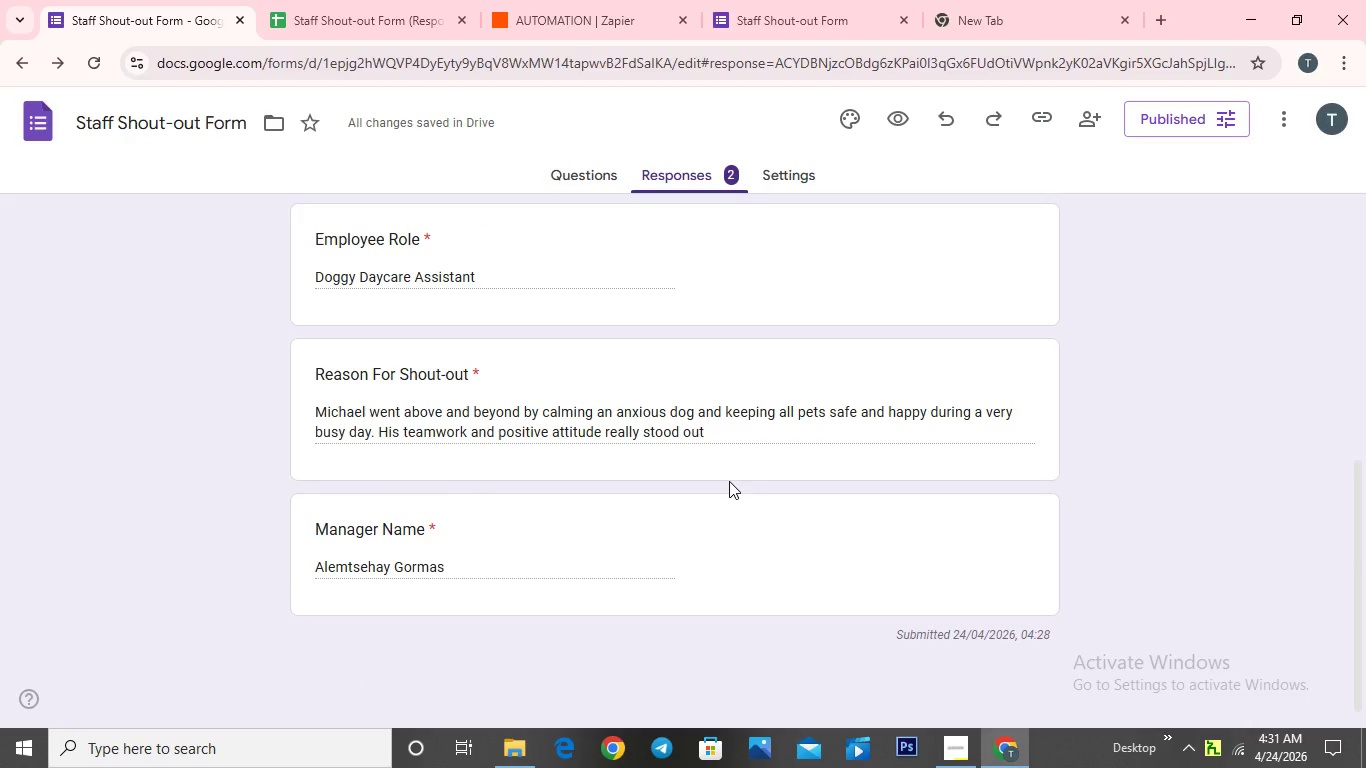 
wait(9.55)
 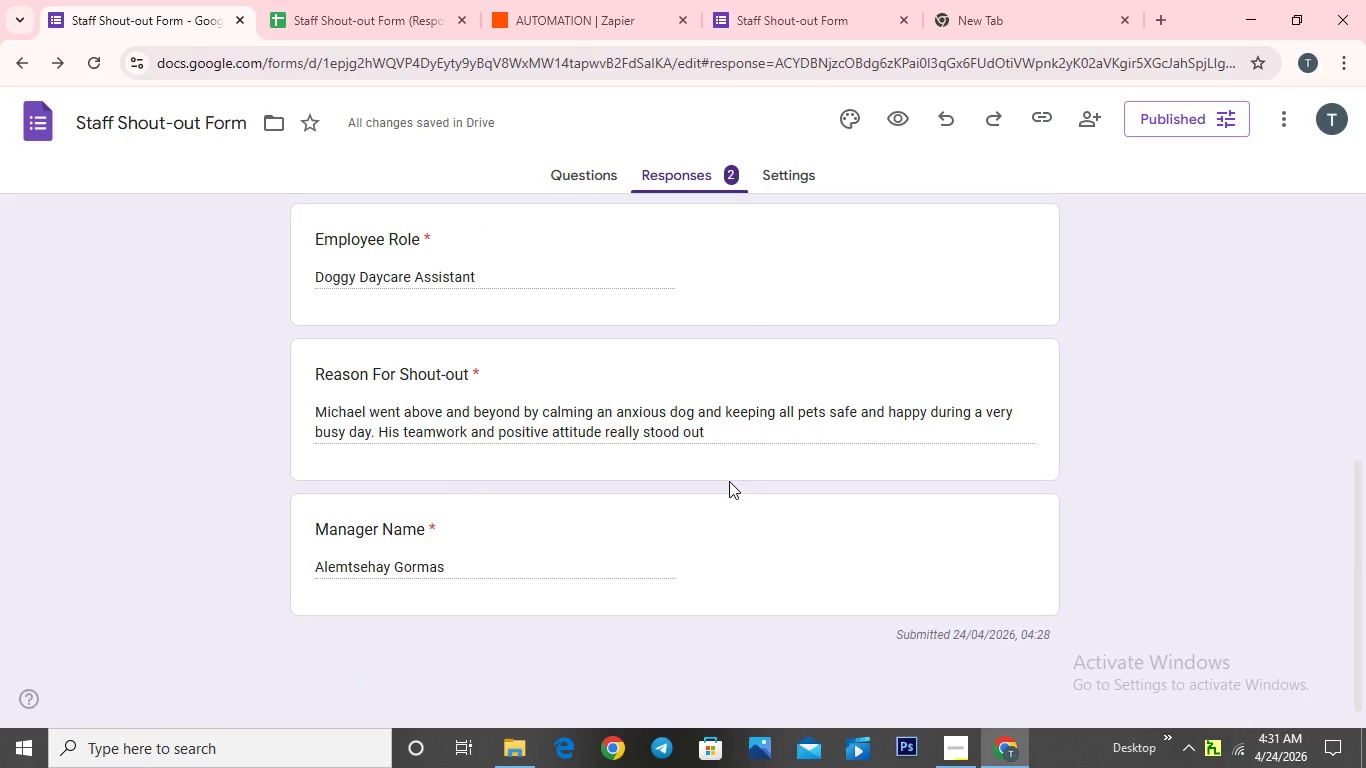 
scroll: coordinate [793, 686], scroll_direction: down, amount: 1.0
 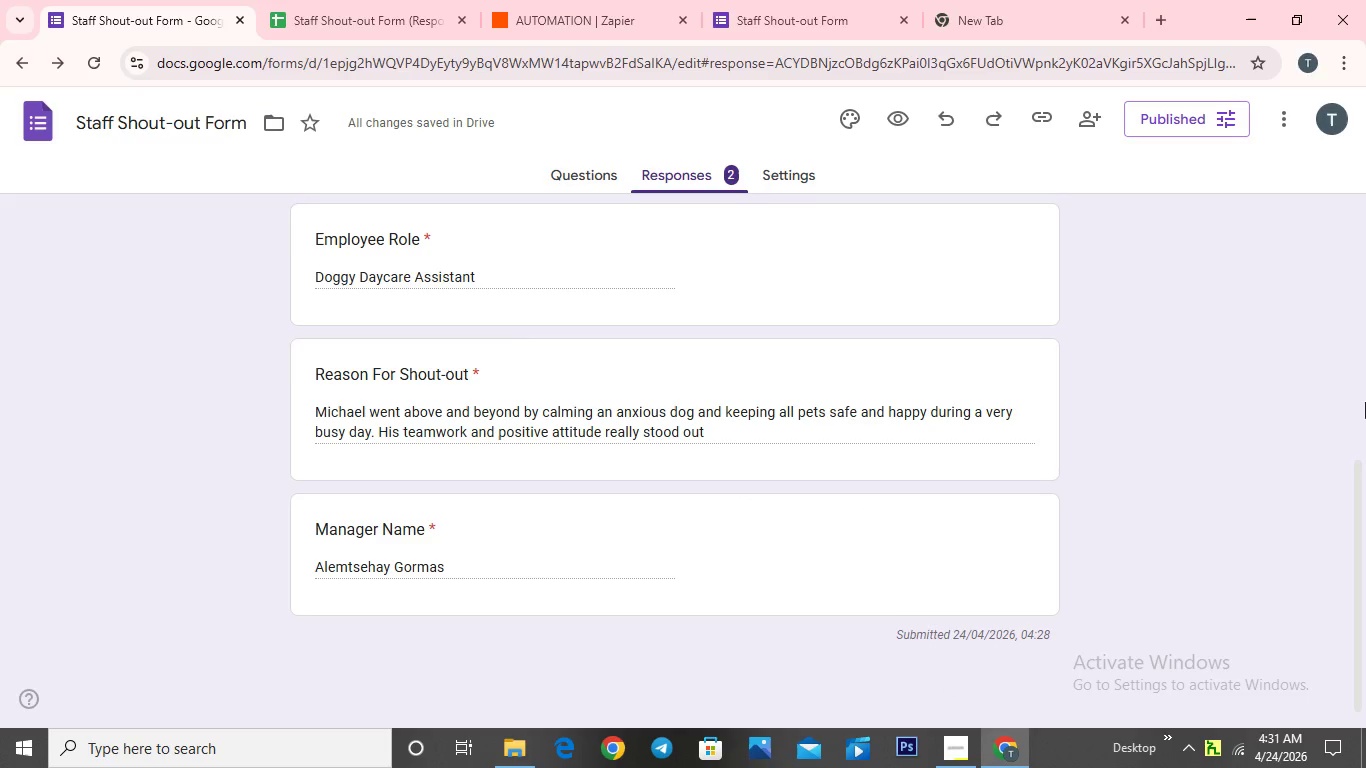 
scroll: coordinate [605, 426], scroll_direction: up, amount: 6.0
 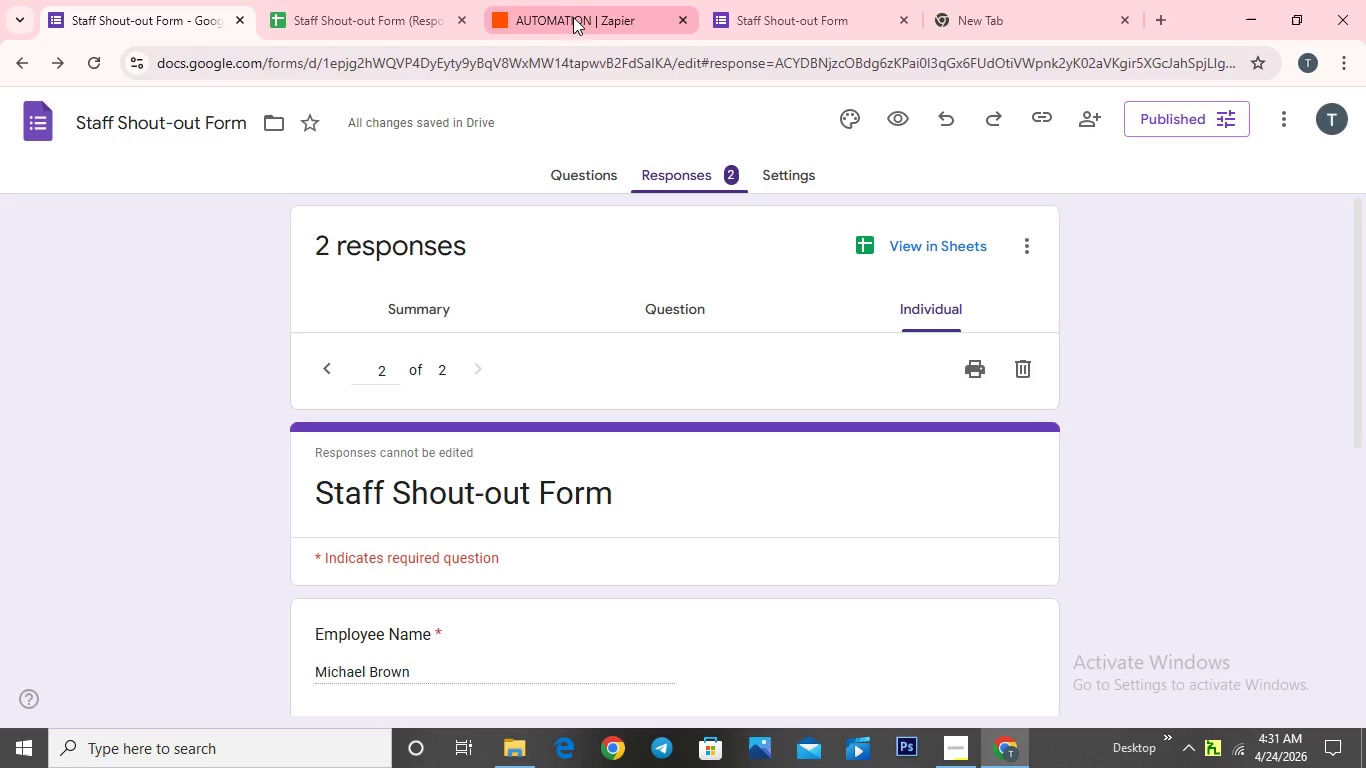 
left_click([580, 18])
 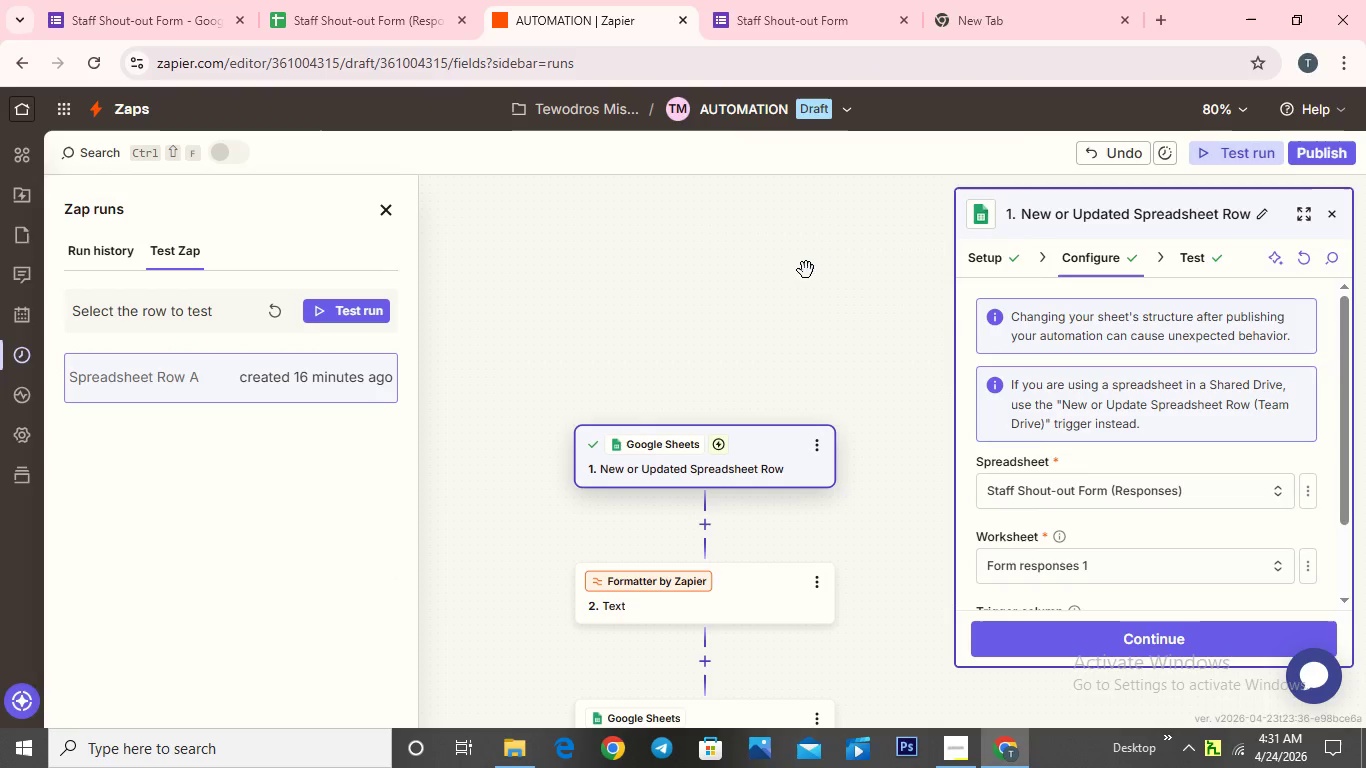 
wait(6.25)
 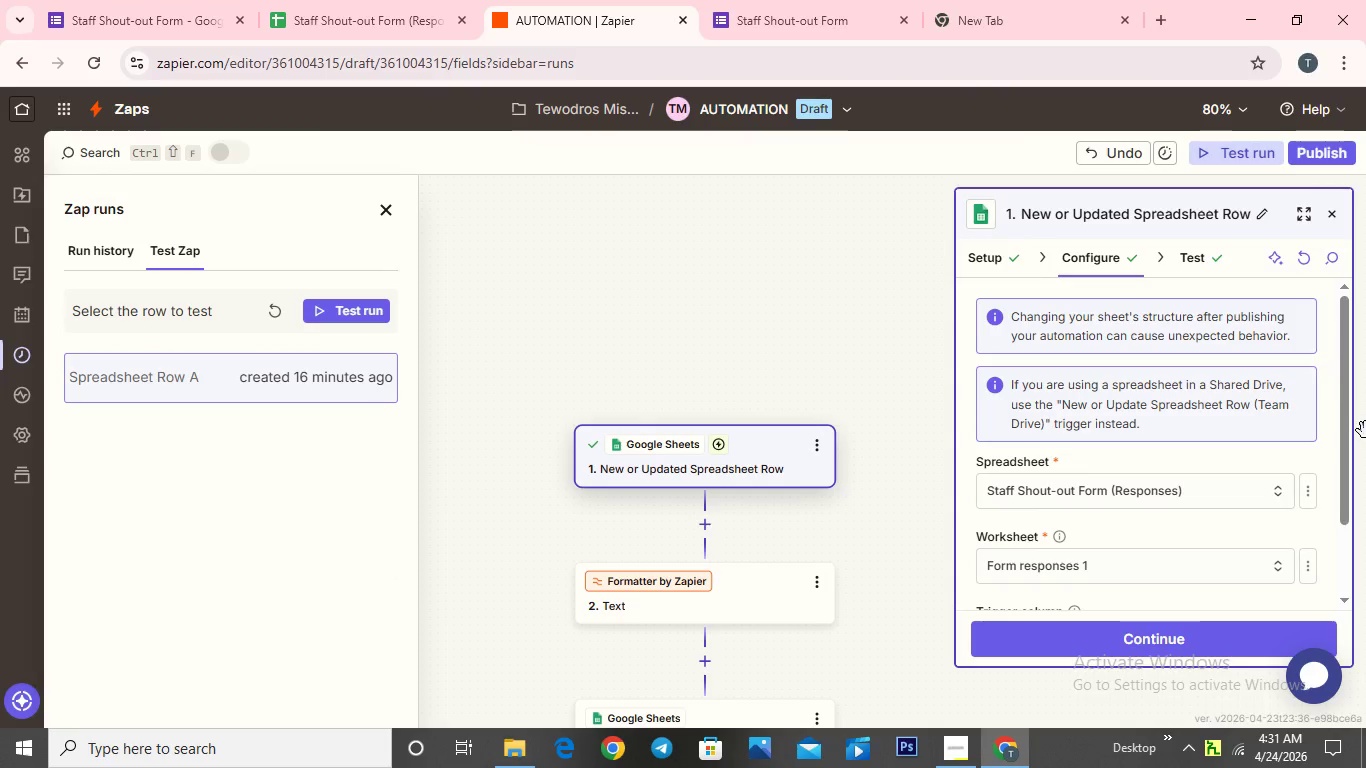 
left_click([1121, 634])
 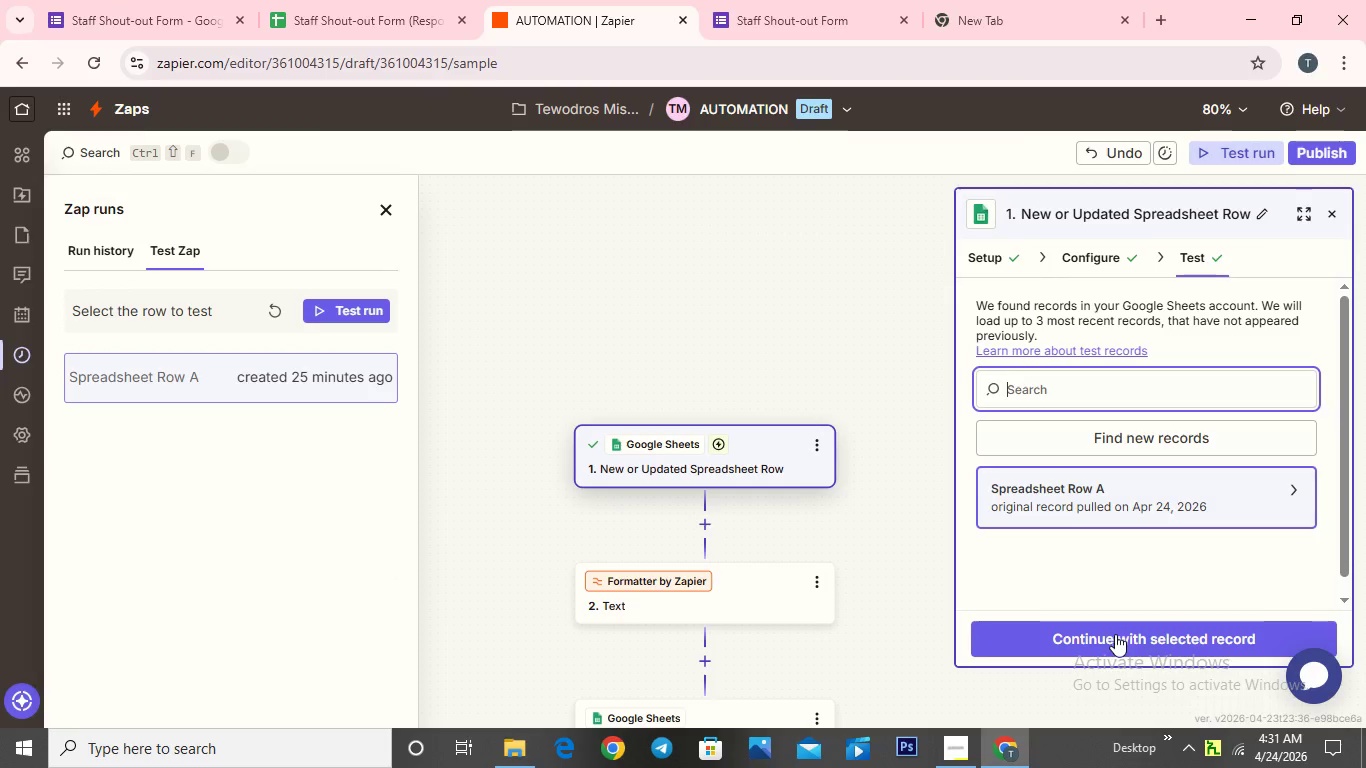 
left_click([1115, 638])
 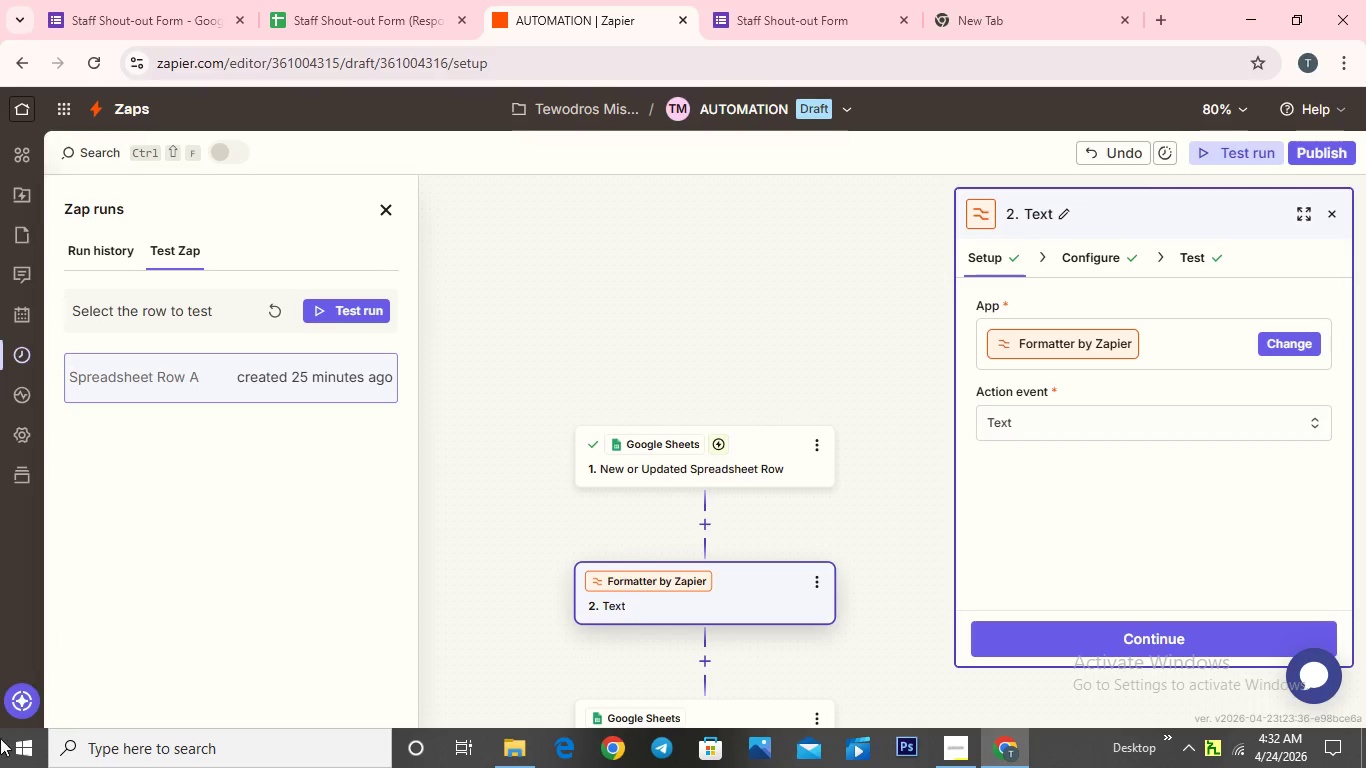 
wait(17.66)
 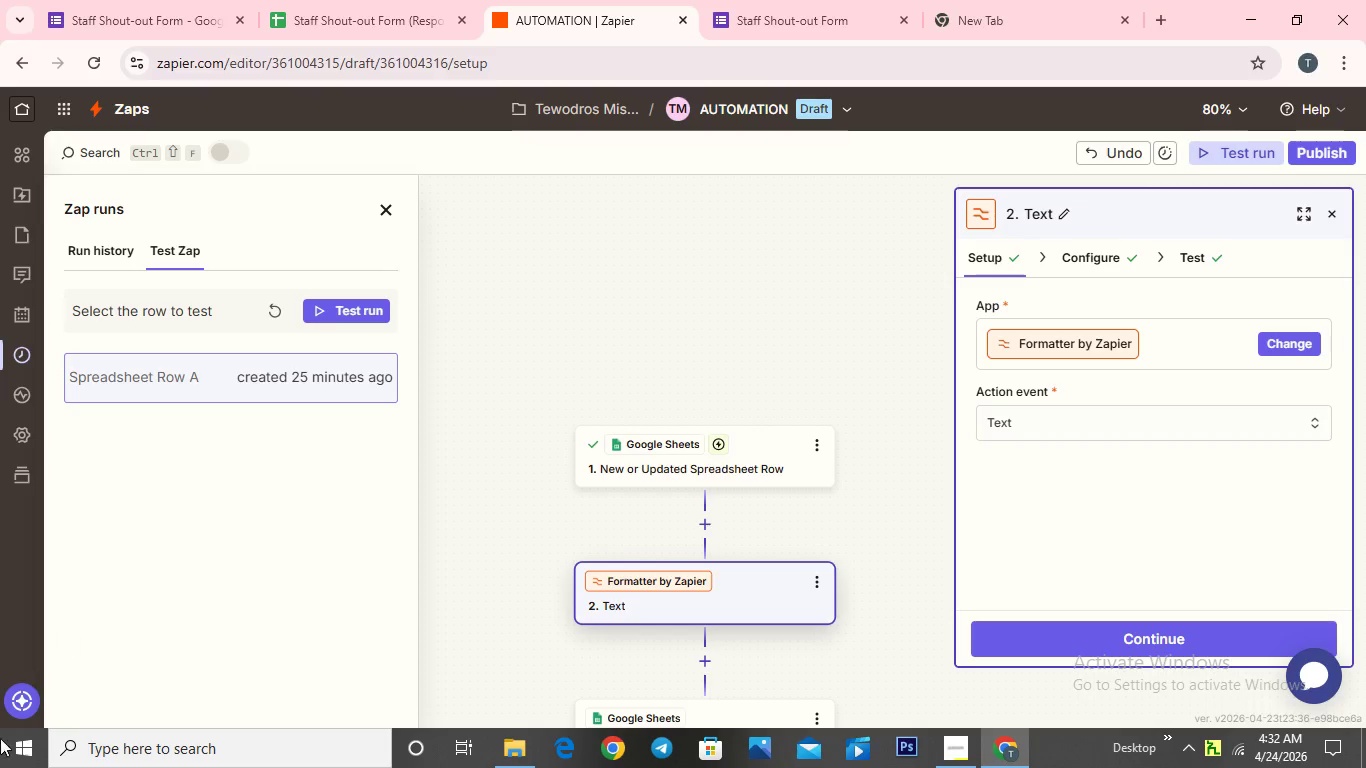 
scroll: coordinate [1136, 462], scroll_direction: down, amount: 2.0
 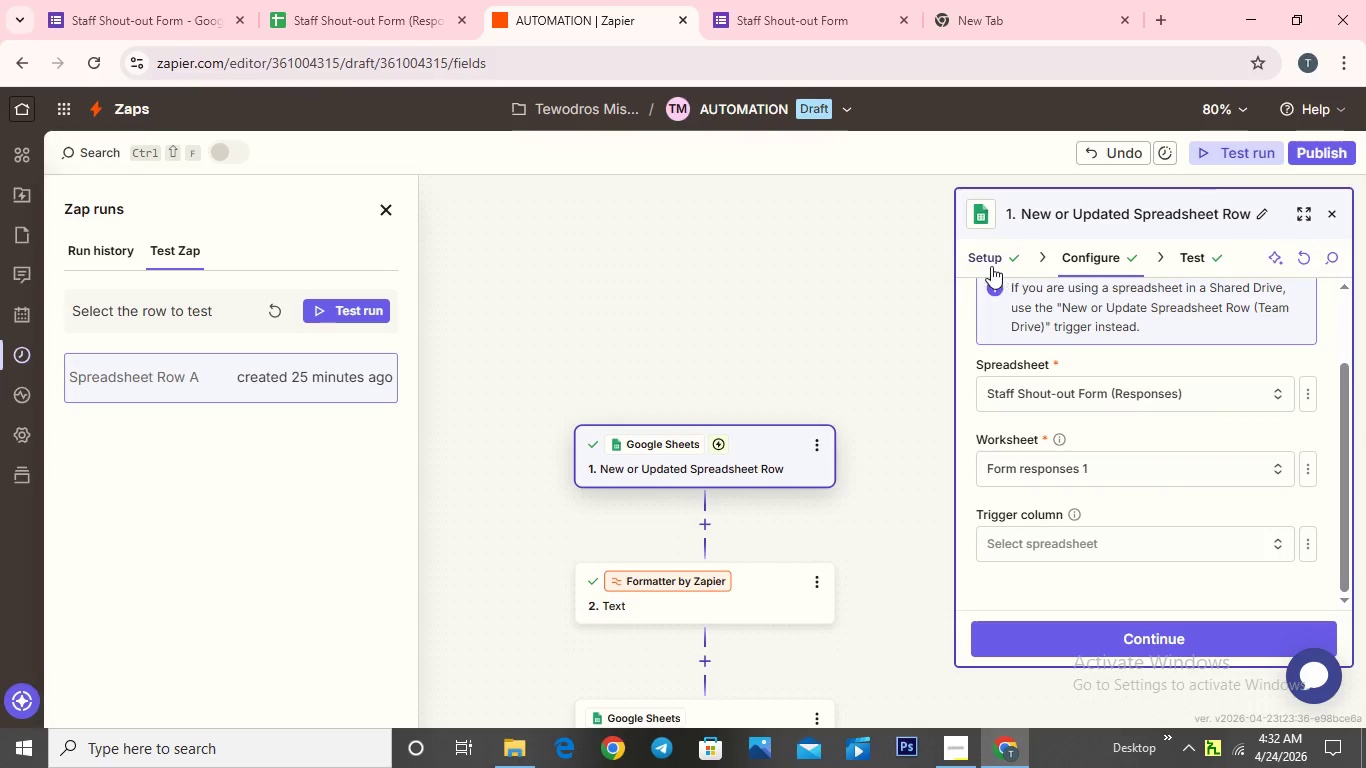 
left_click([990, 263])
 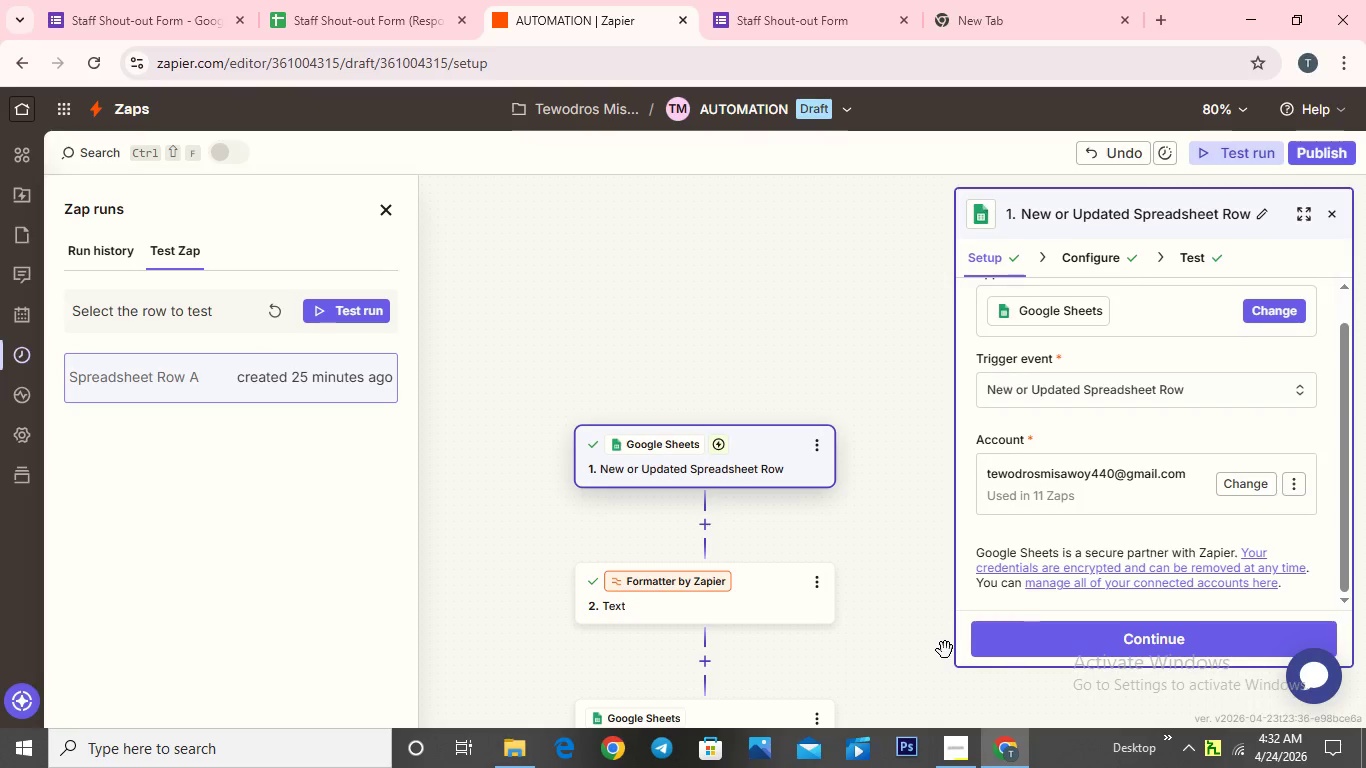 
left_click([1092, 628])
 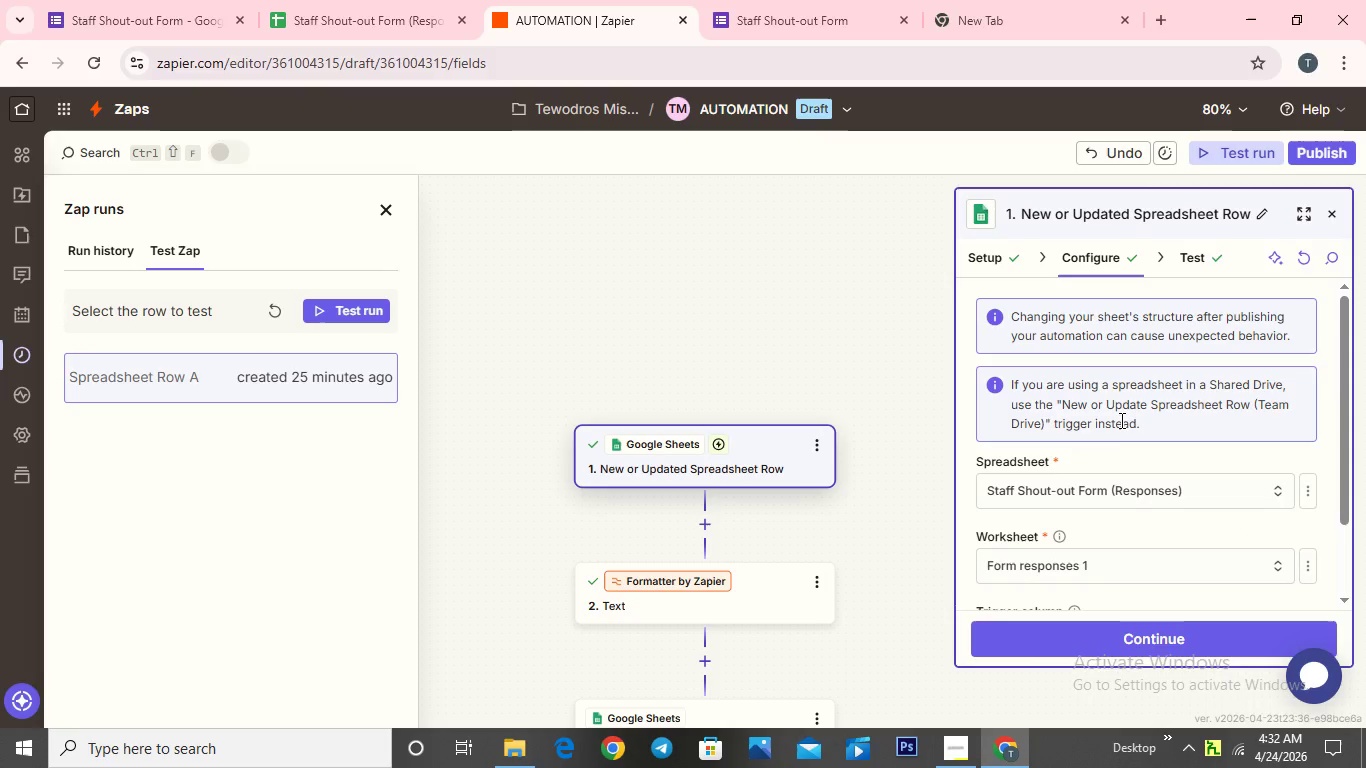 
scroll: coordinate [1120, 417], scroll_direction: down, amount: 2.0
 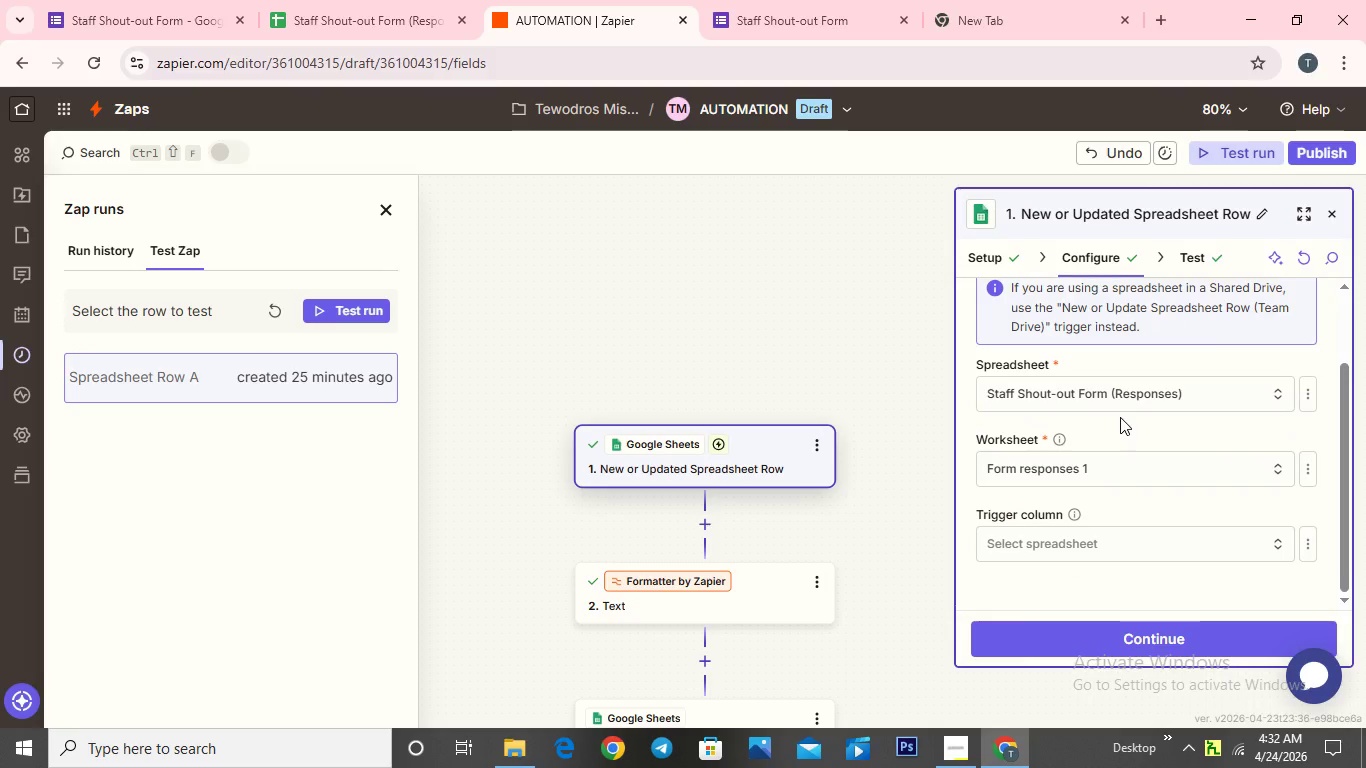 
scroll: coordinate [1120, 417], scroll_direction: up, amount: 3.0
 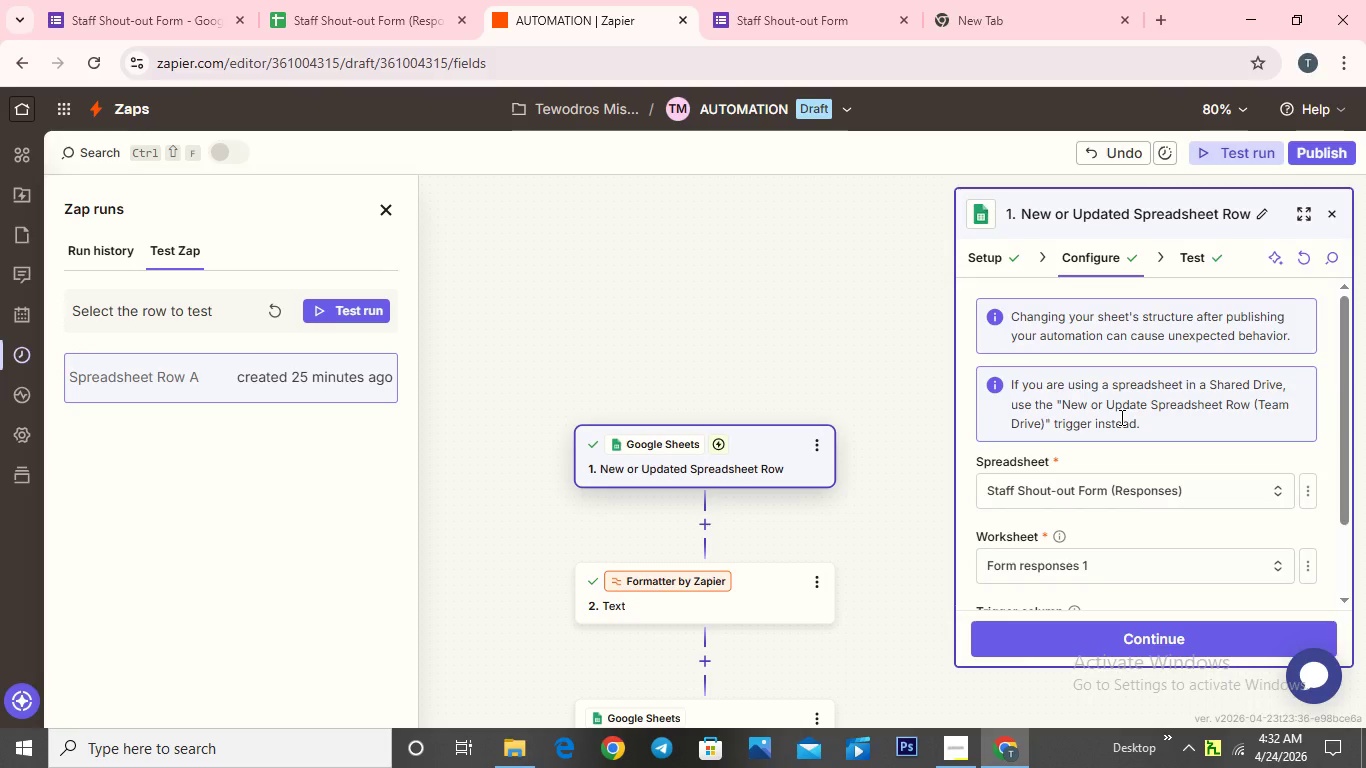 
scroll: coordinate [1120, 417], scroll_direction: down, amount: 4.0
 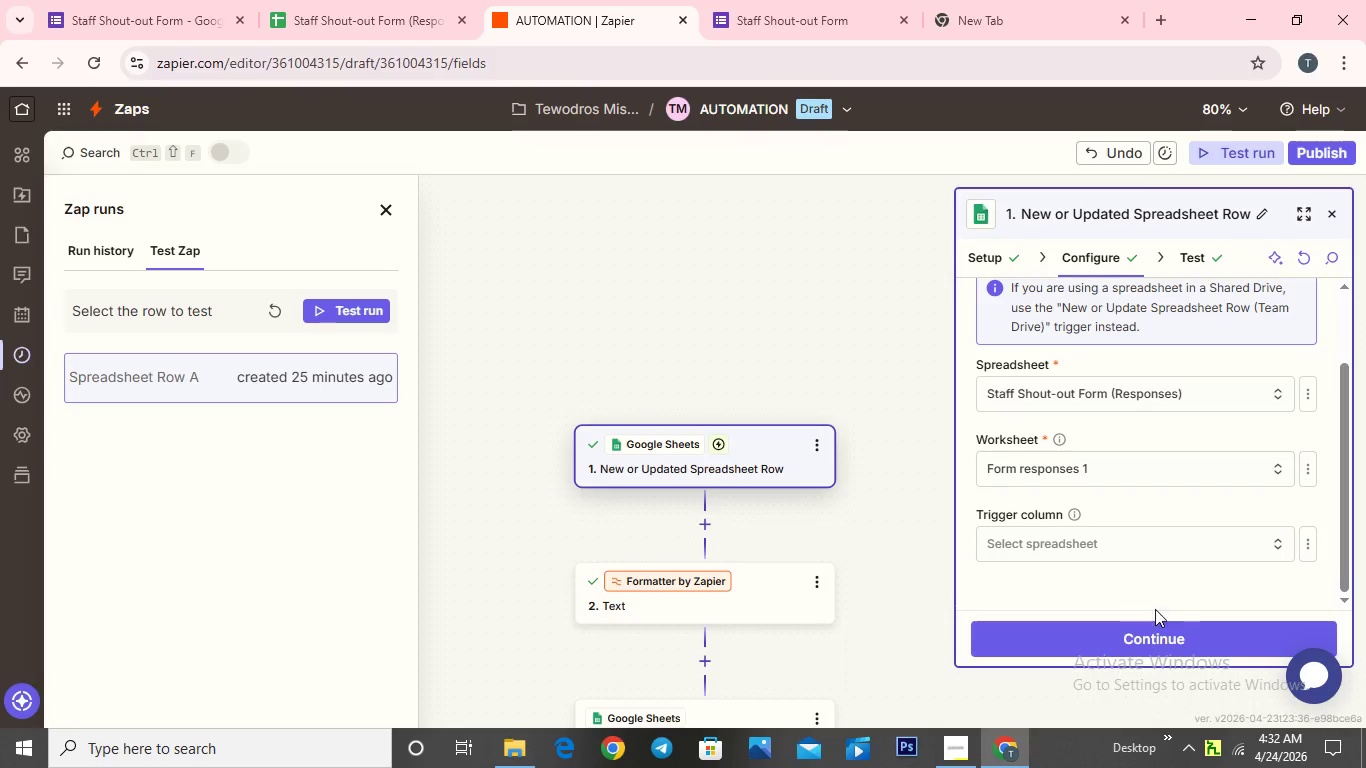 
left_click([1159, 627])
 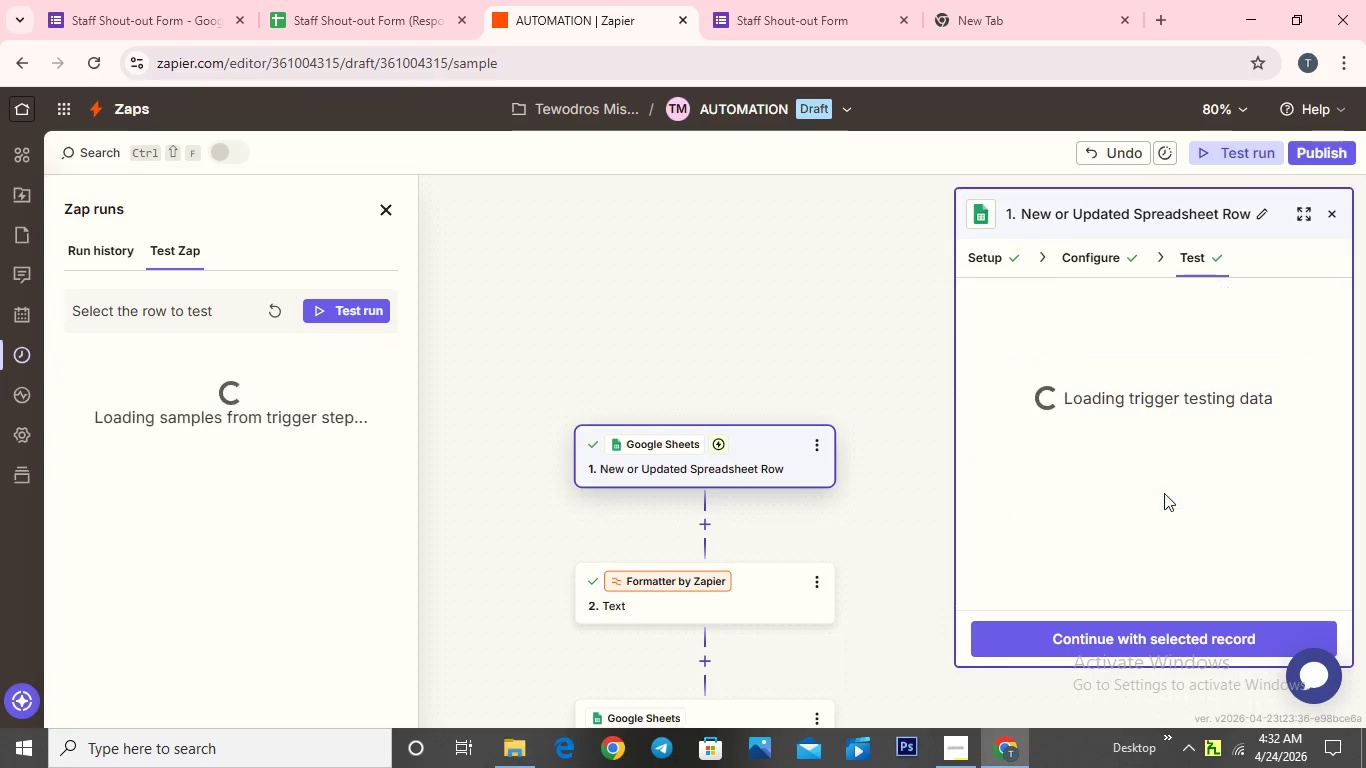 
left_click([1164, 493])
 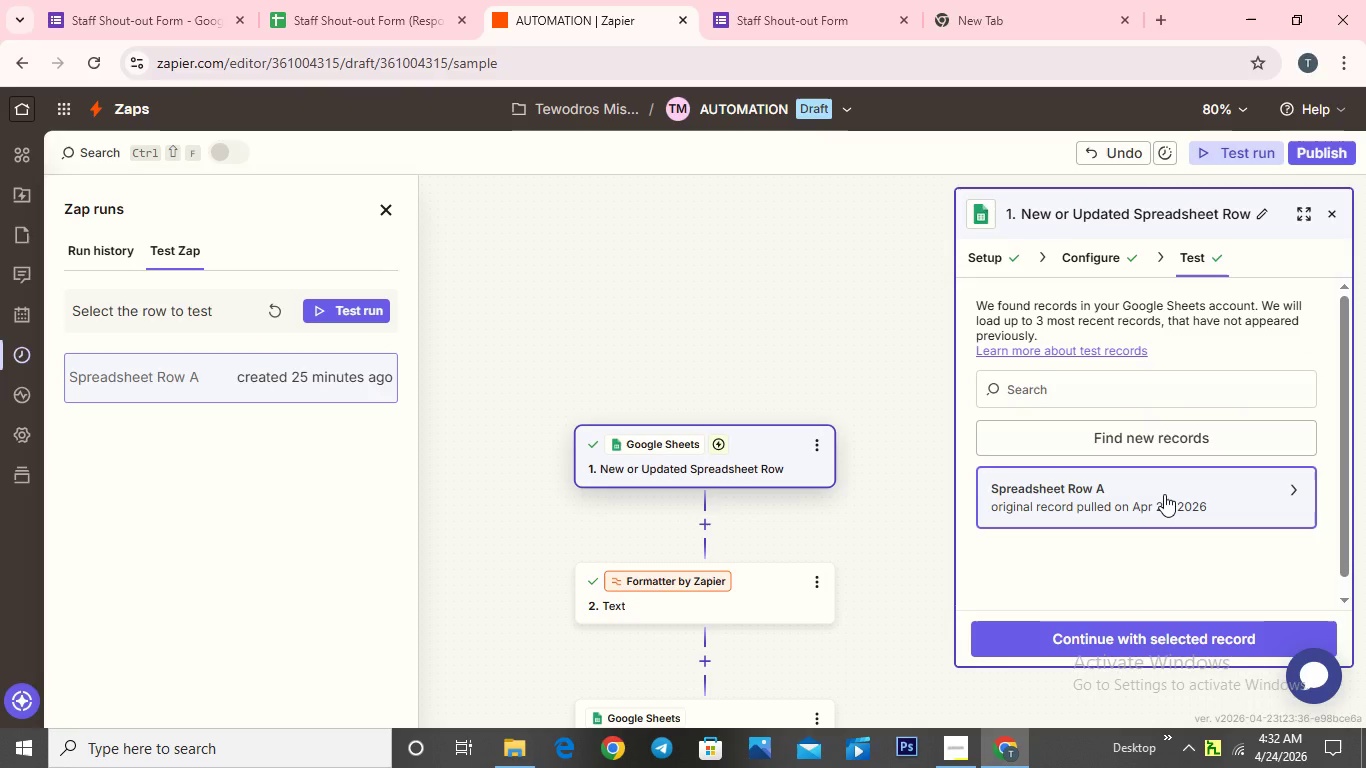 
left_click([1164, 494])
 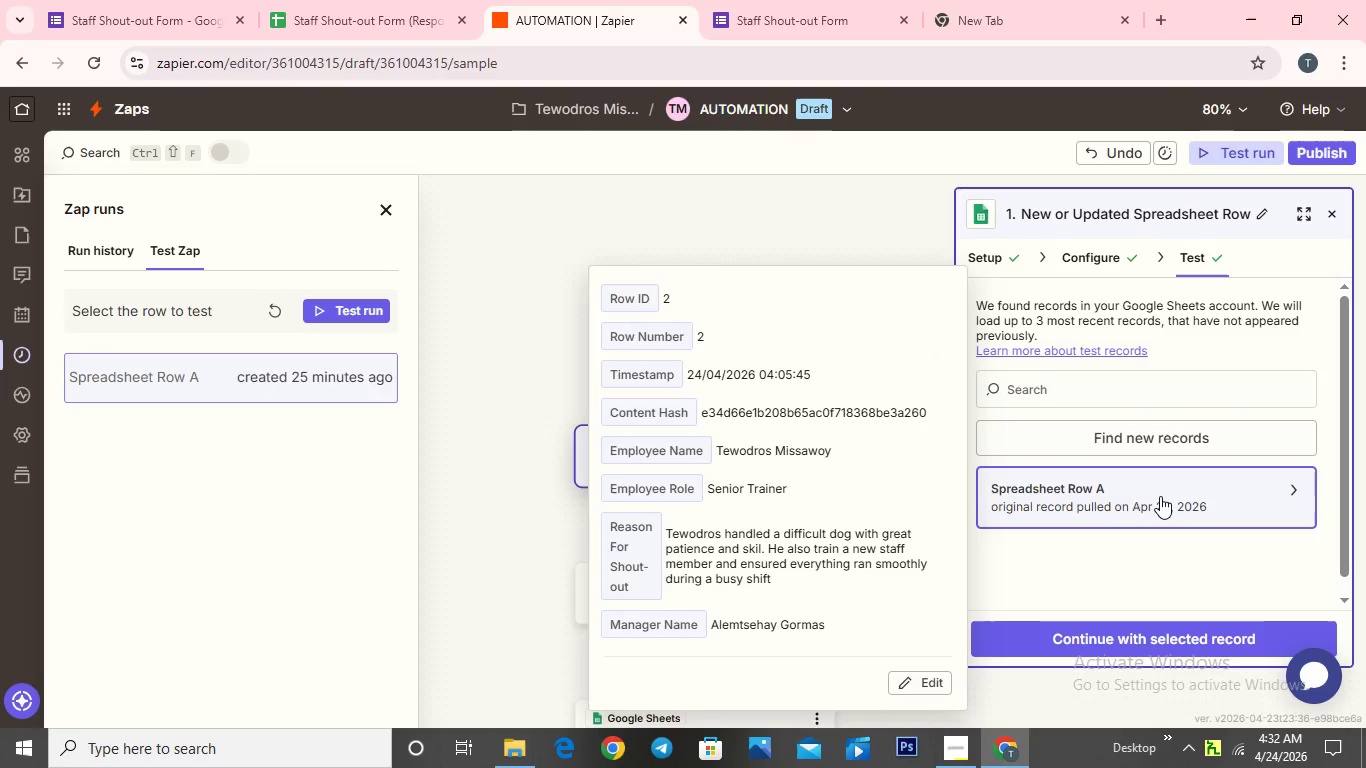 
wait(5.22)
 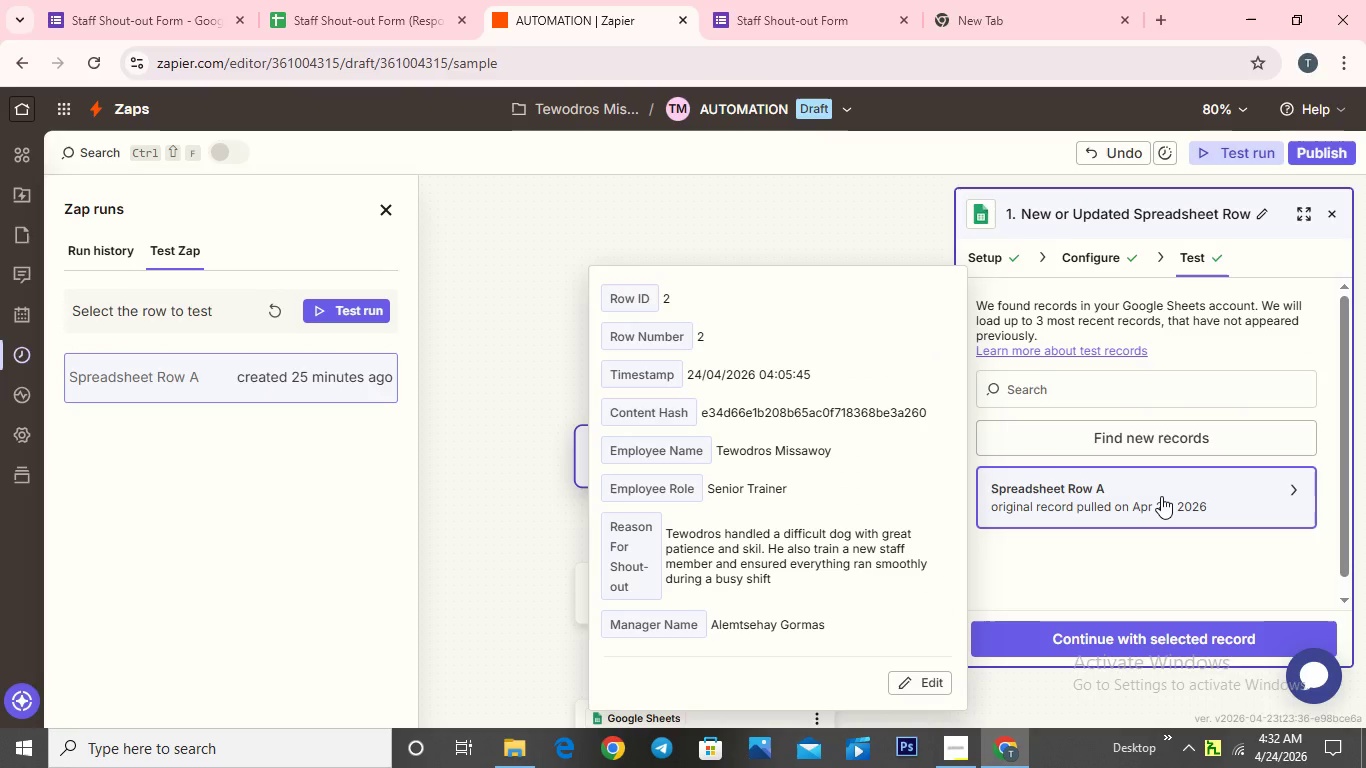 
scroll: coordinate [810, 477], scroll_direction: down, amount: 20.0
 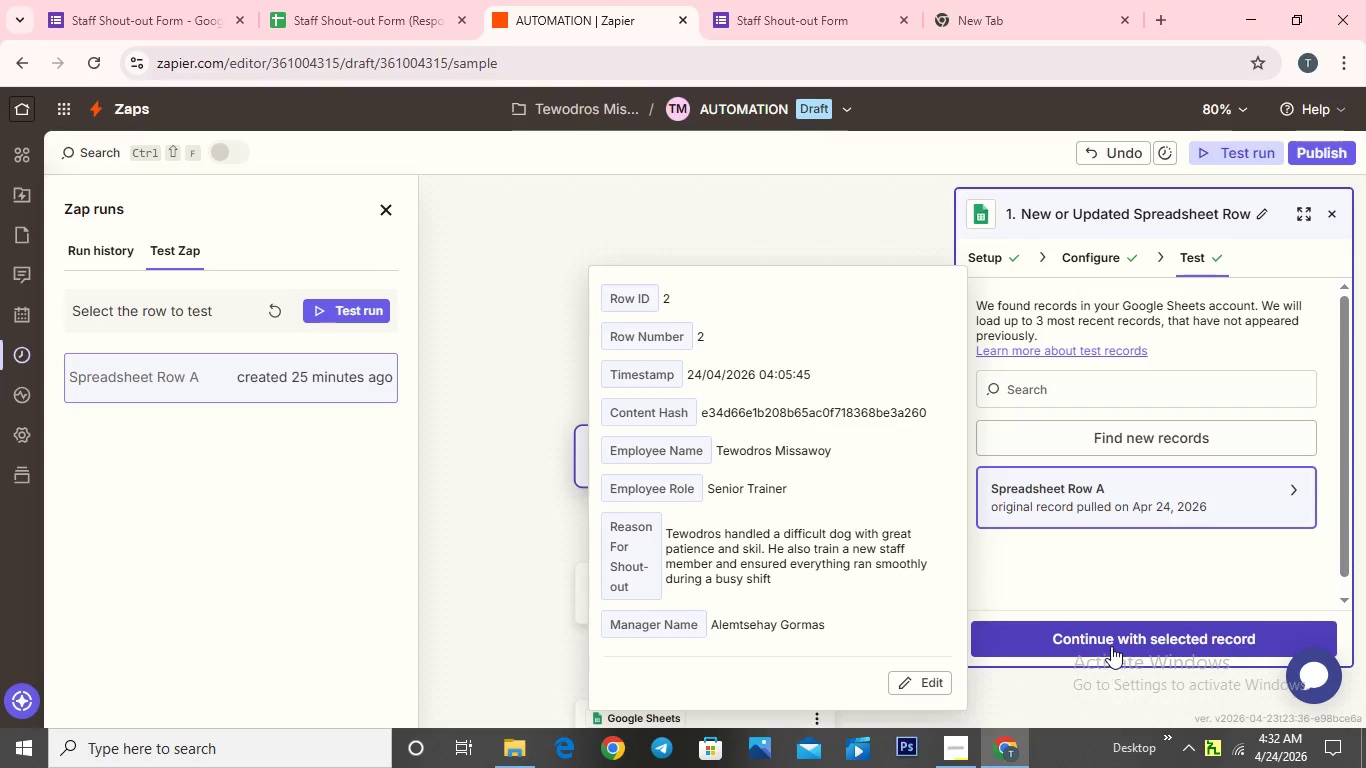 
left_click([1113, 637])
 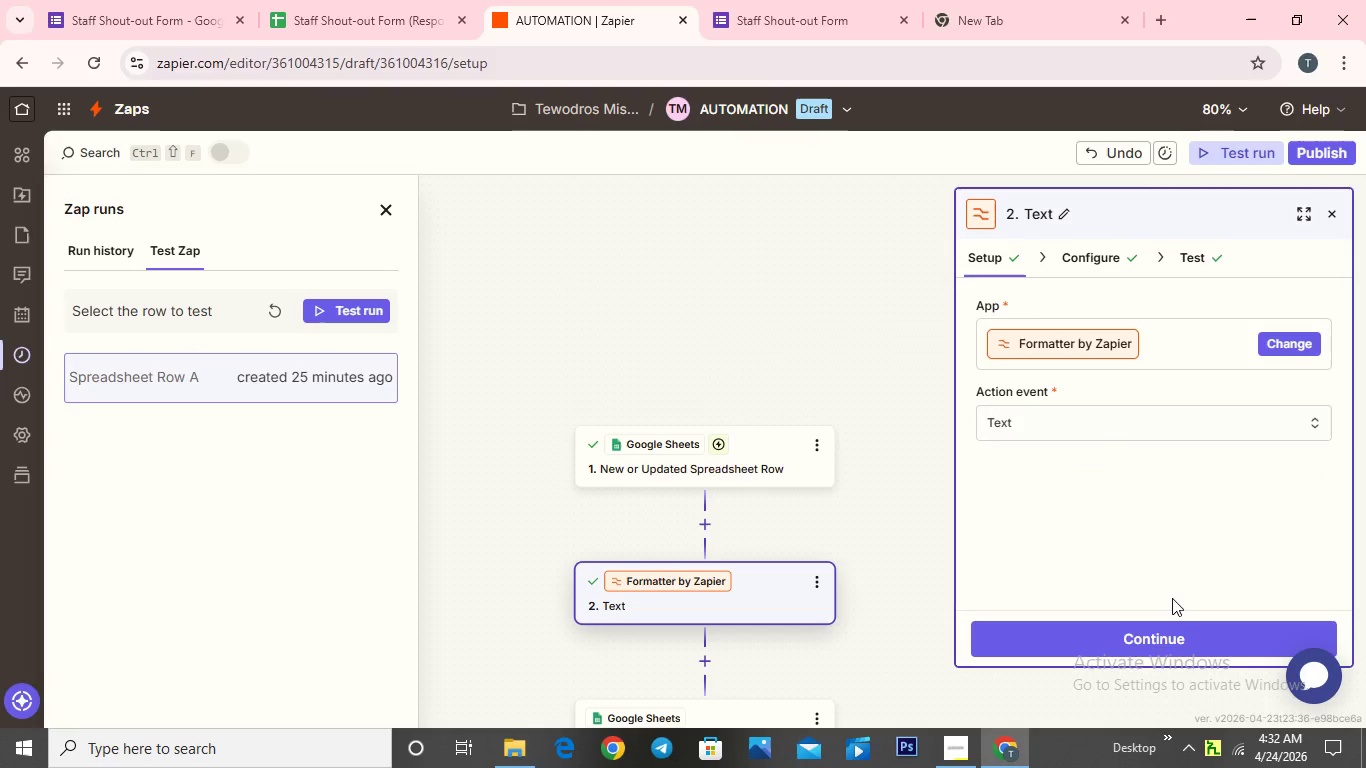 
left_click([1172, 637])
 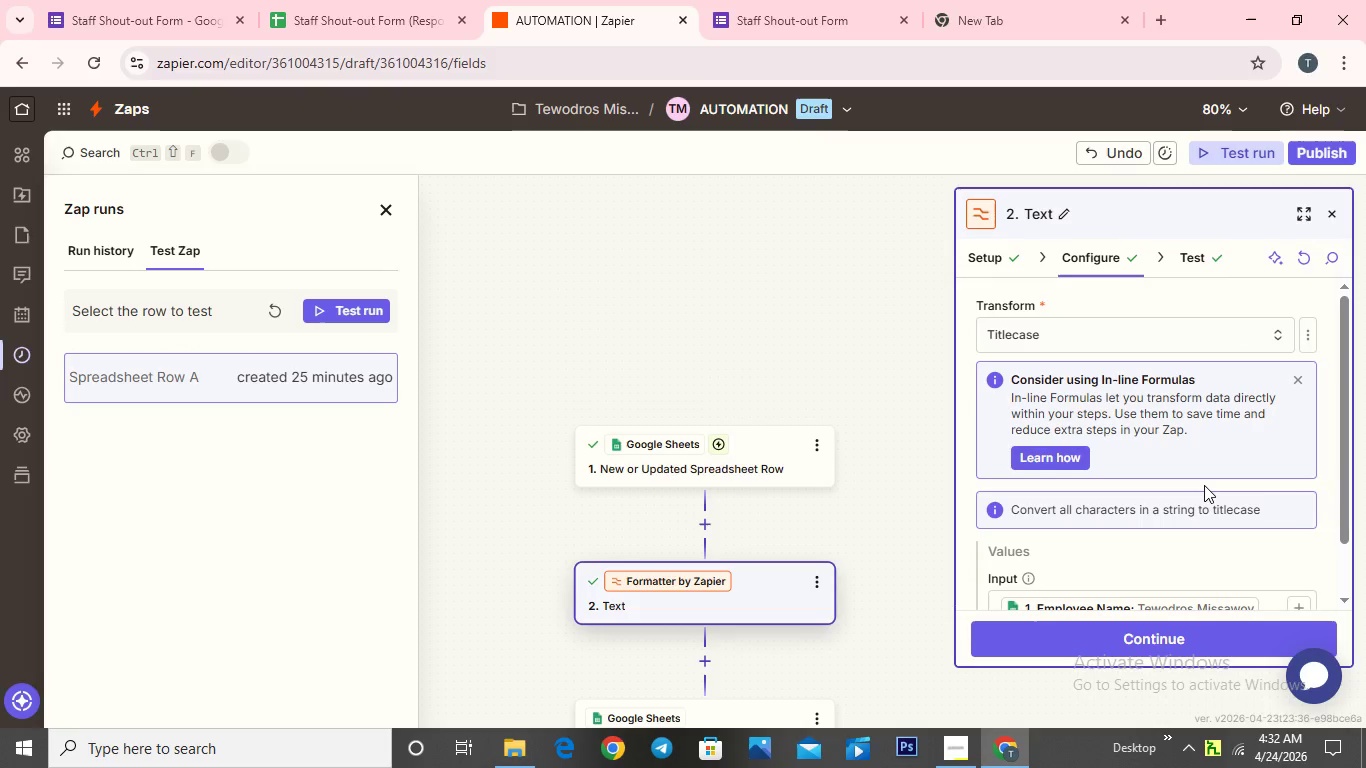 
wait(6.34)
 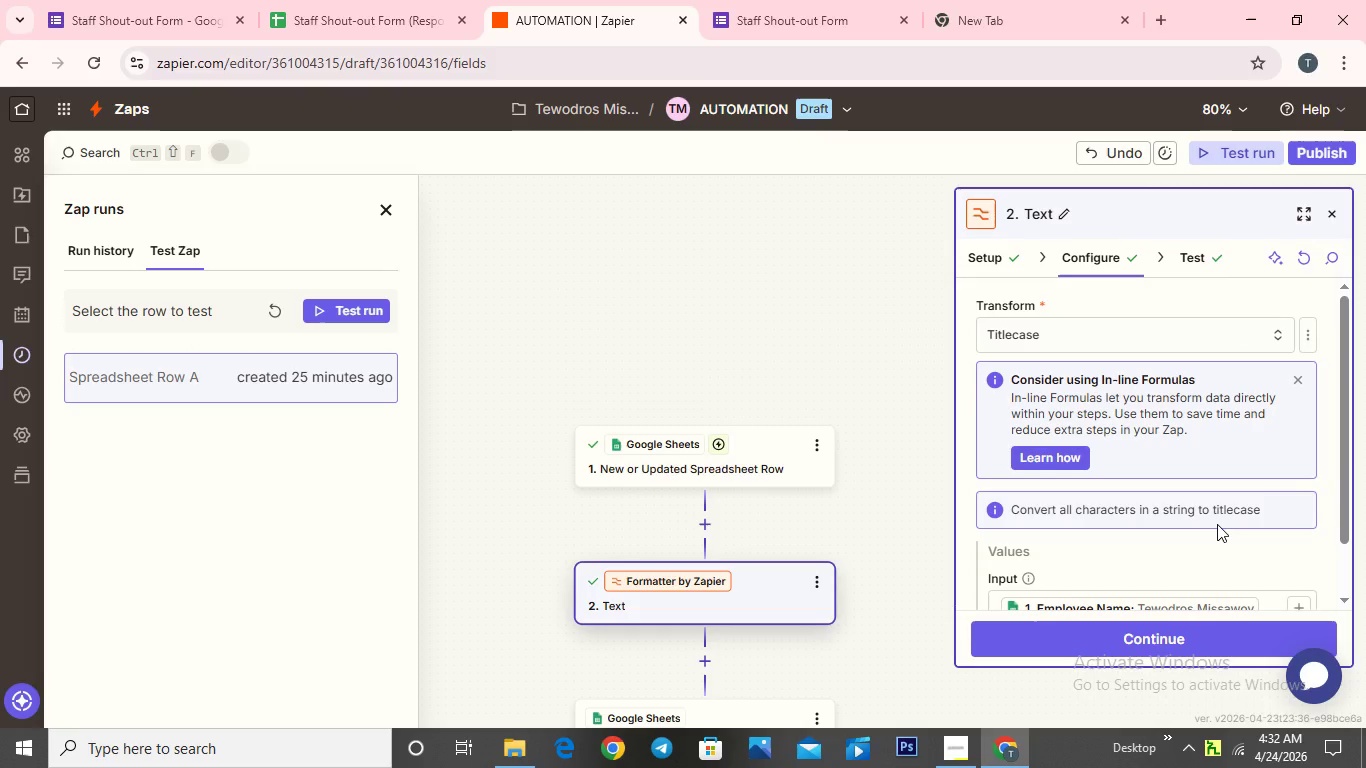 
scroll: coordinate [1118, 435], scroll_direction: down, amount: 9.0
 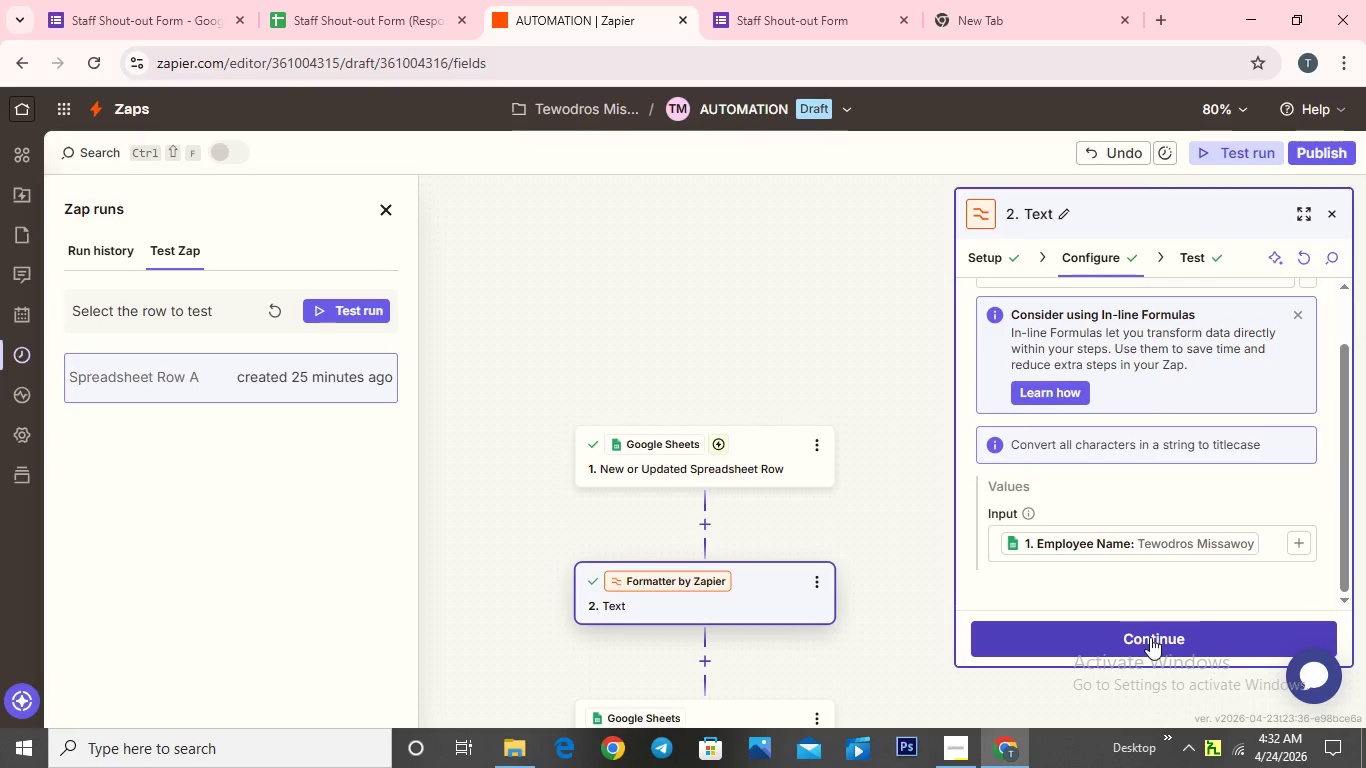 
left_click([1150, 637])
 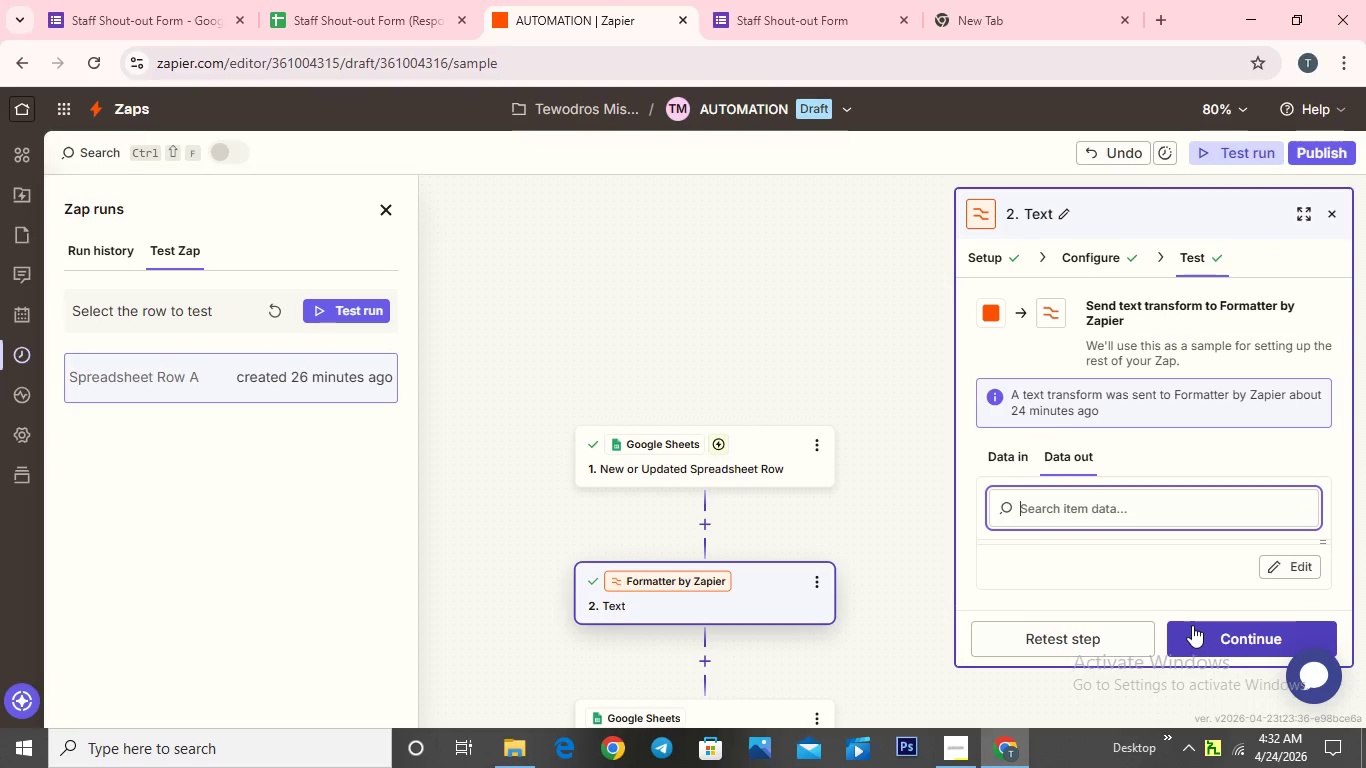 
left_click([1222, 645])
 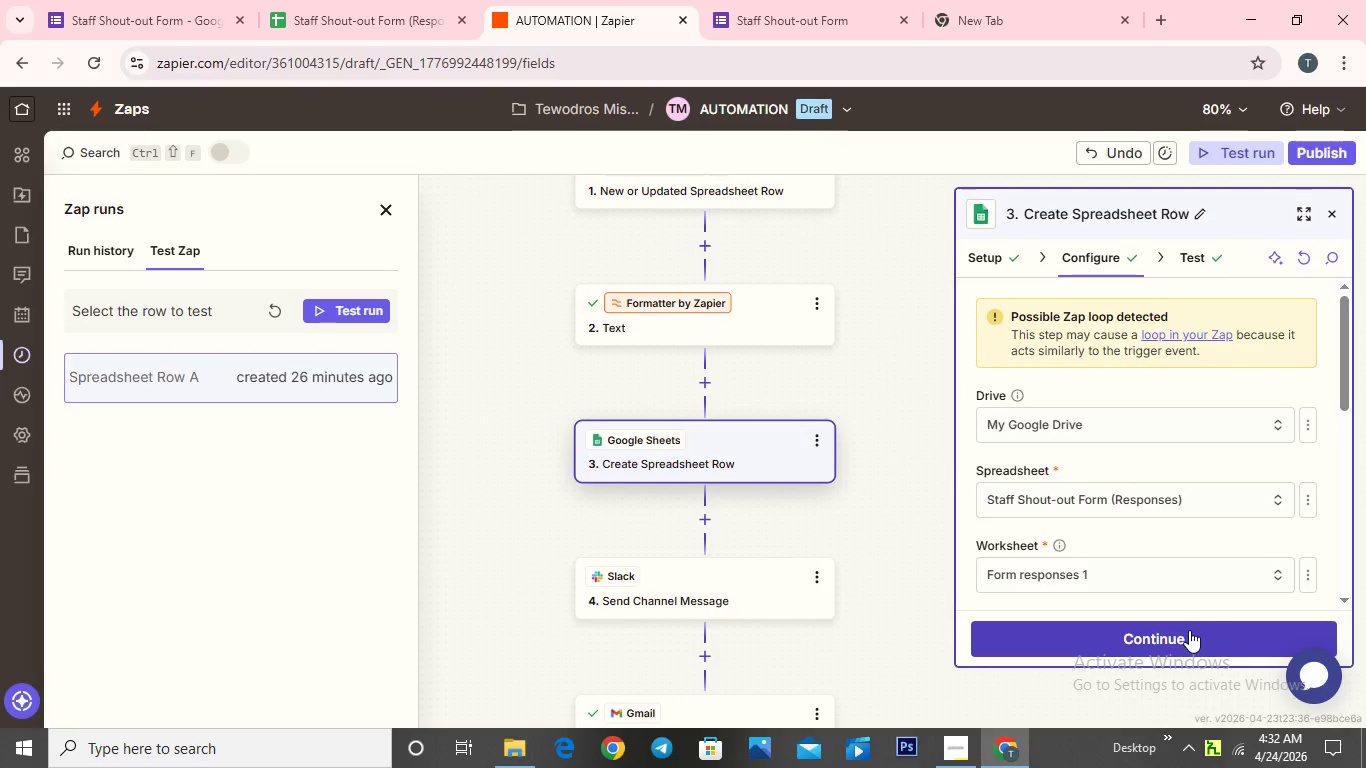 
wait(9.64)
 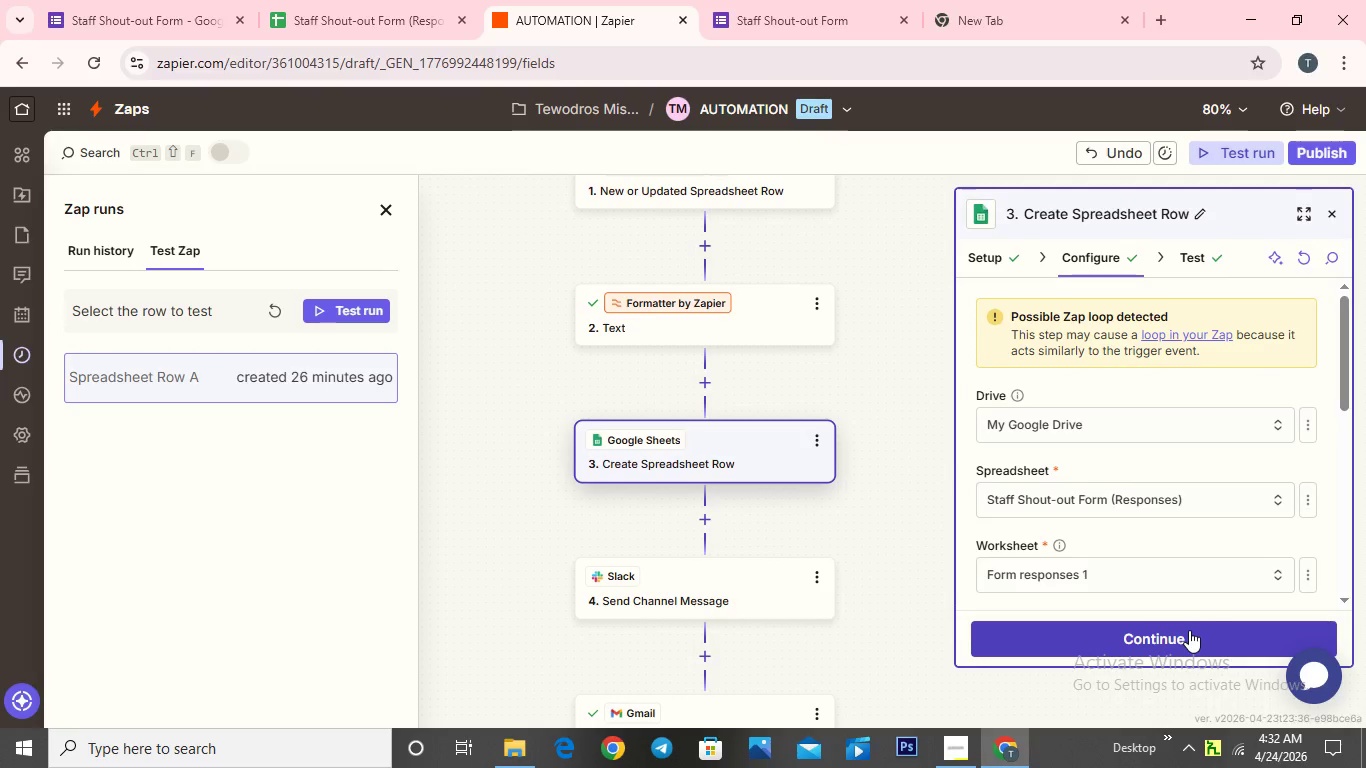 
scroll: coordinate [1117, 475], scroll_direction: down, amount: 9.0
 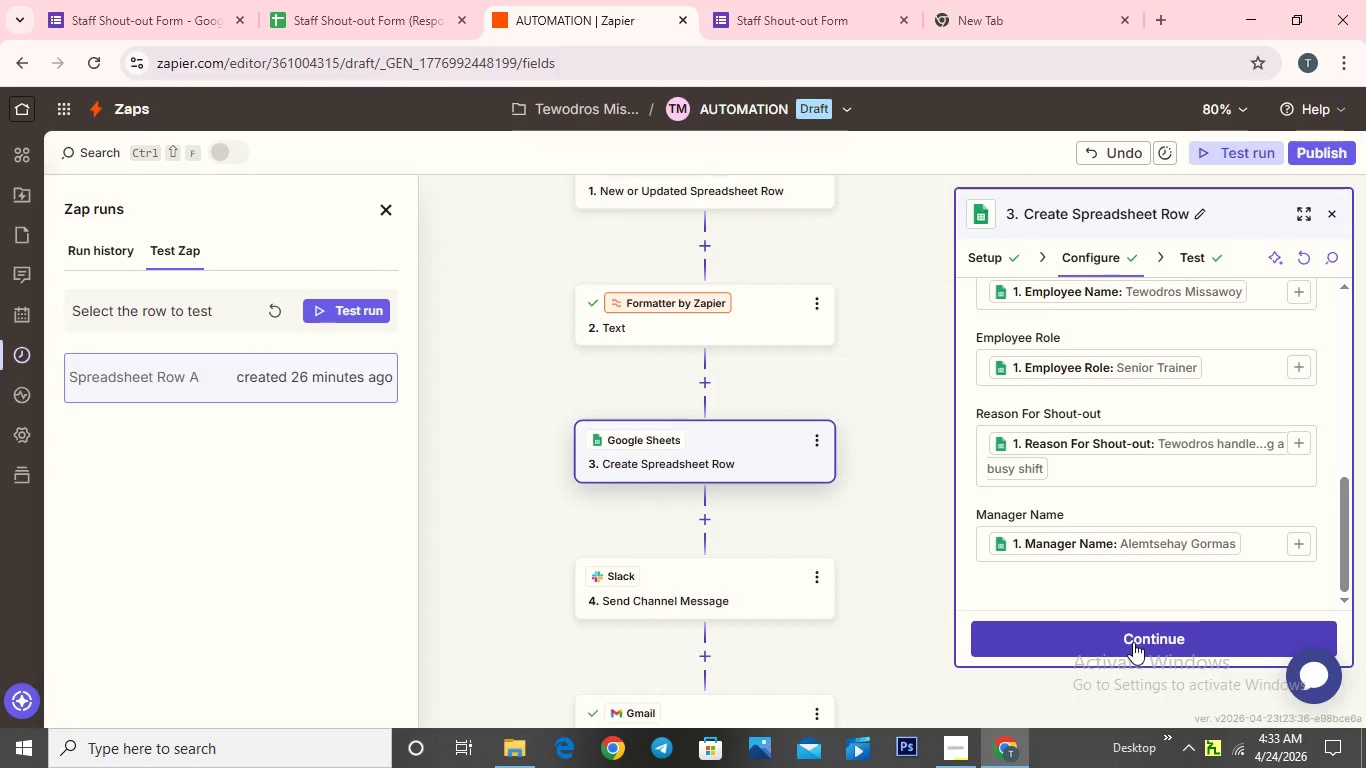 
left_click([1133, 642])
 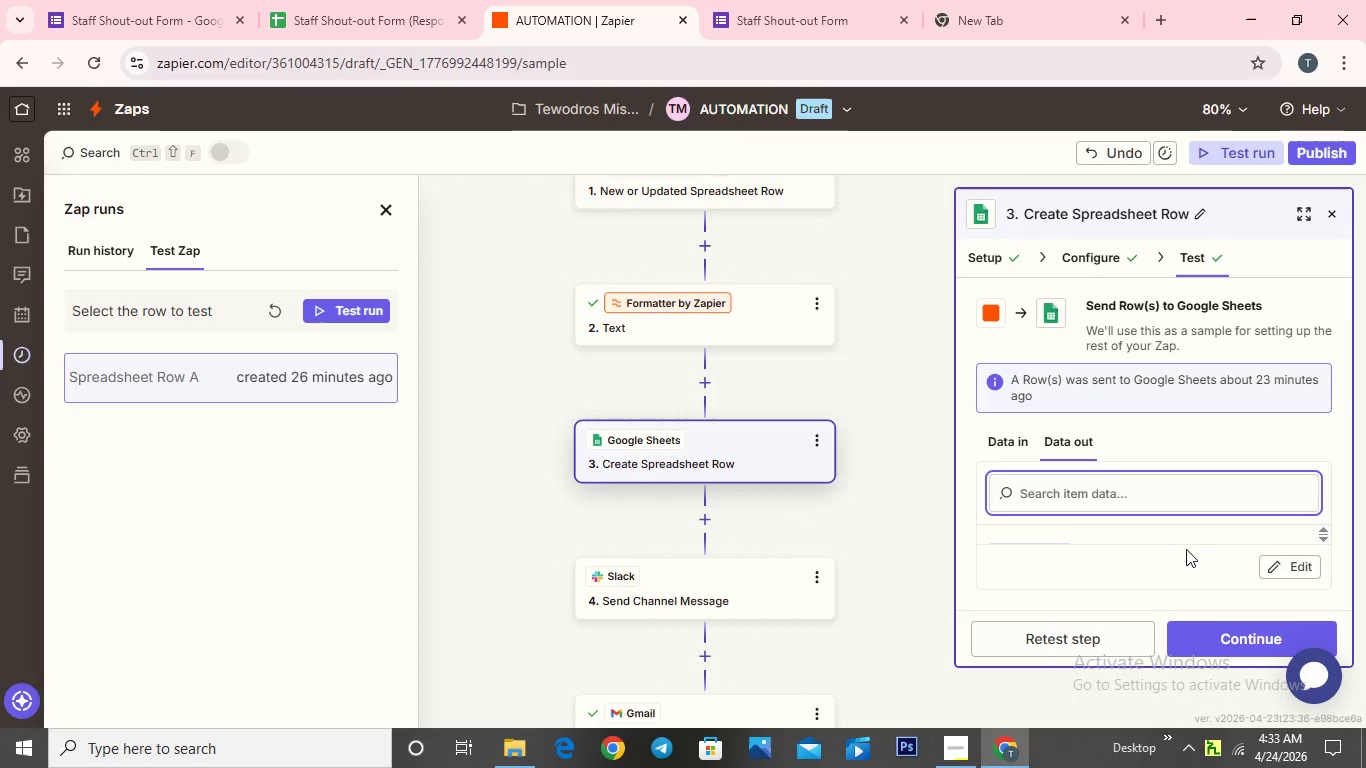 
wait(5.42)
 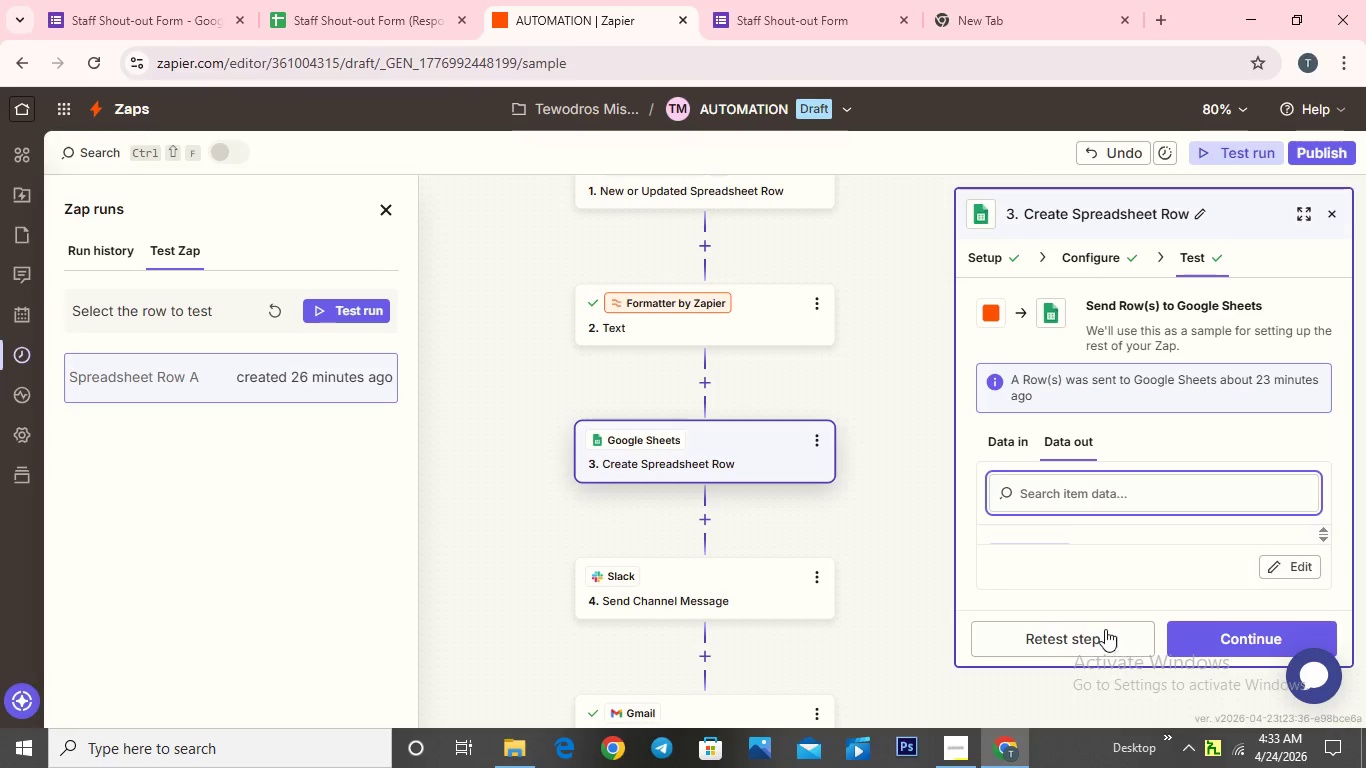 
left_click([1241, 632])
 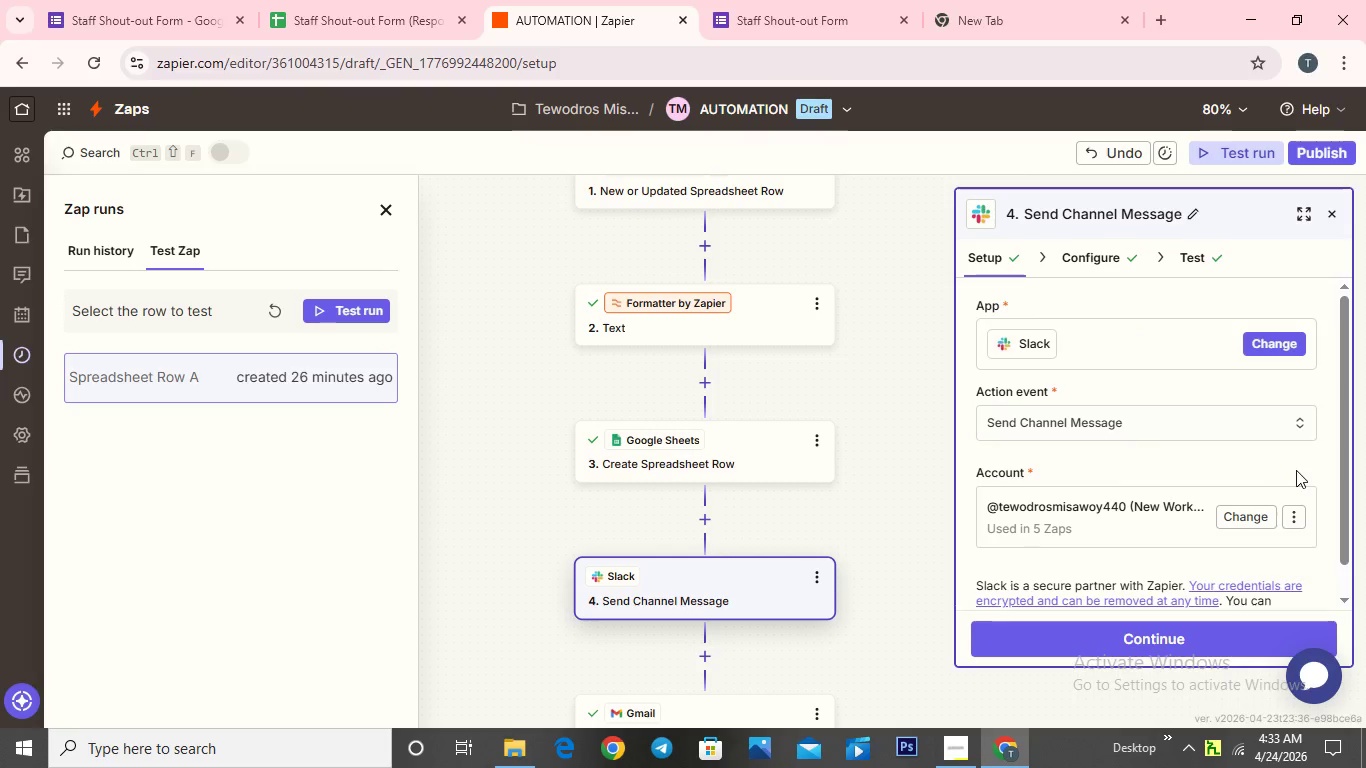 
wait(6.06)
 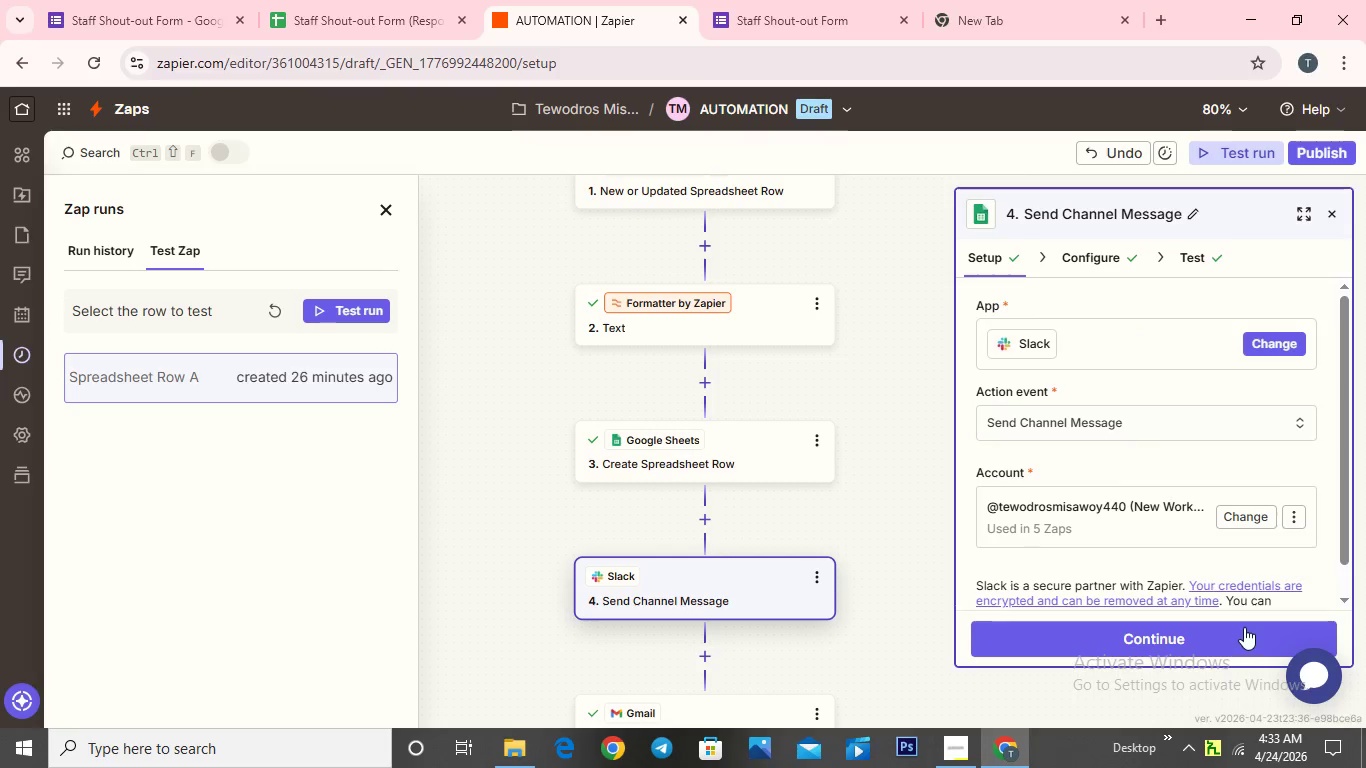 
scroll: coordinate [1111, 473], scroll_direction: down, amount: 2.0
 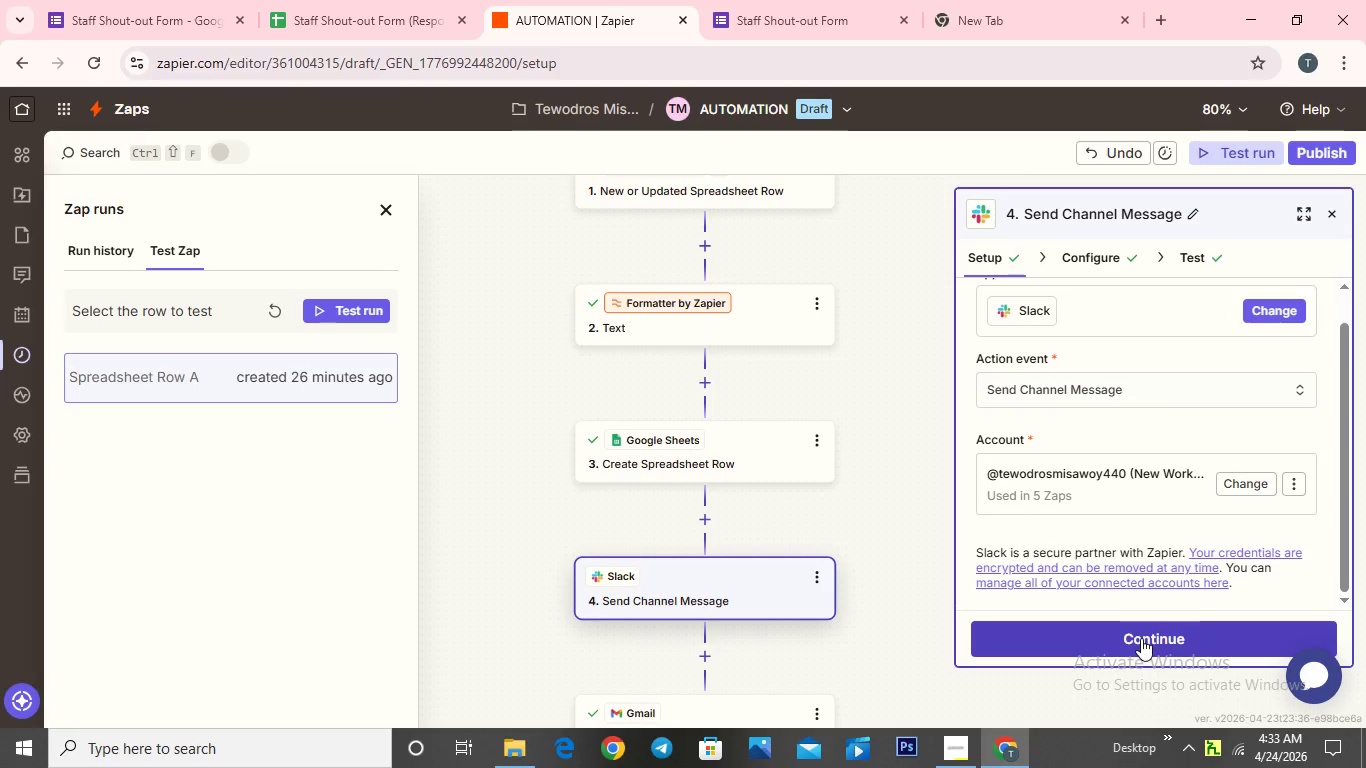 
left_click([1141, 638])
 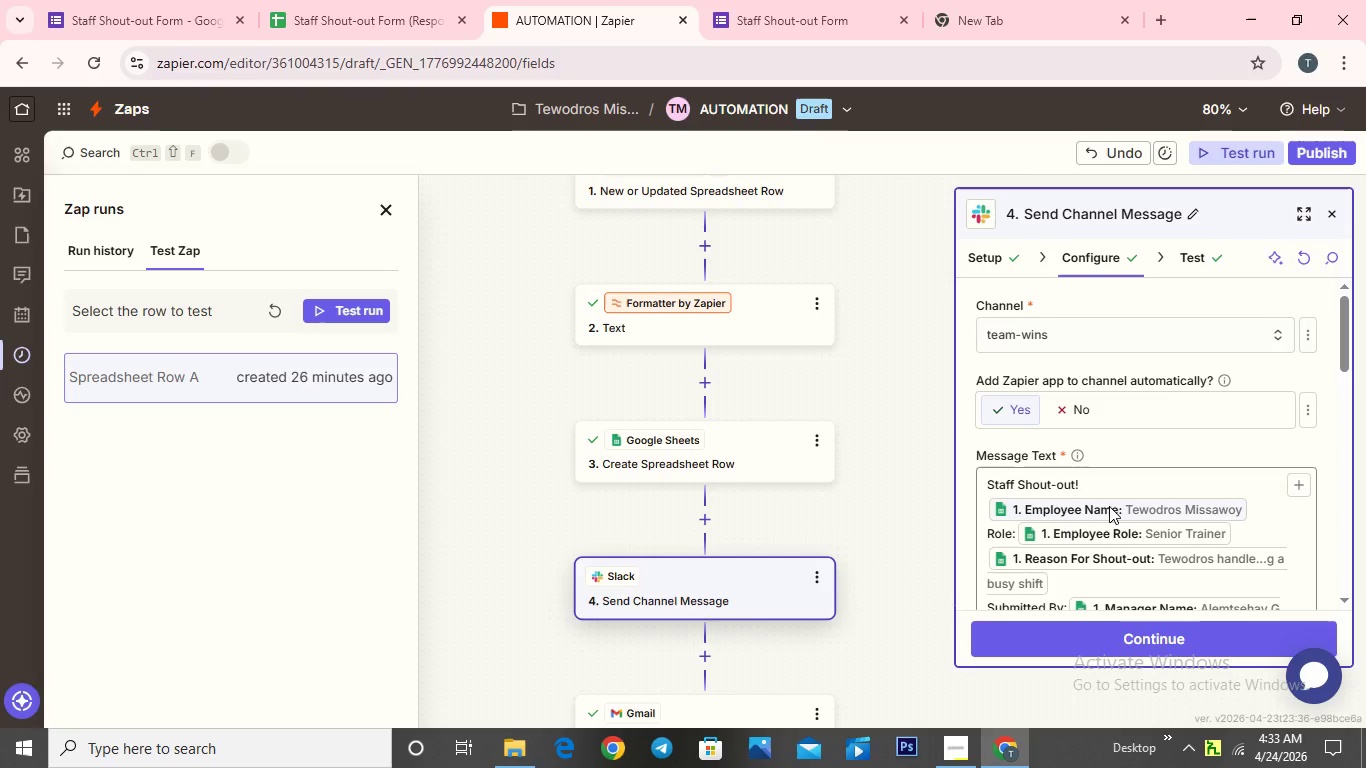 
wait(14.39)
 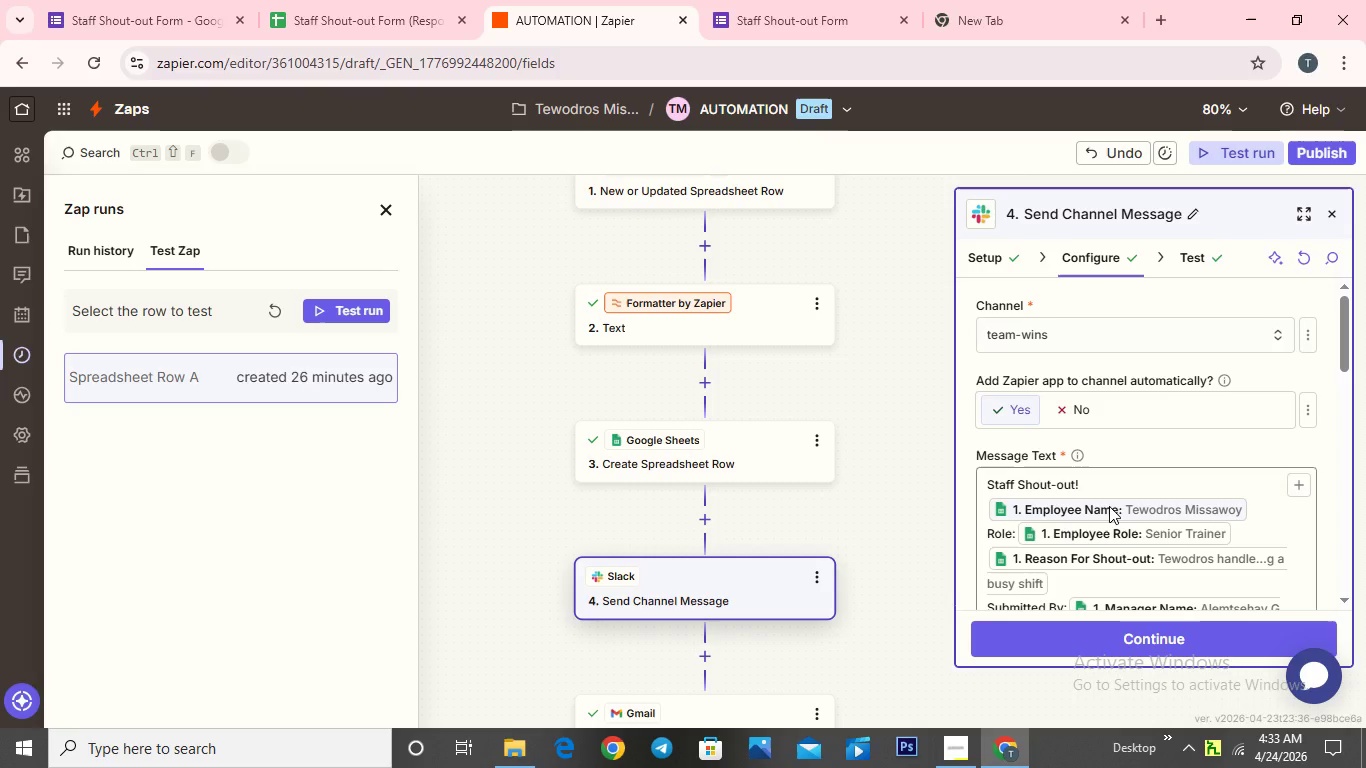 
scroll: coordinate [1183, 394], scroll_direction: down, amount: 1.0
 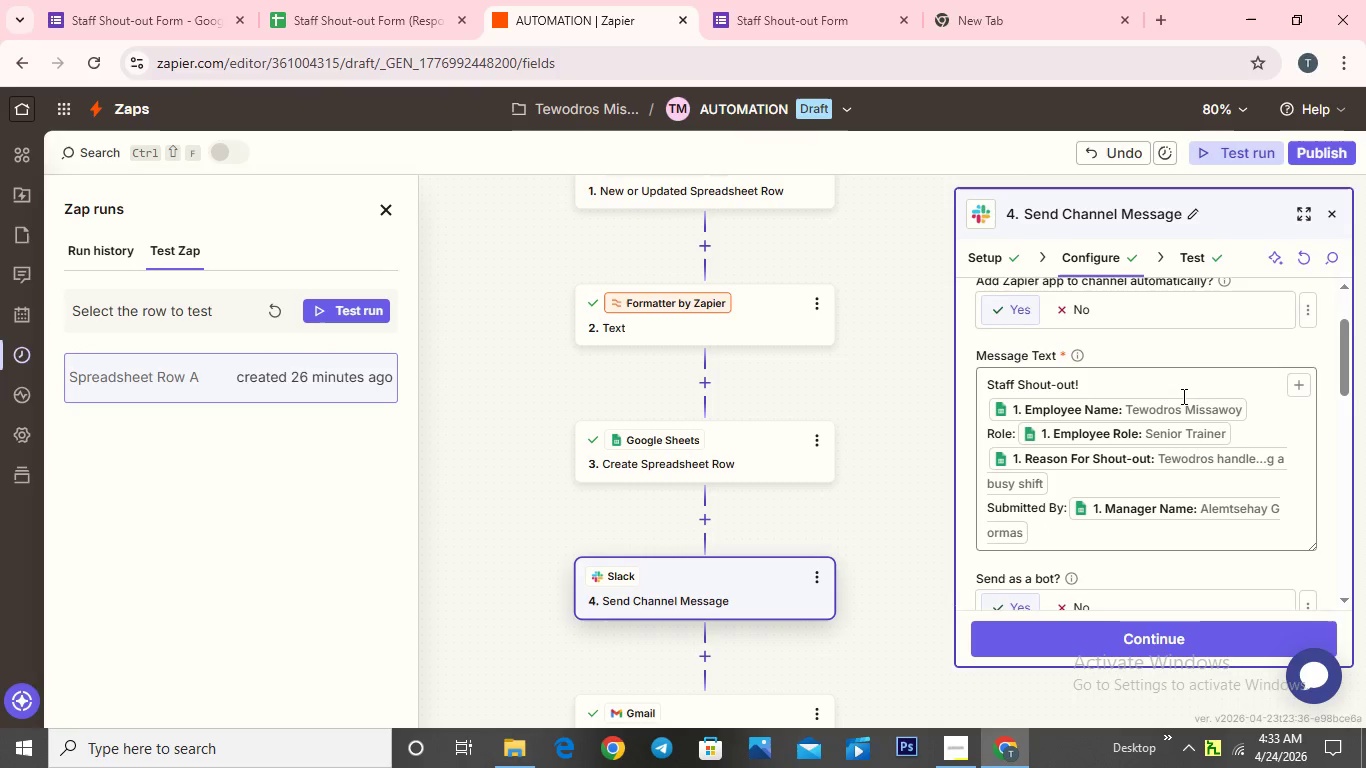 
scroll: coordinate [1181, 396], scroll_direction: up, amount: 3.0
 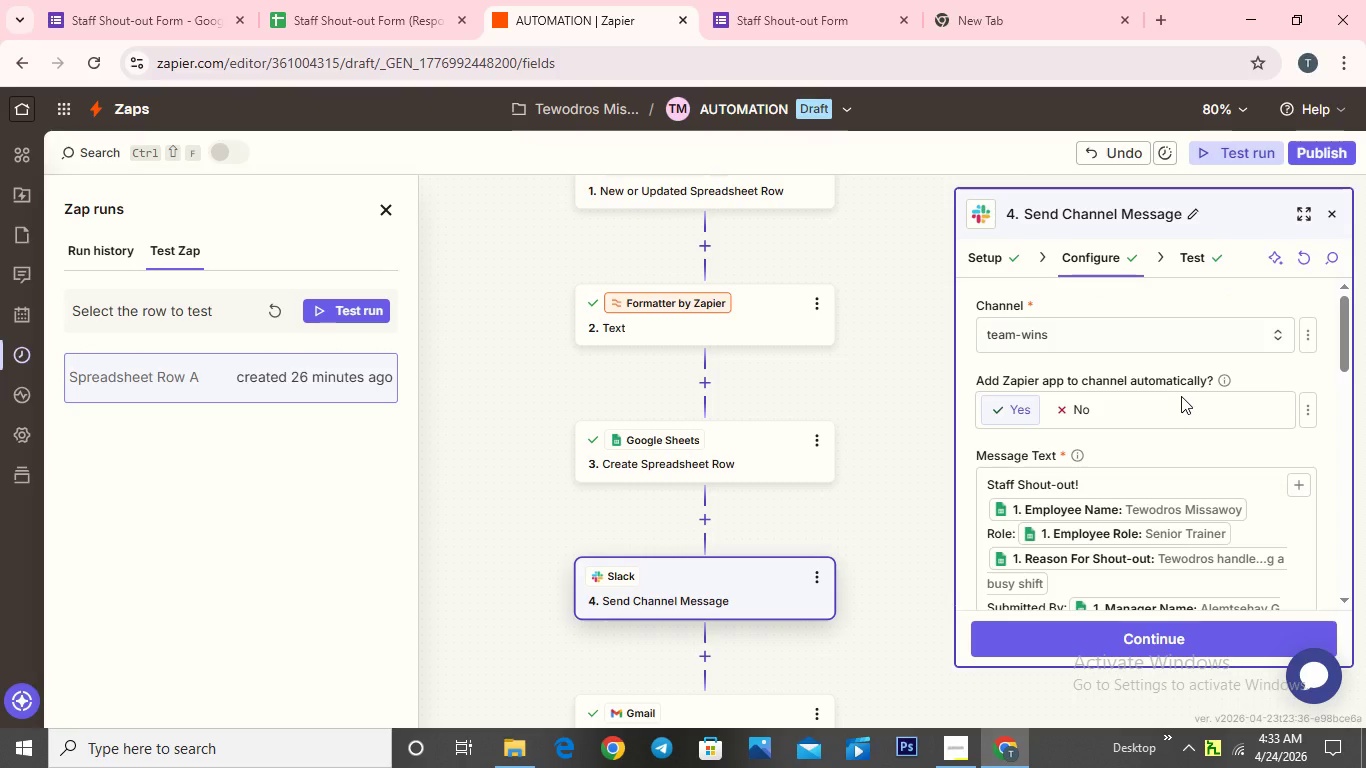 
scroll: coordinate [1181, 396], scroll_direction: down, amount: 2.0
 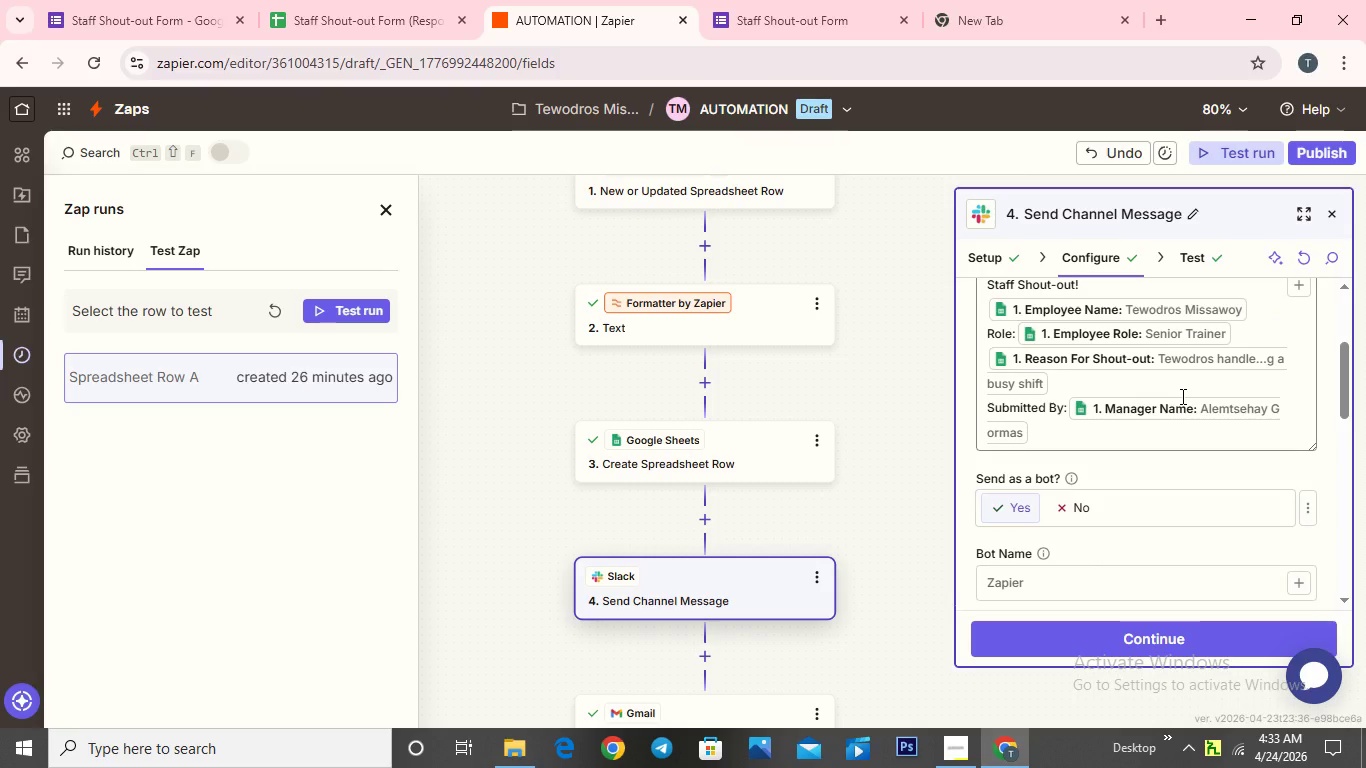 
scroll: coordinate [1181, 396], scroll_direction: up, amount: 1.0
 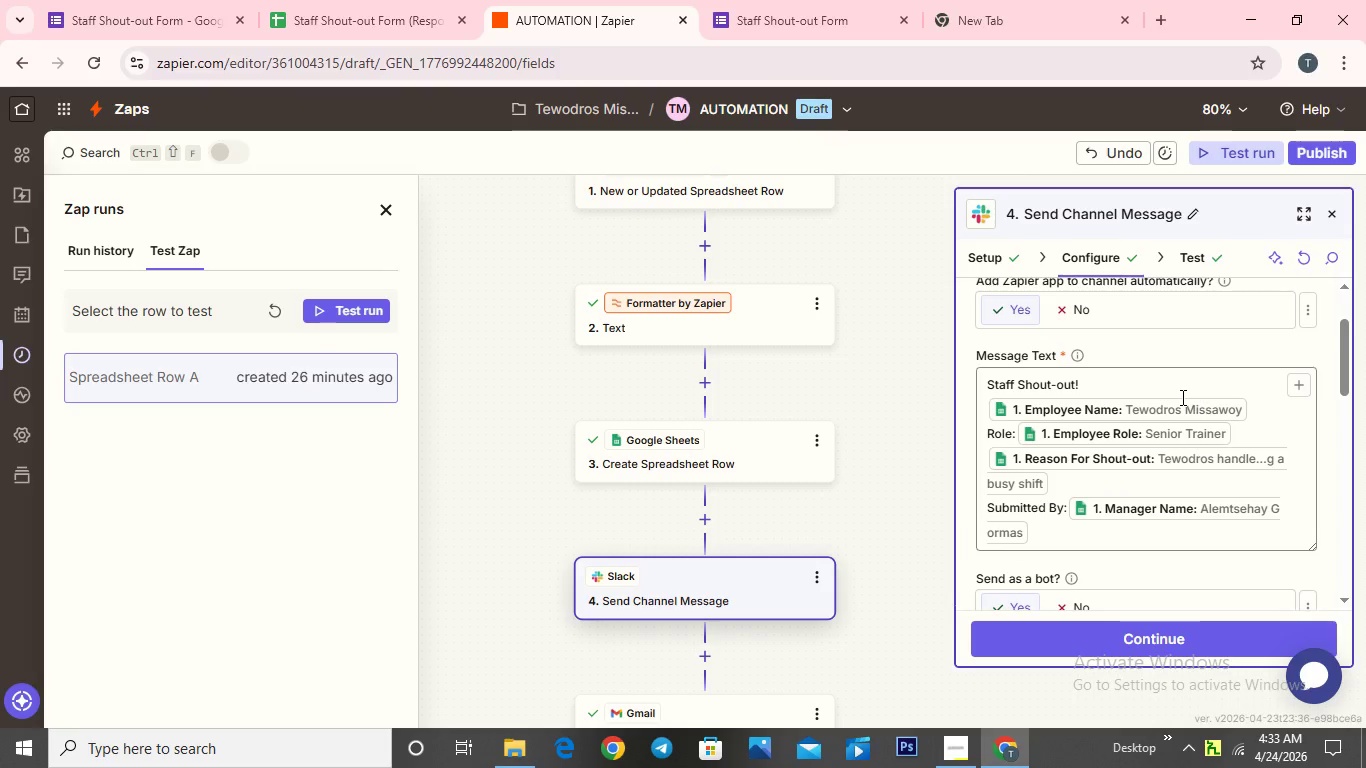 
scroll: coordinate [1181, 397], scroll_direction: down, amount: 3.0
 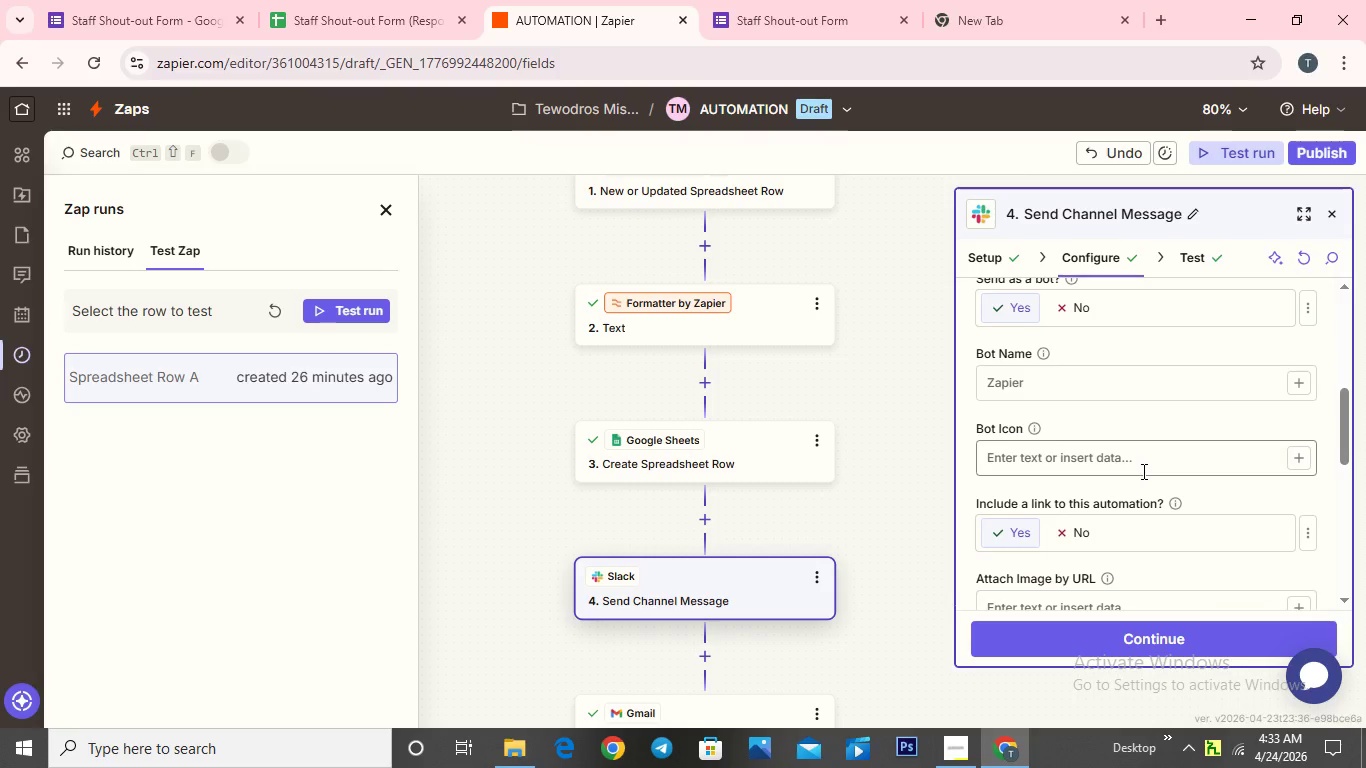 
scroll: coordinate [1142, 471], scroll_direction: up, amount: 2.0
 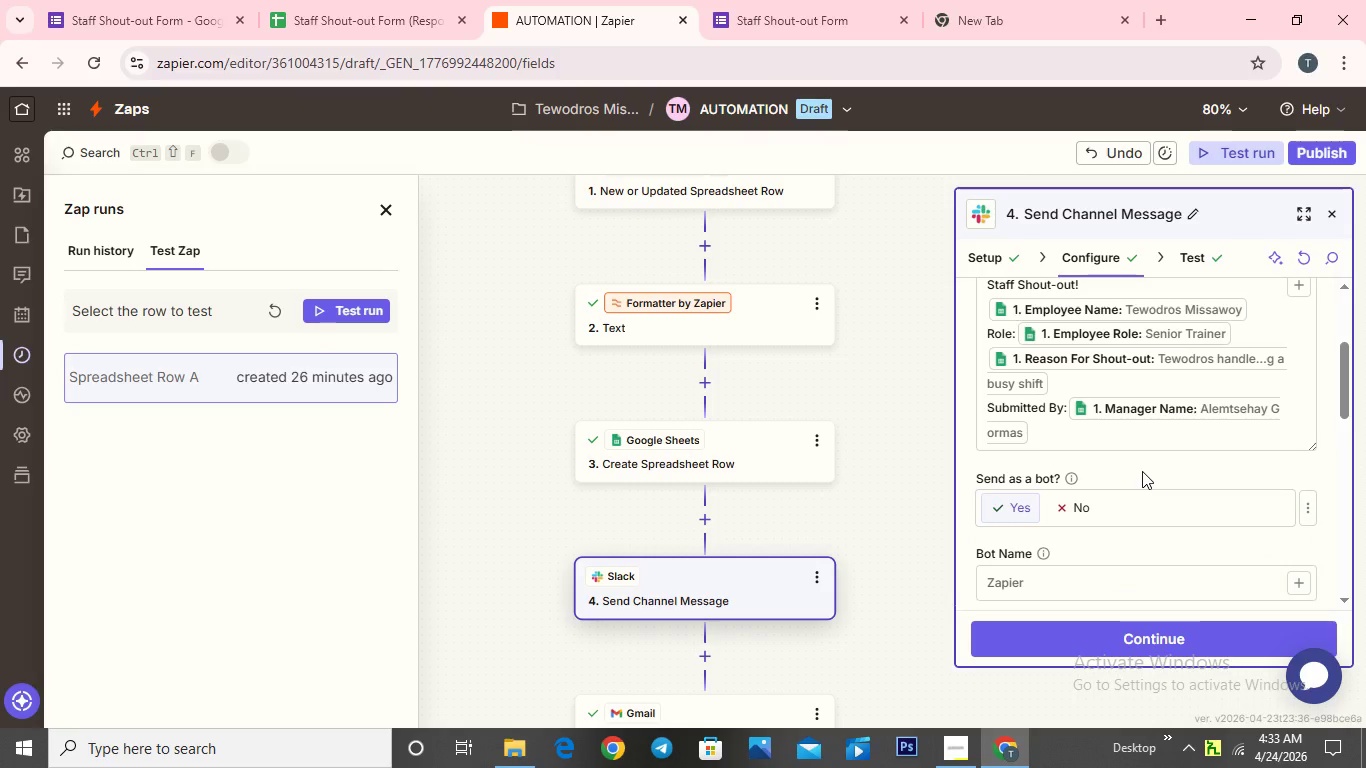 
scroll: coordinate [1141, 471], scroll_direction: down, amount: 1.0
 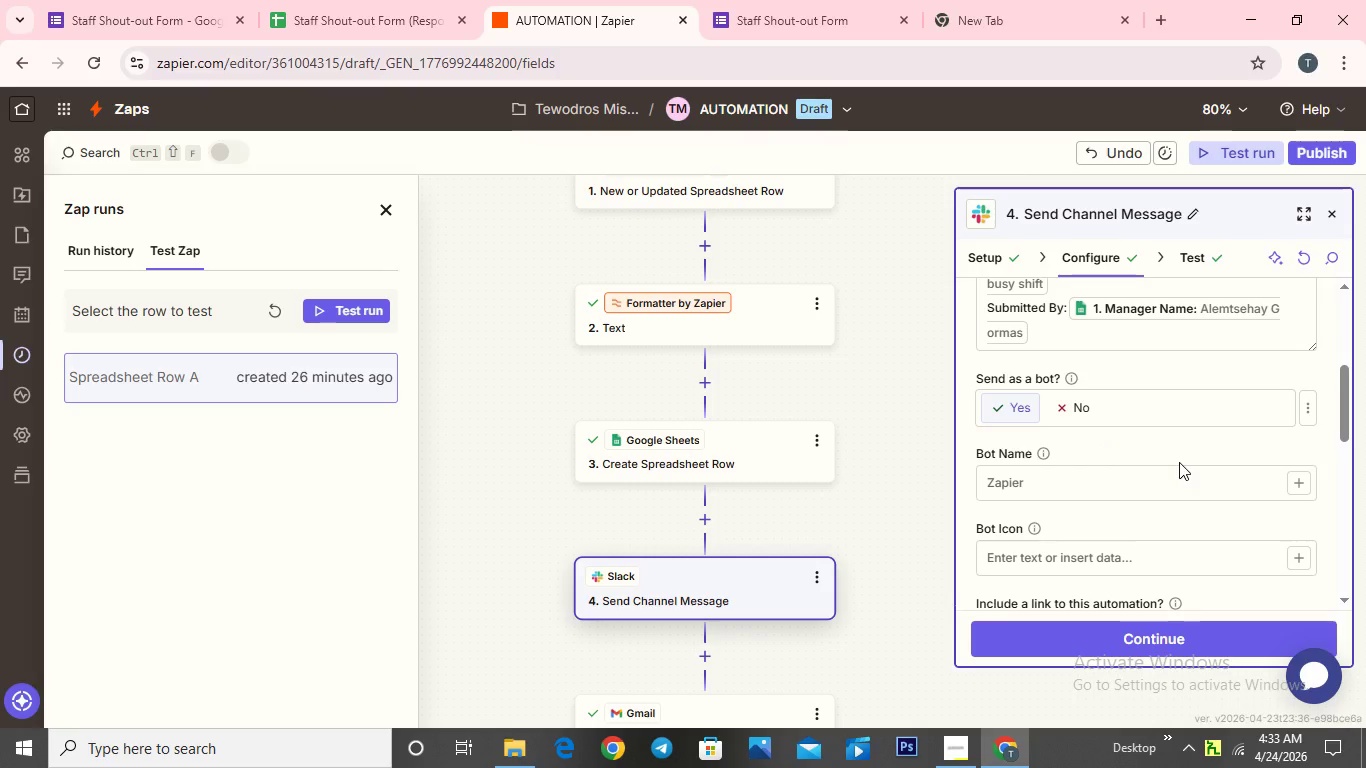 
scroll: coordinate [1071, 477], scroll_direction: up, amount: 2.0
 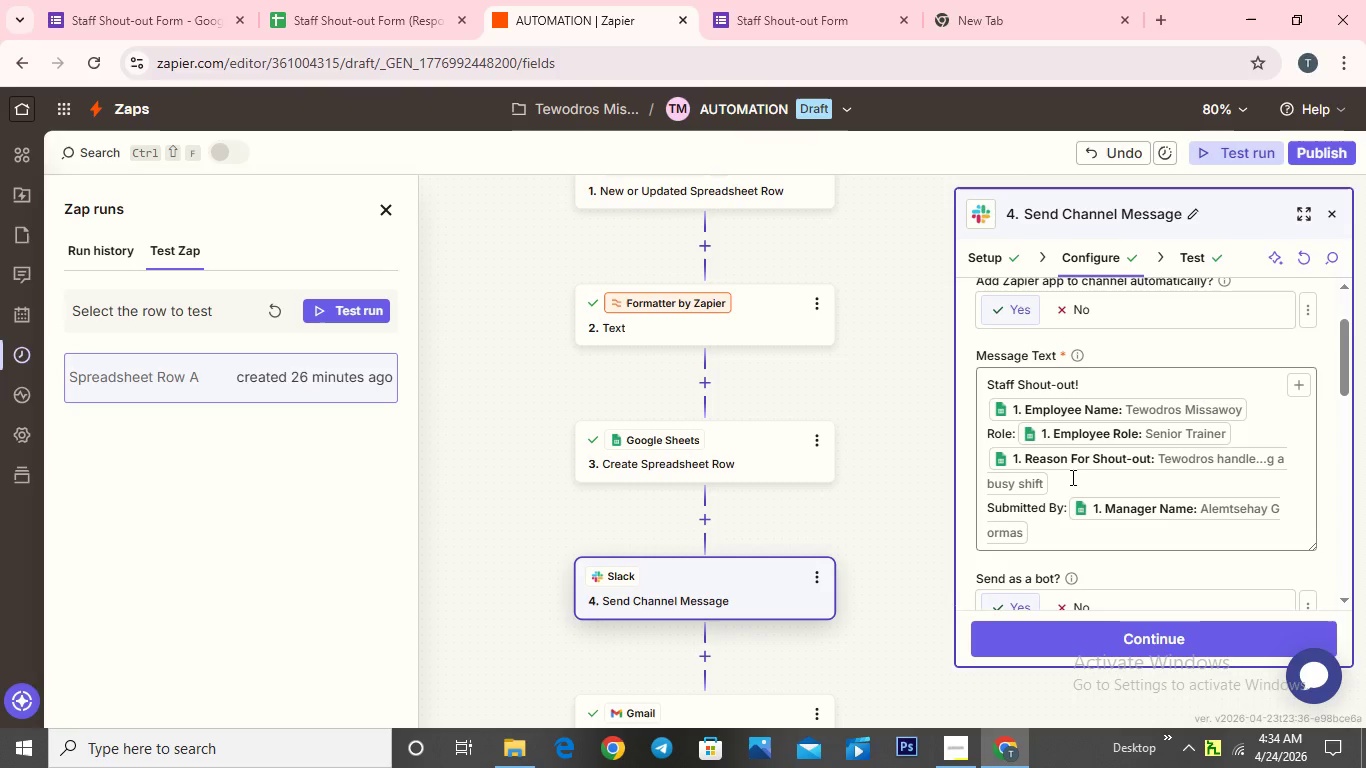 
scroll: coordinate [1073, 483], scroll_direction: down, amount: 5.0
 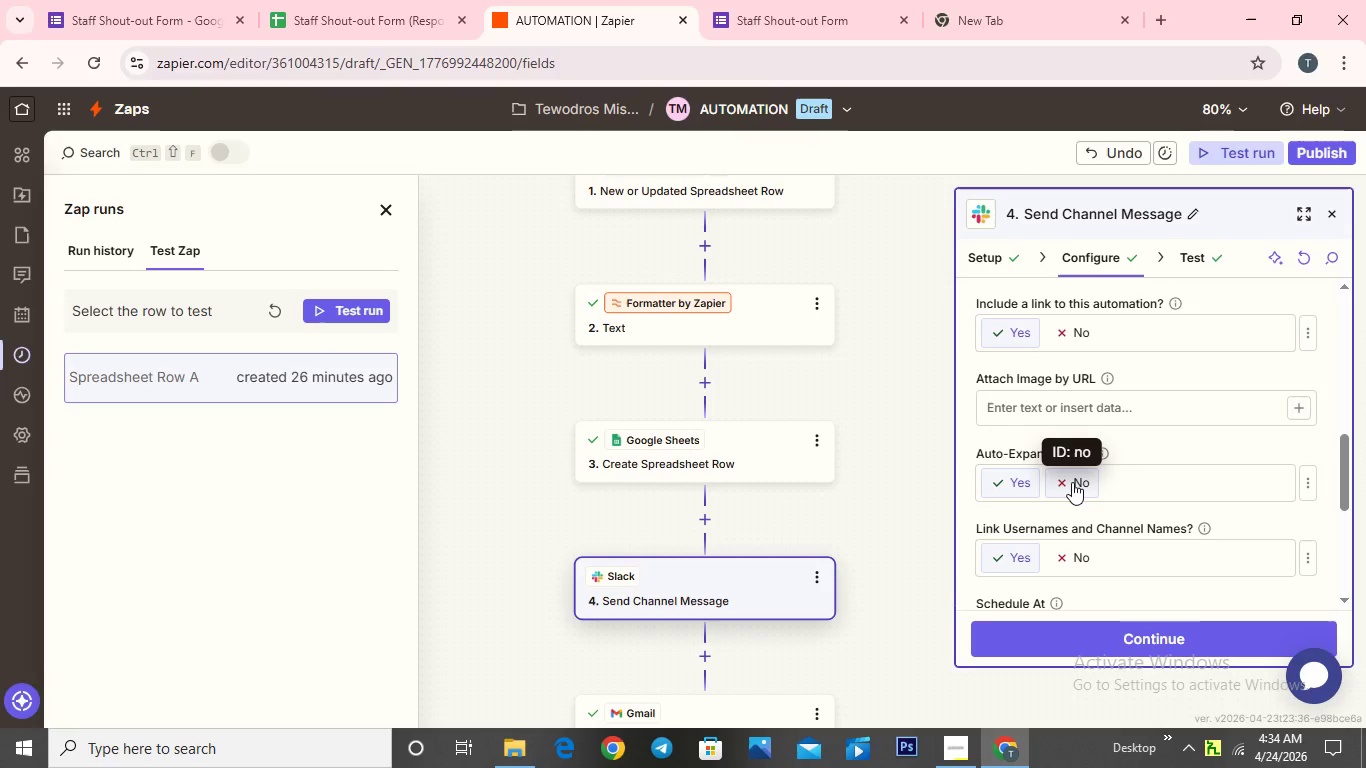 
wait(10.23)
 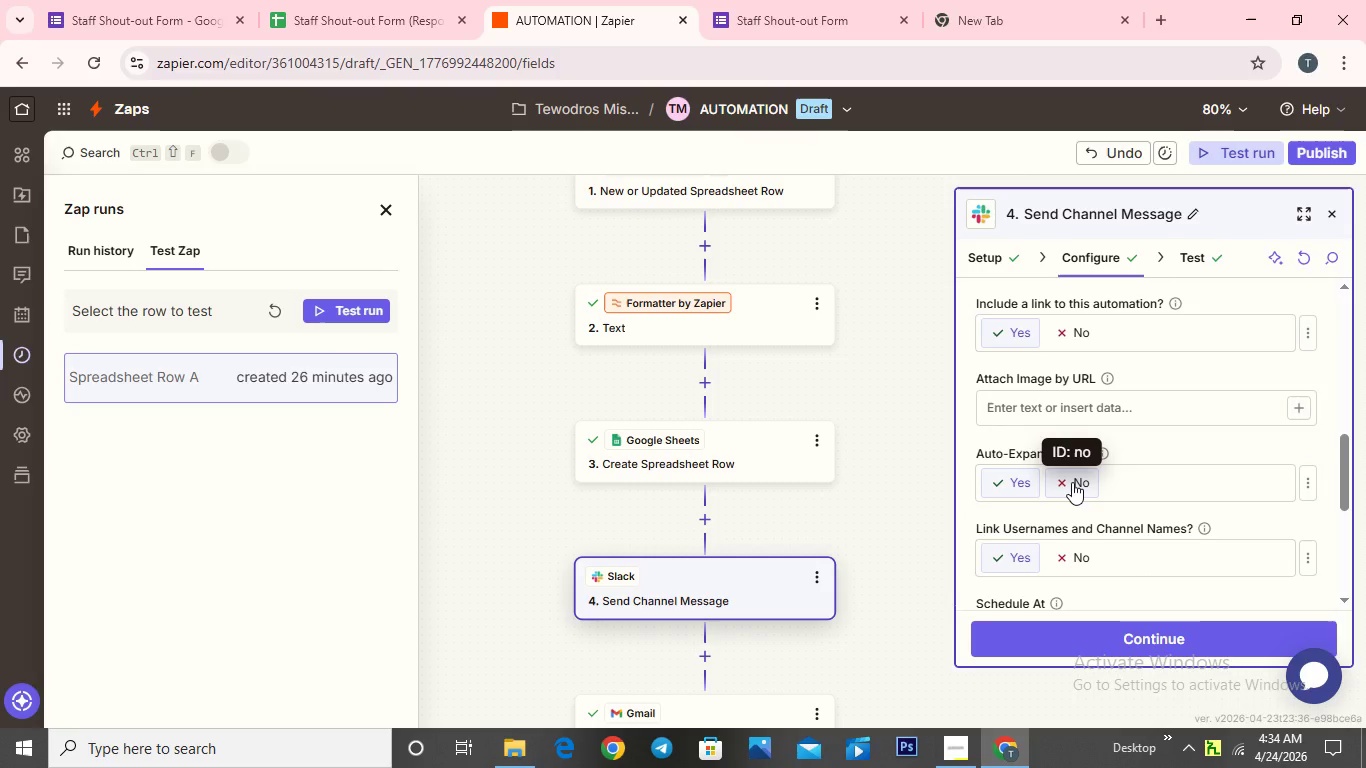 
scroll: coordinate [1122, 444], scroll_direction: up, amount: 3.0
 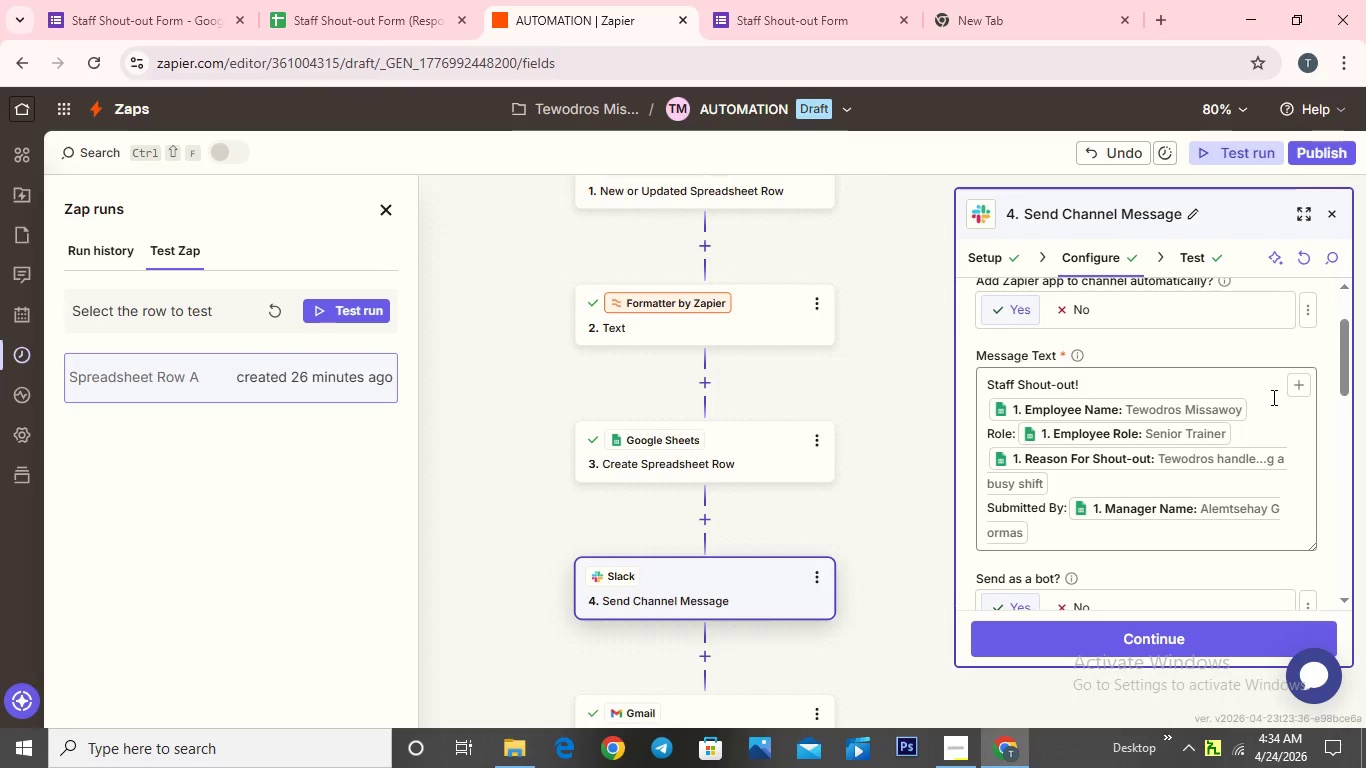 
mouse_move([1179, 462])
 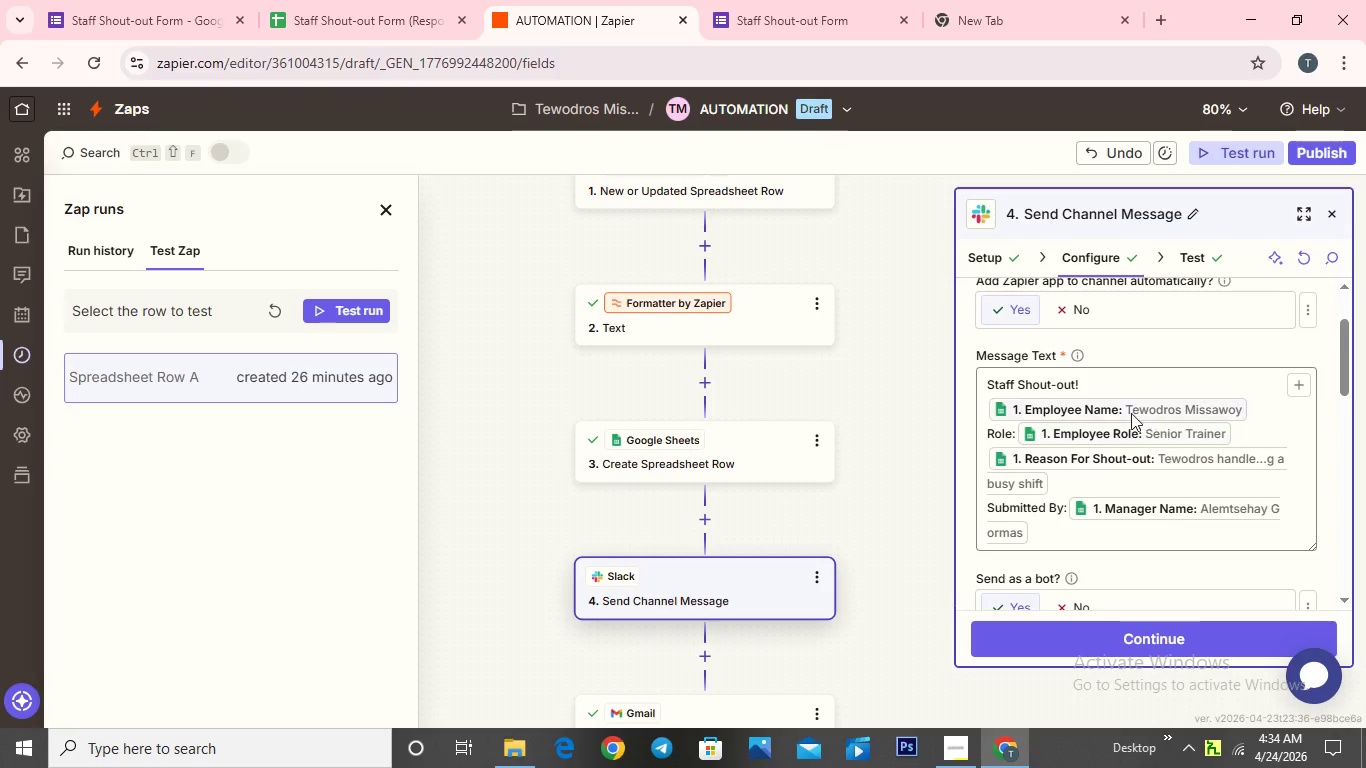 
wait(9.19)
 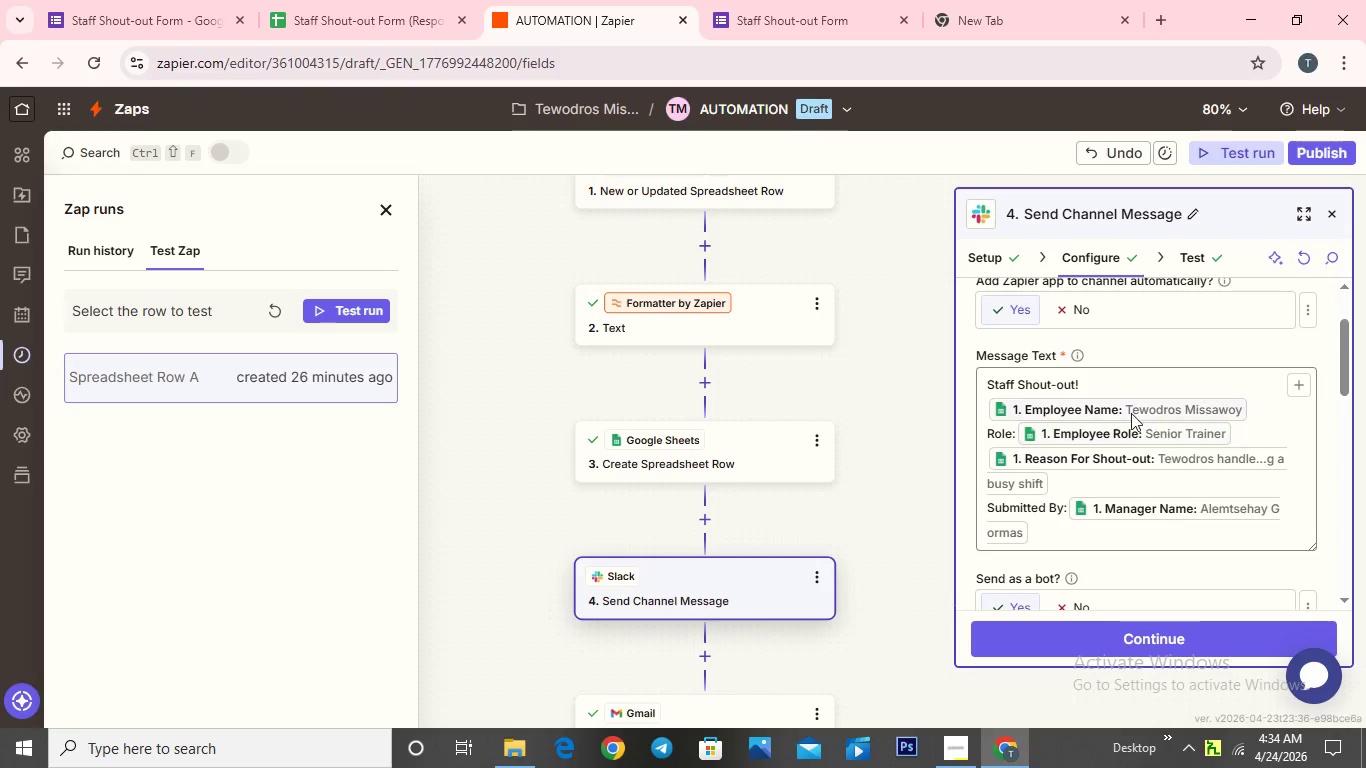 
left_click([1119, 382])
 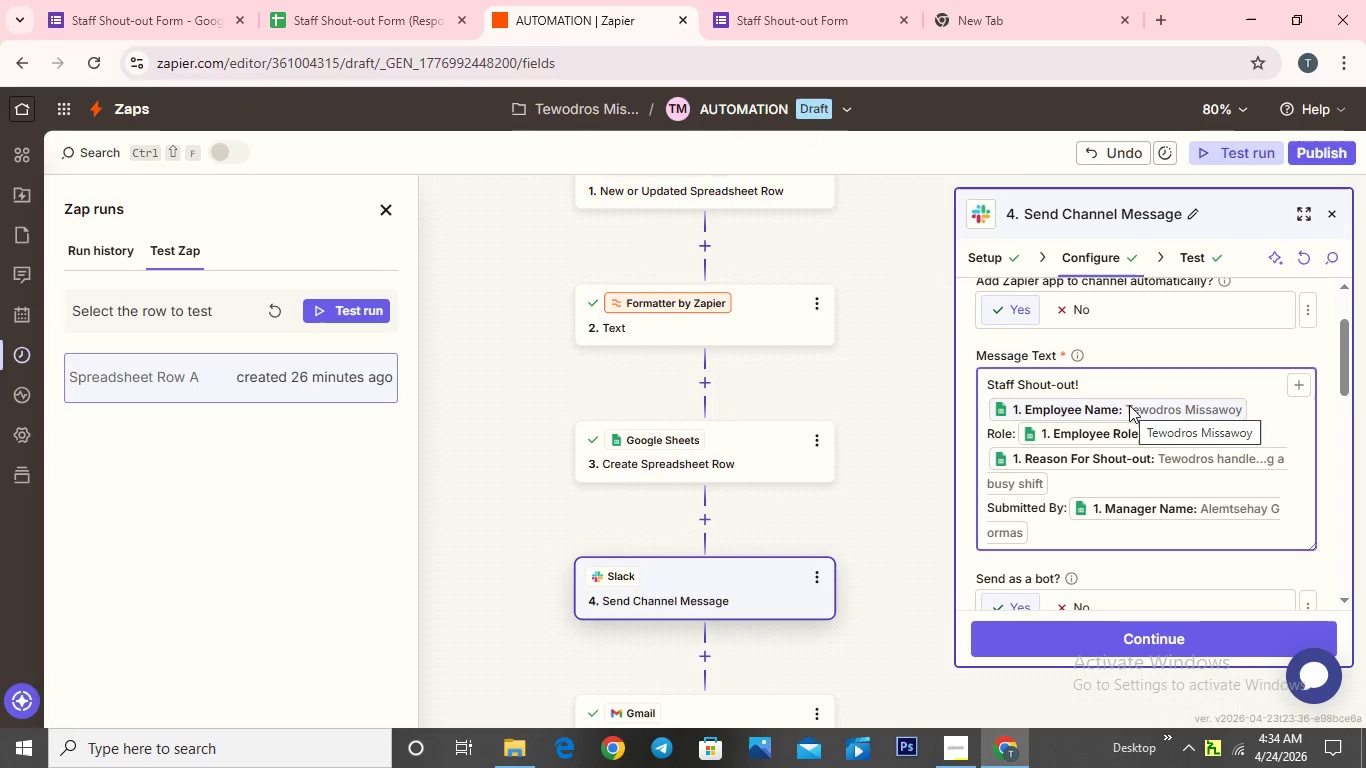 
key(Enter)
 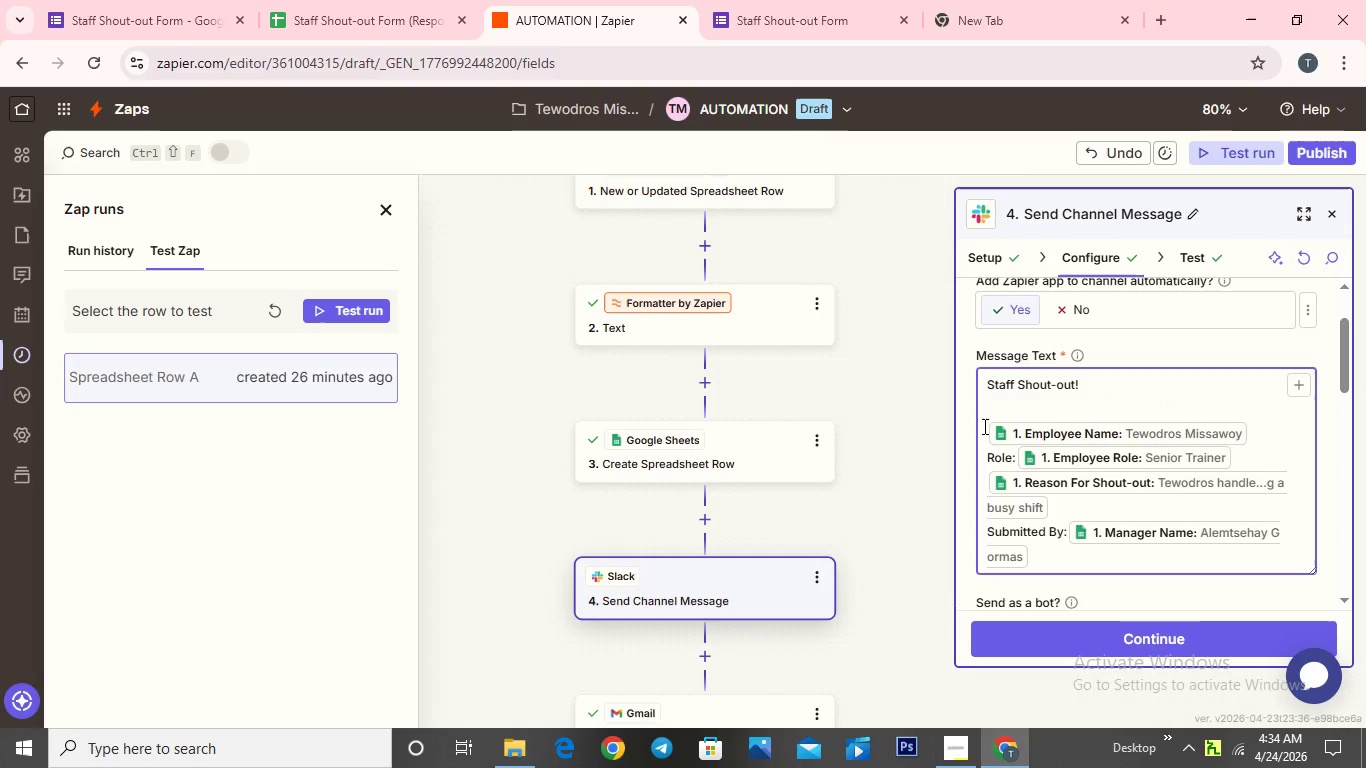 
left_click([984, 434])
 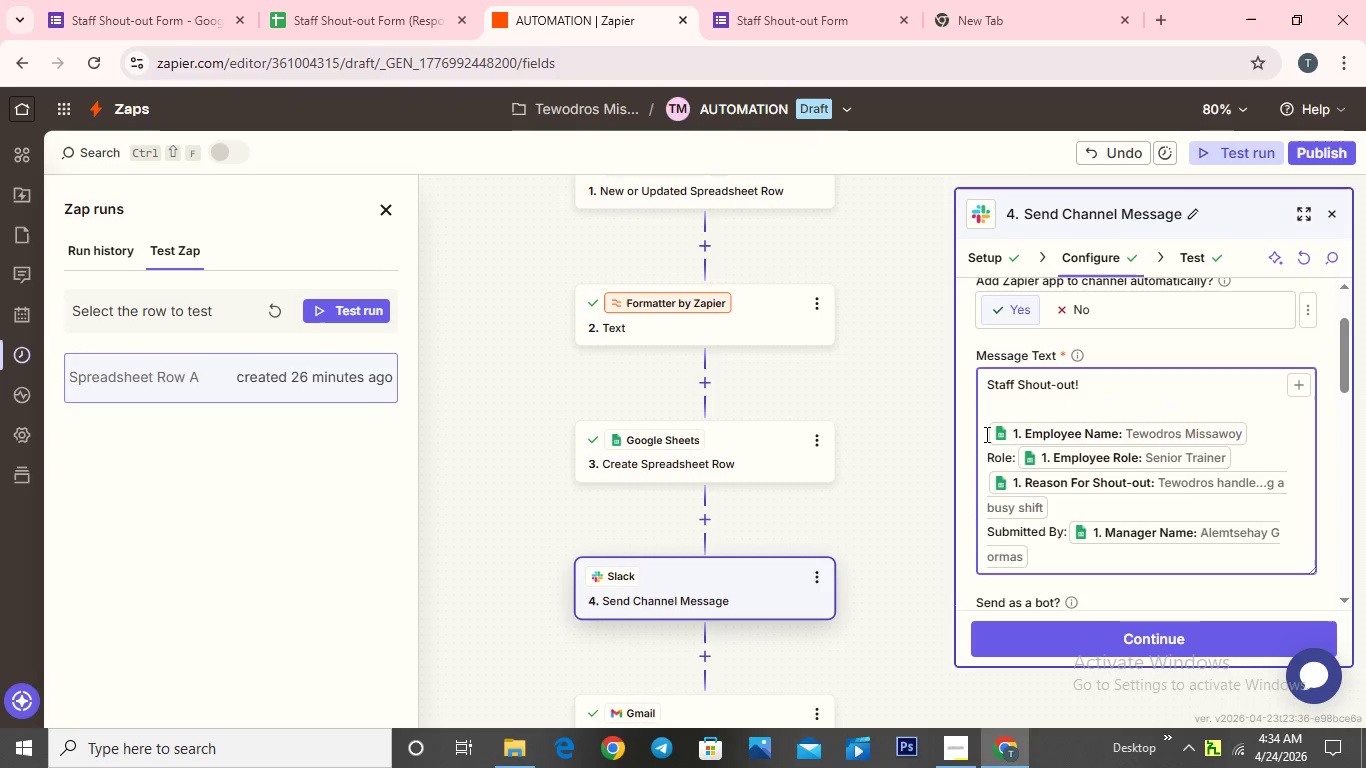 
left_click([985, 434])
 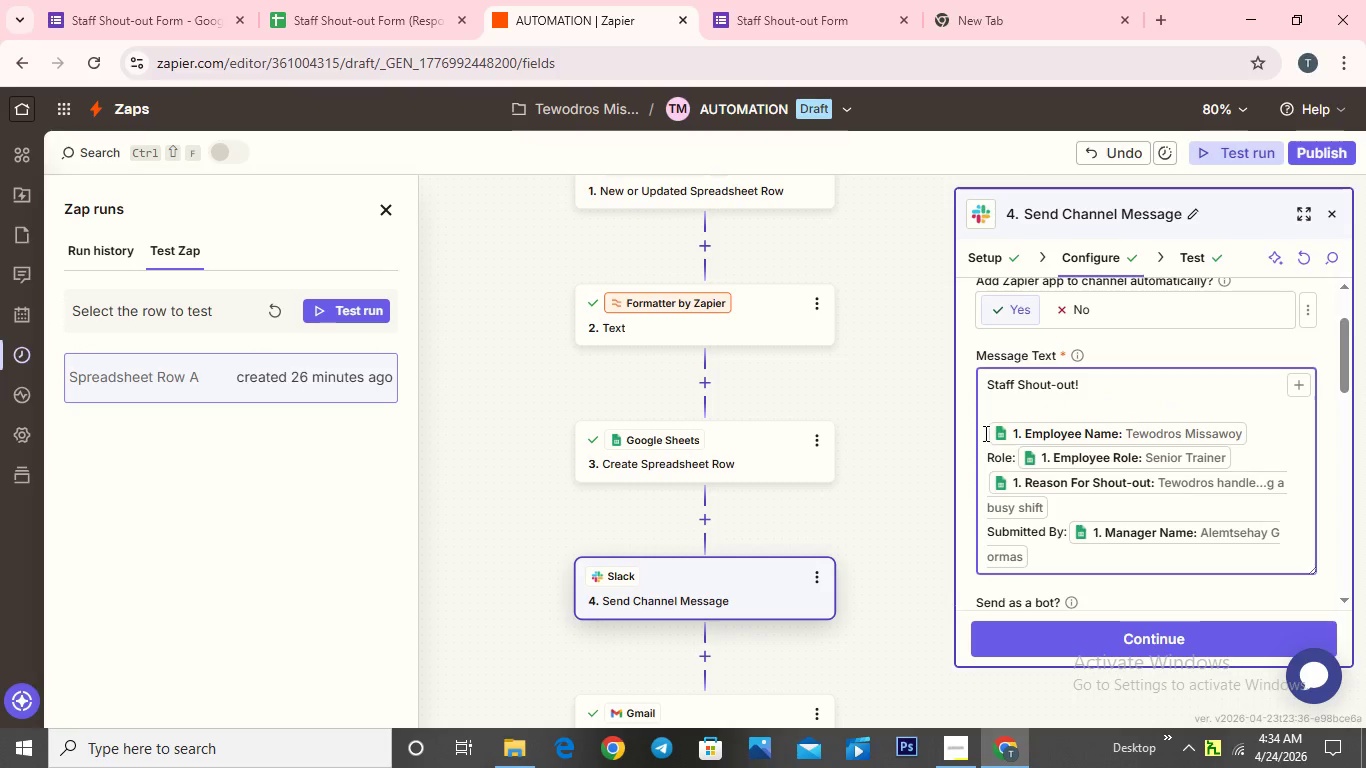 
double_click([984, 433])
 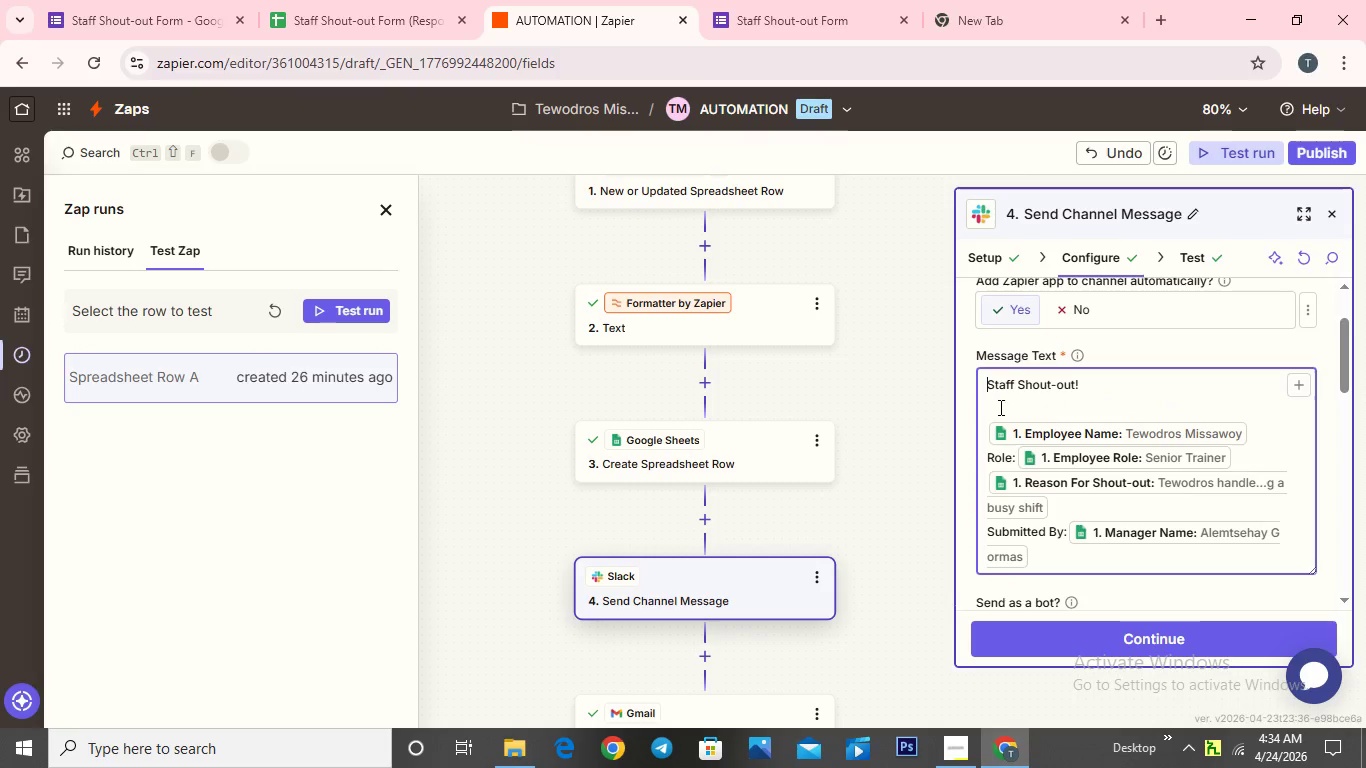 
left_click([999, 408])
 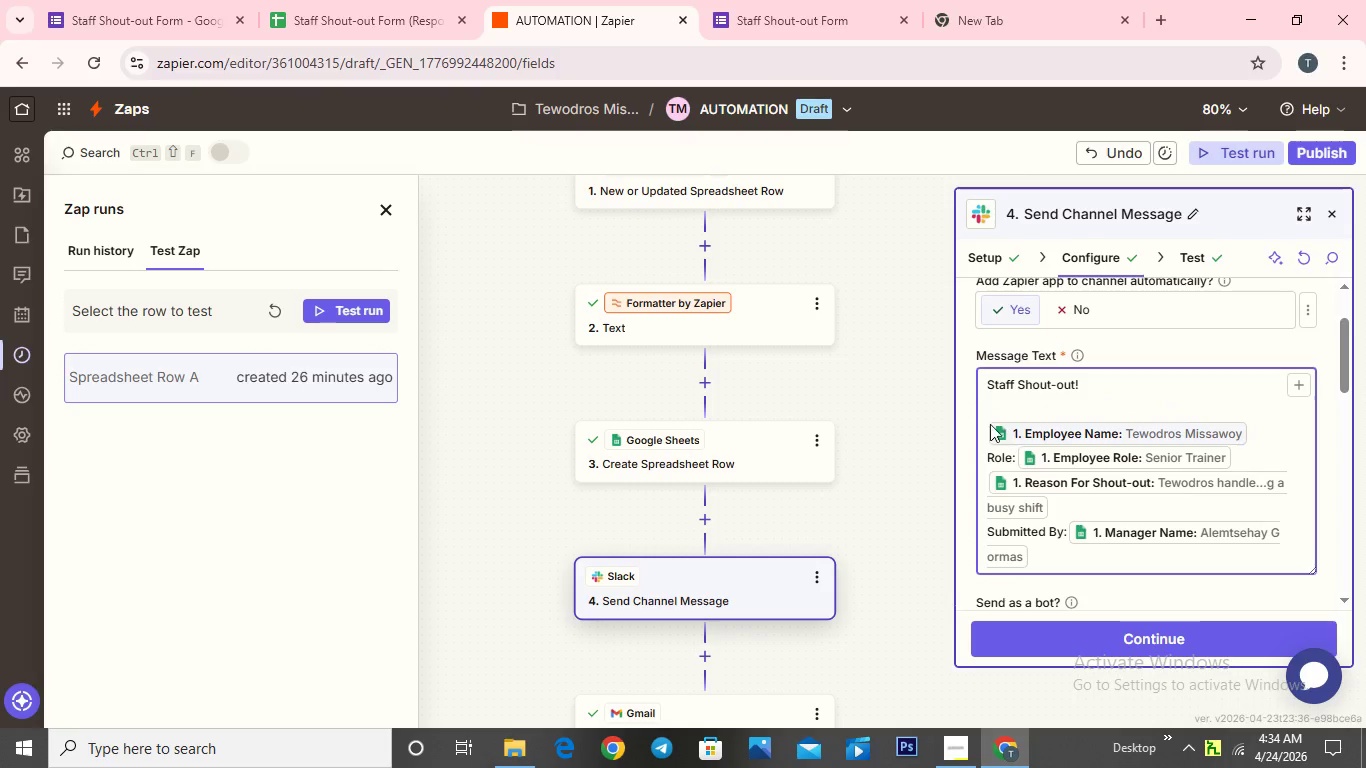 
left_click([986, 434])
 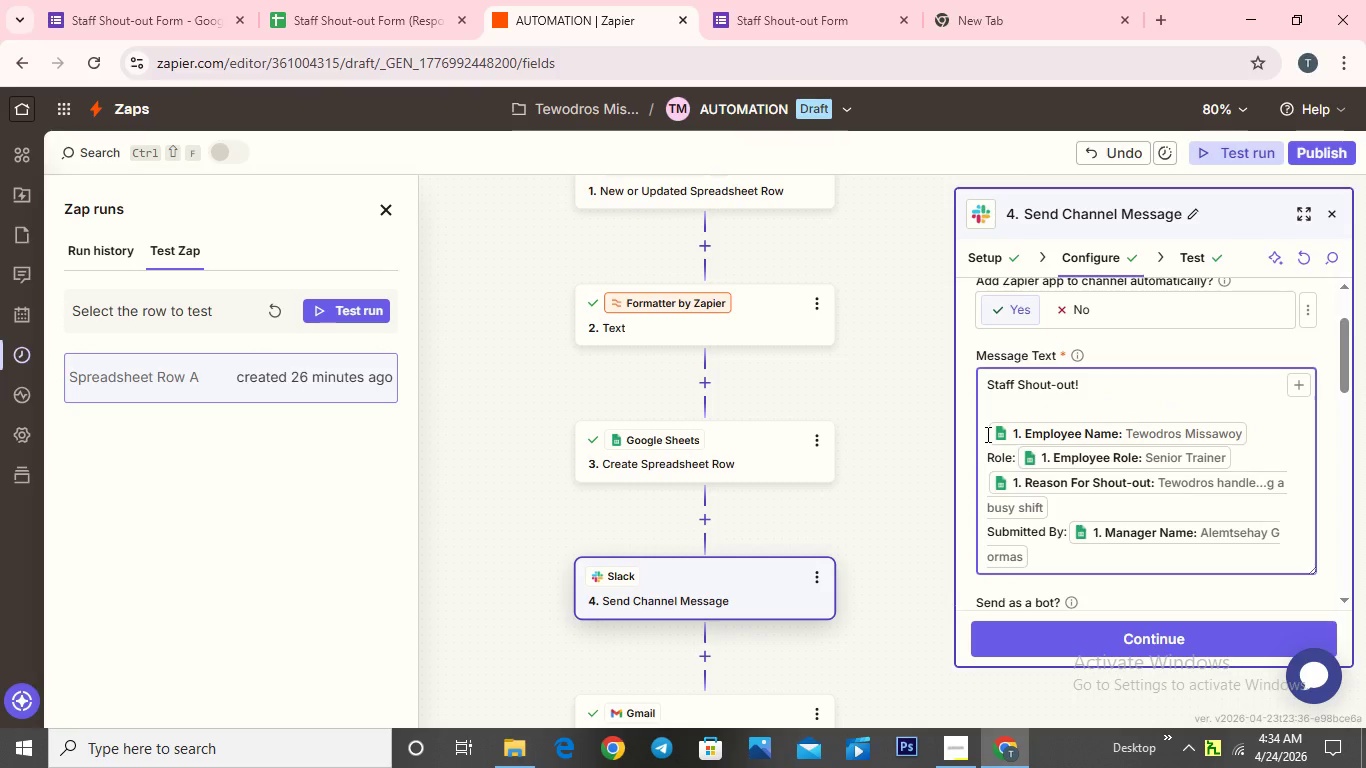 
double_click([986, 434])
 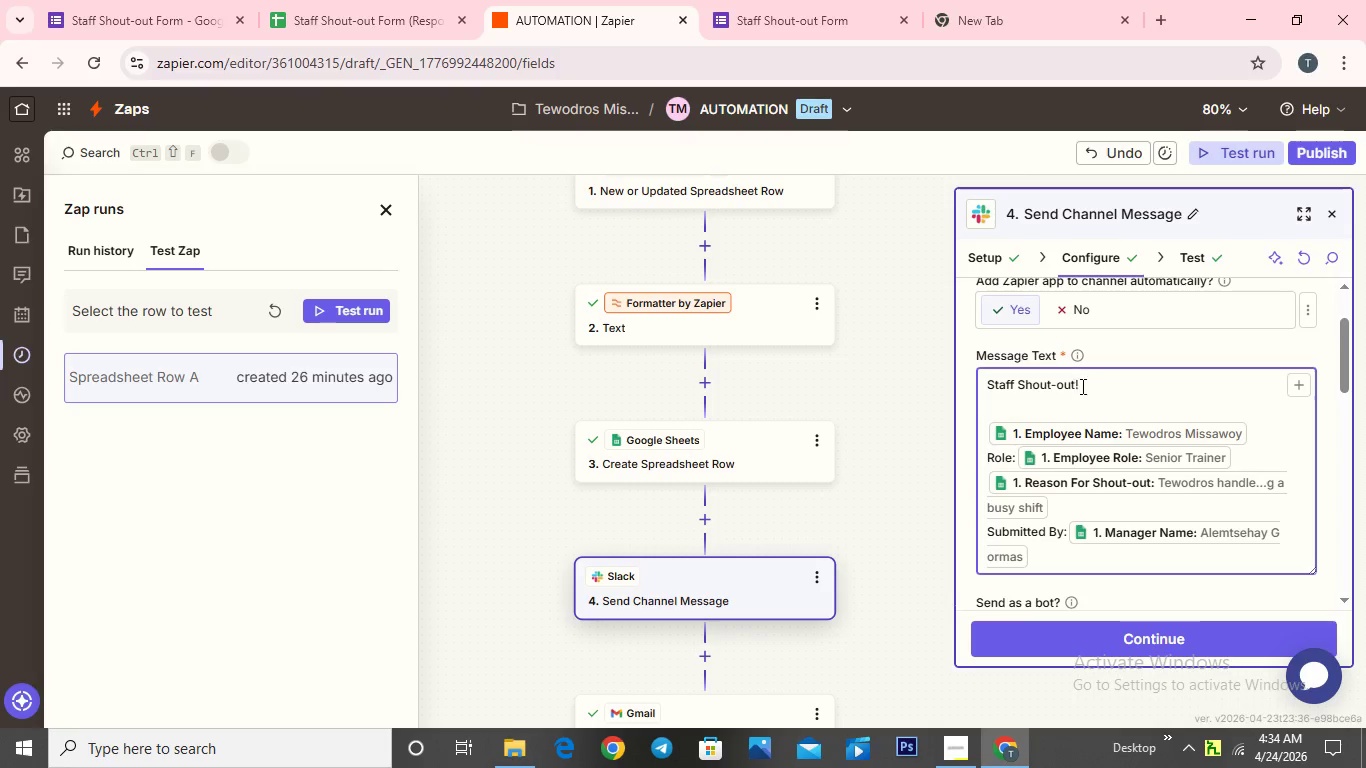 
left_click([1098, 389])
 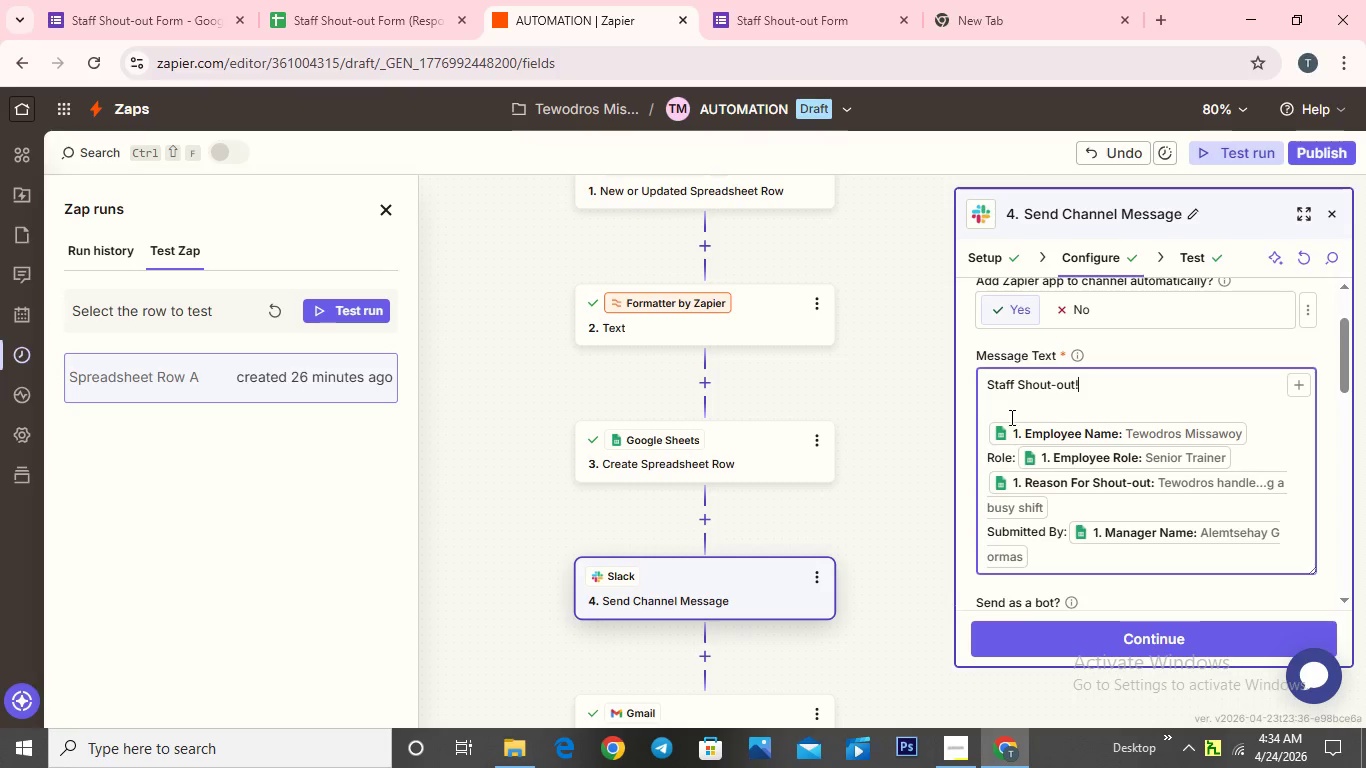 
left_click([1003, 415])
 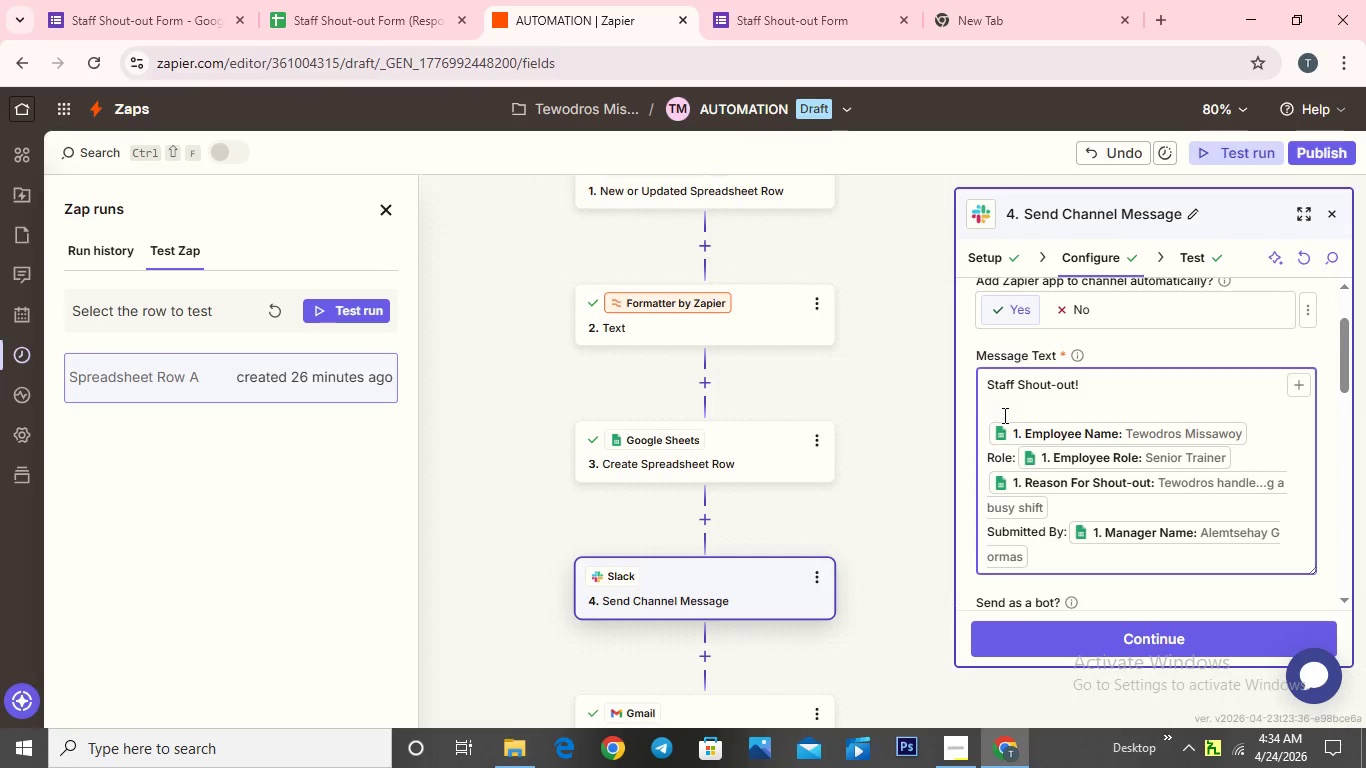 
key(CapsLock)
 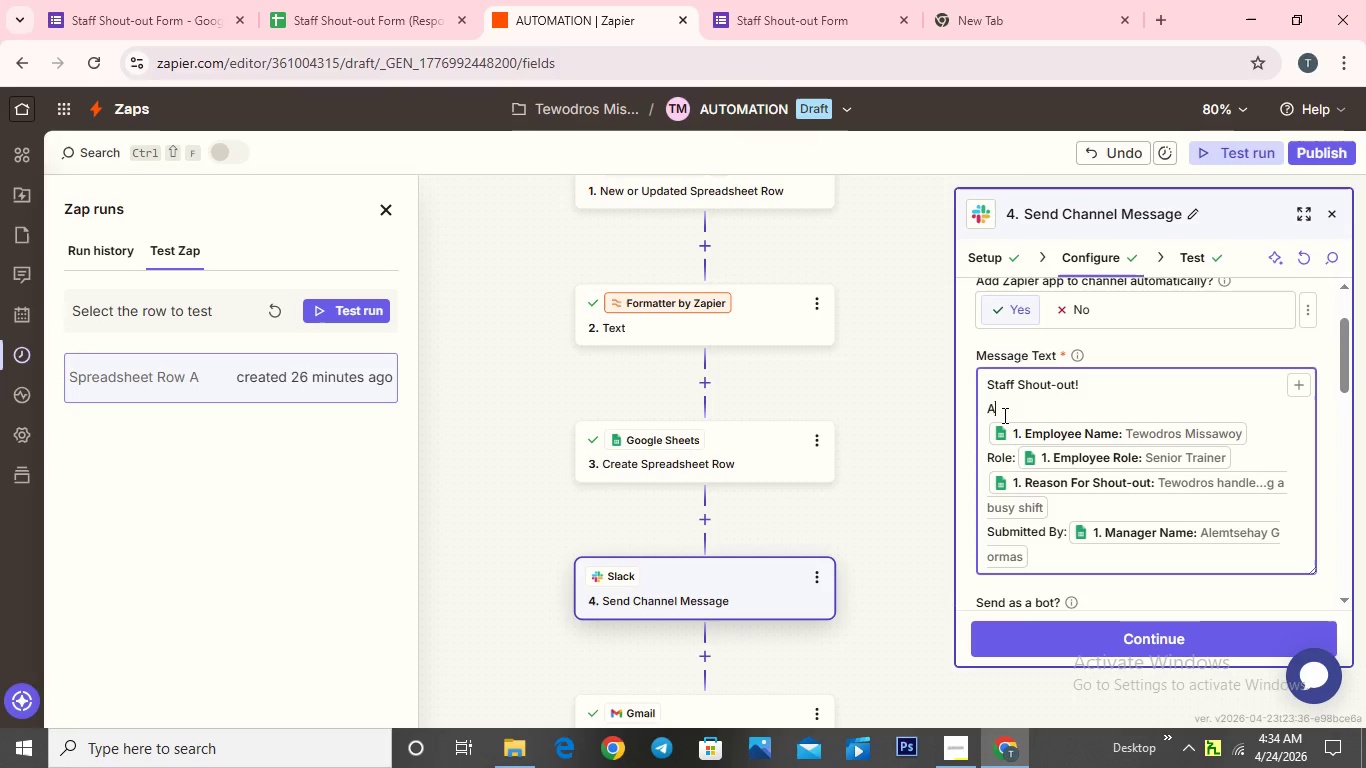 
key(A)
 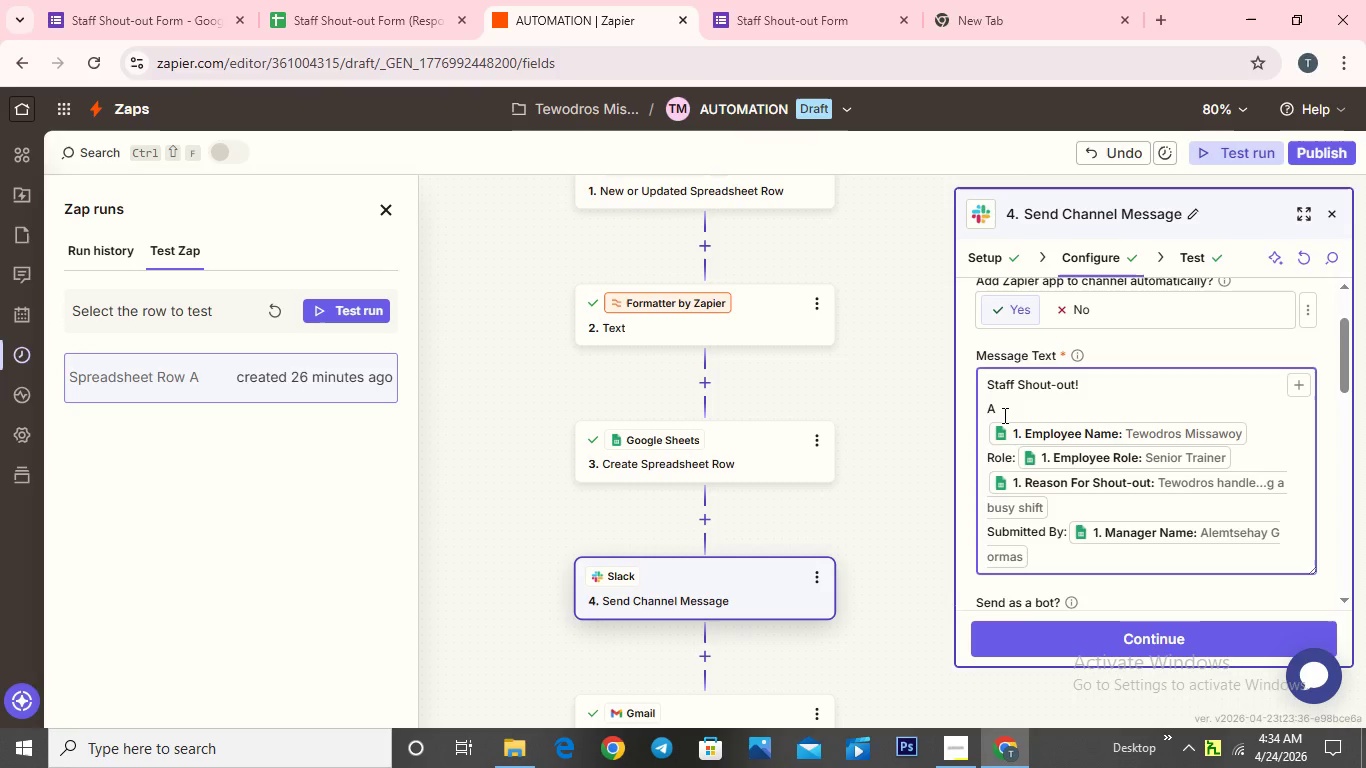 
key(CapsLock)
 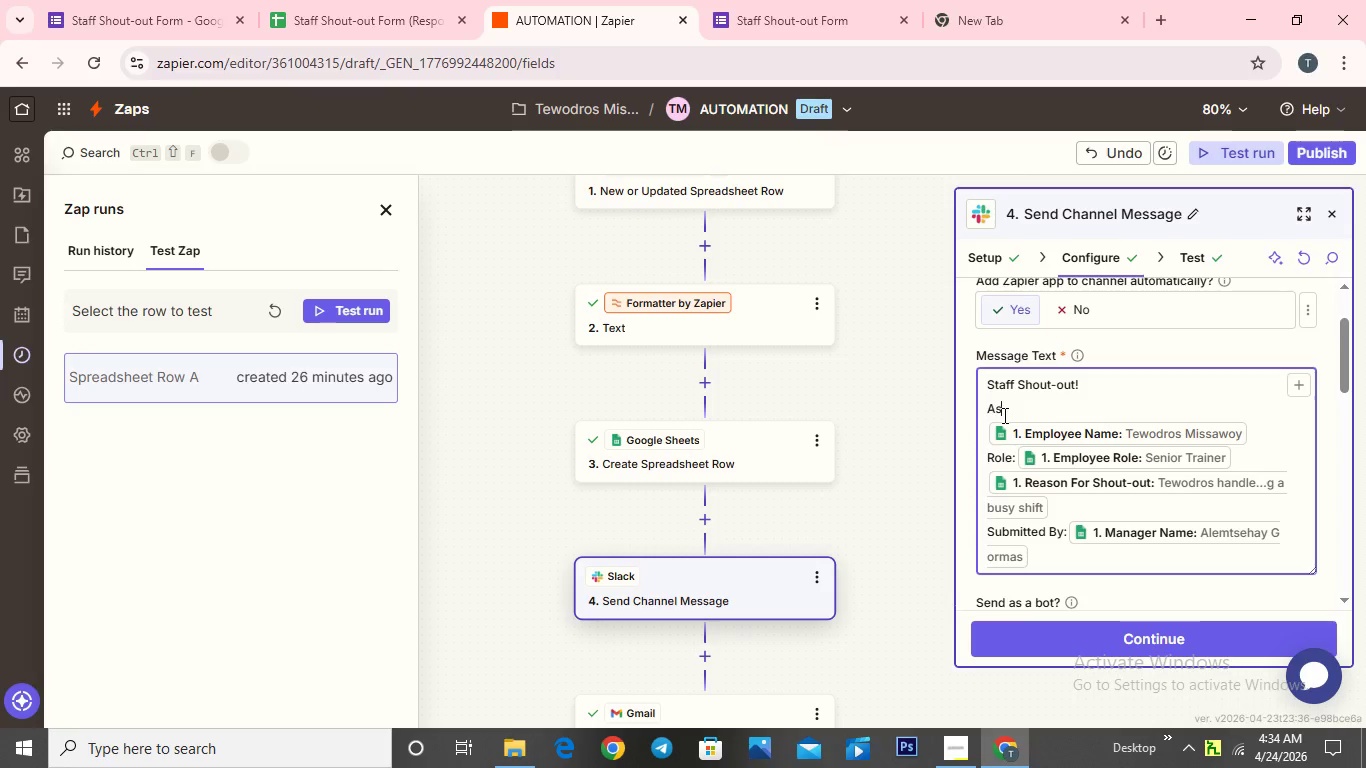 
key(S)
 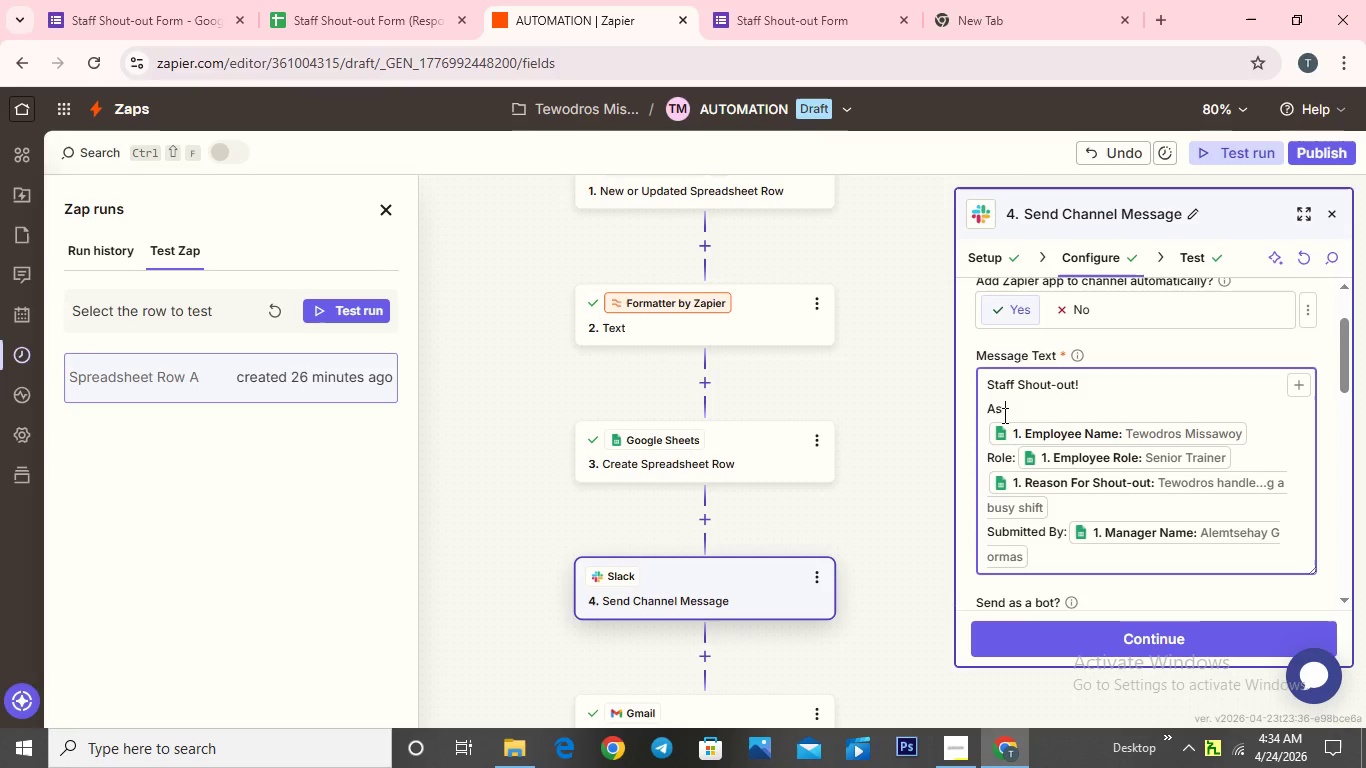 
key(Space)
 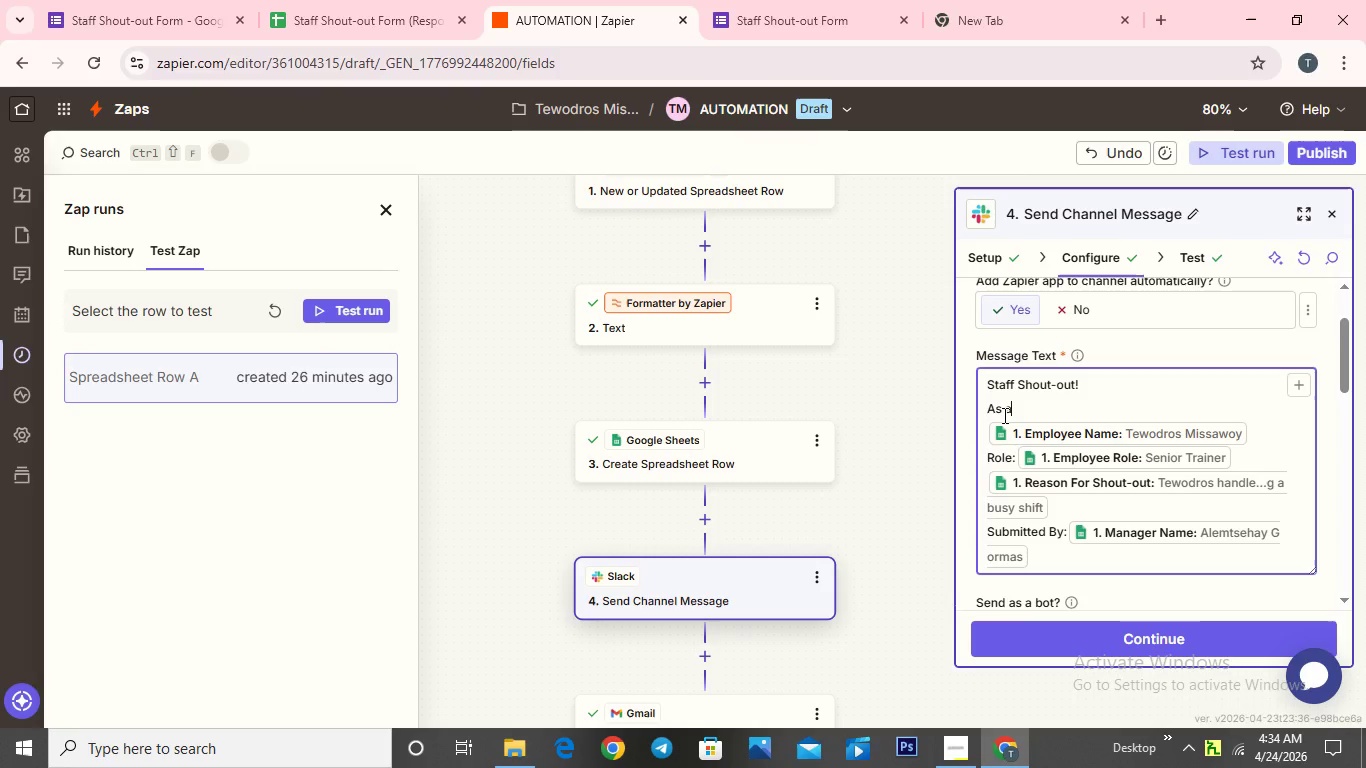 
key(A)
 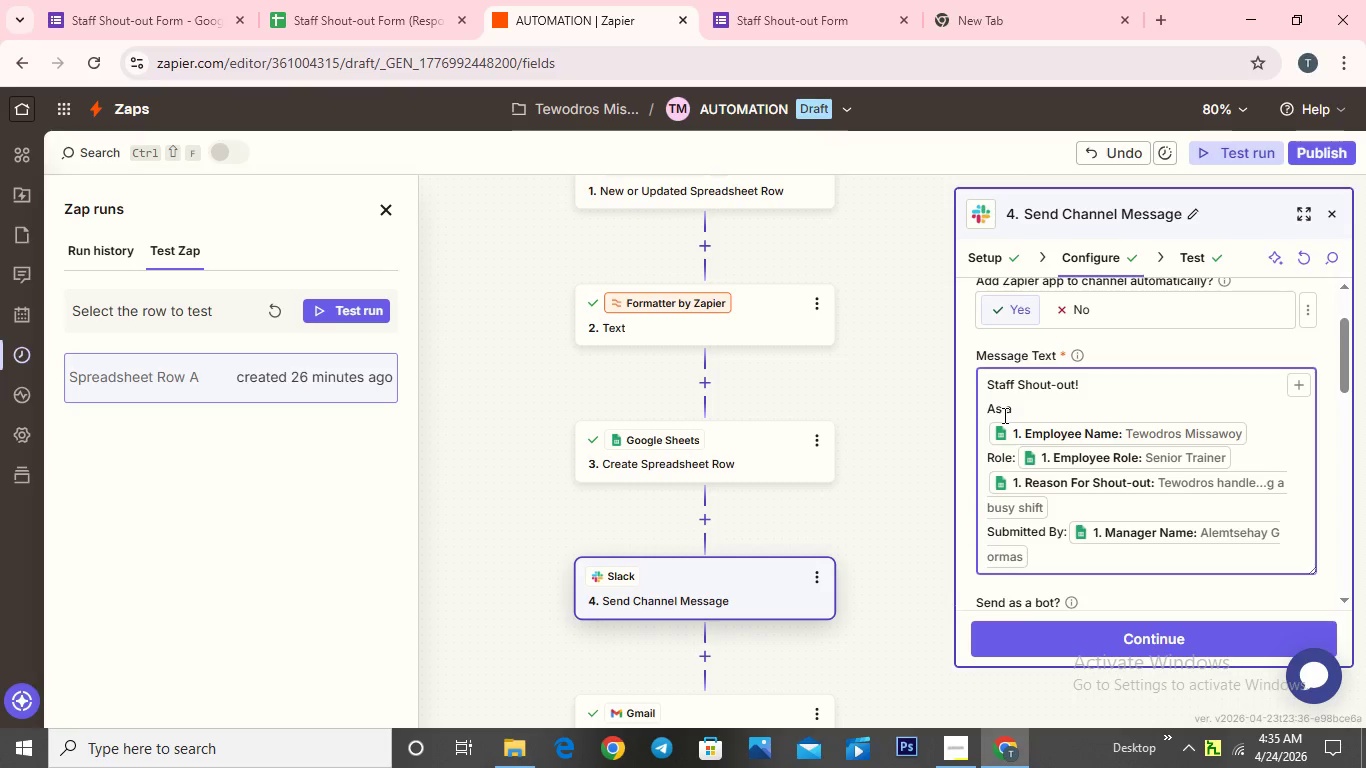 
wait(5.16)
 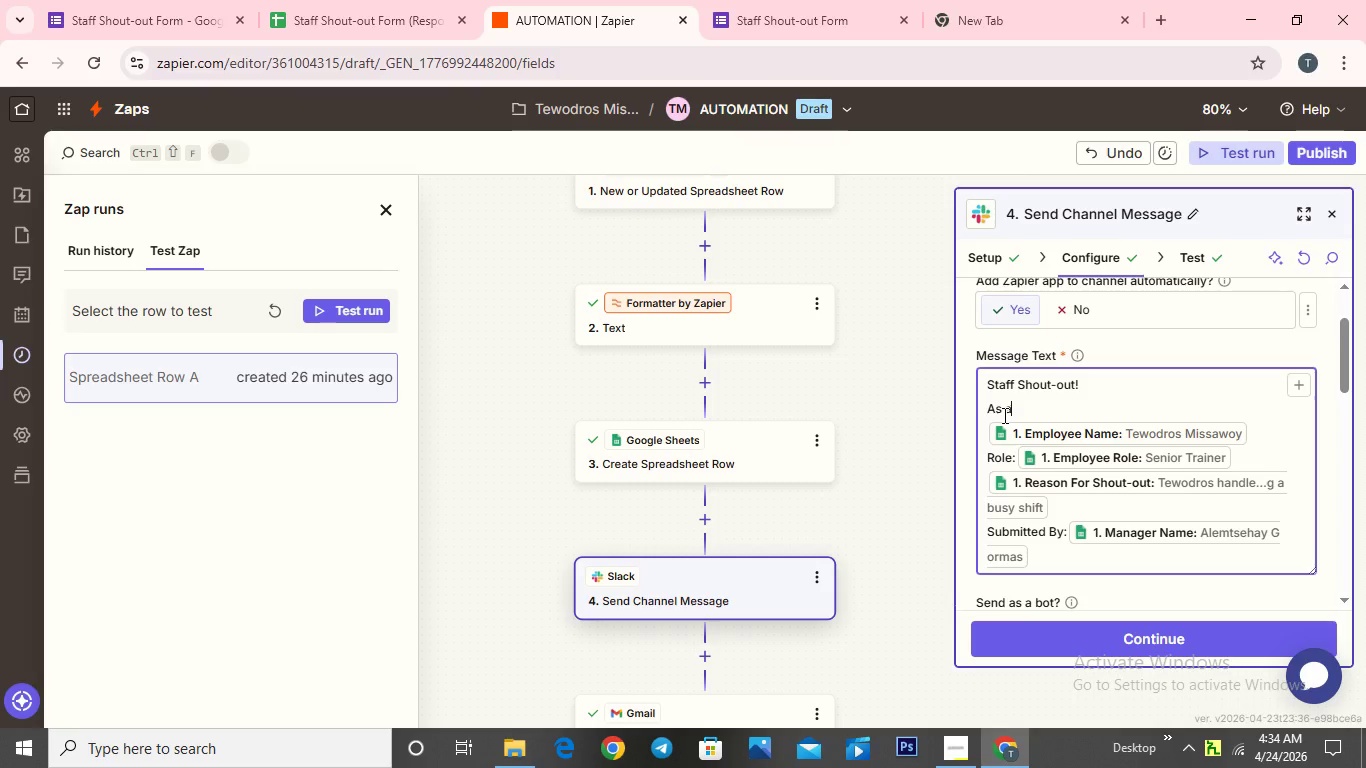 
left_click([984, 423])
 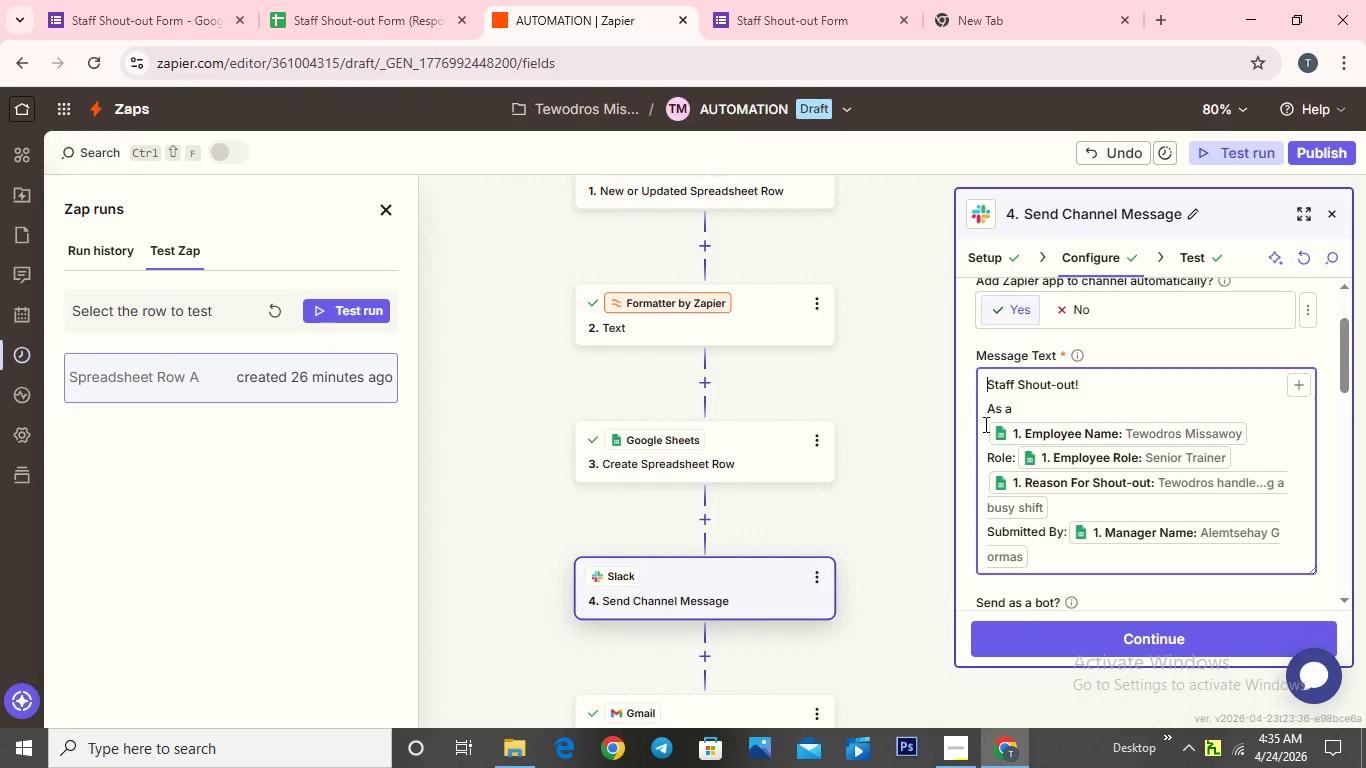 
left_click([984, 424])
 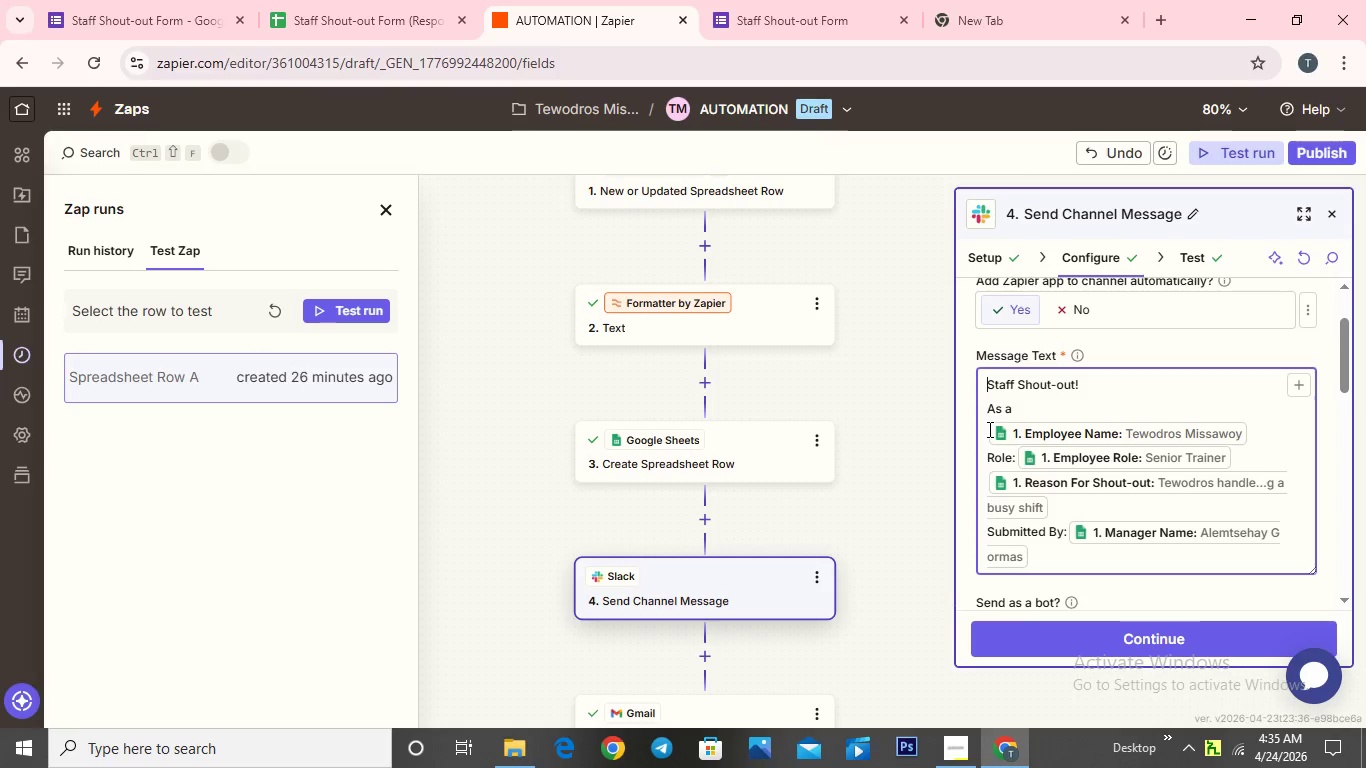 
double_click([988, 429])
 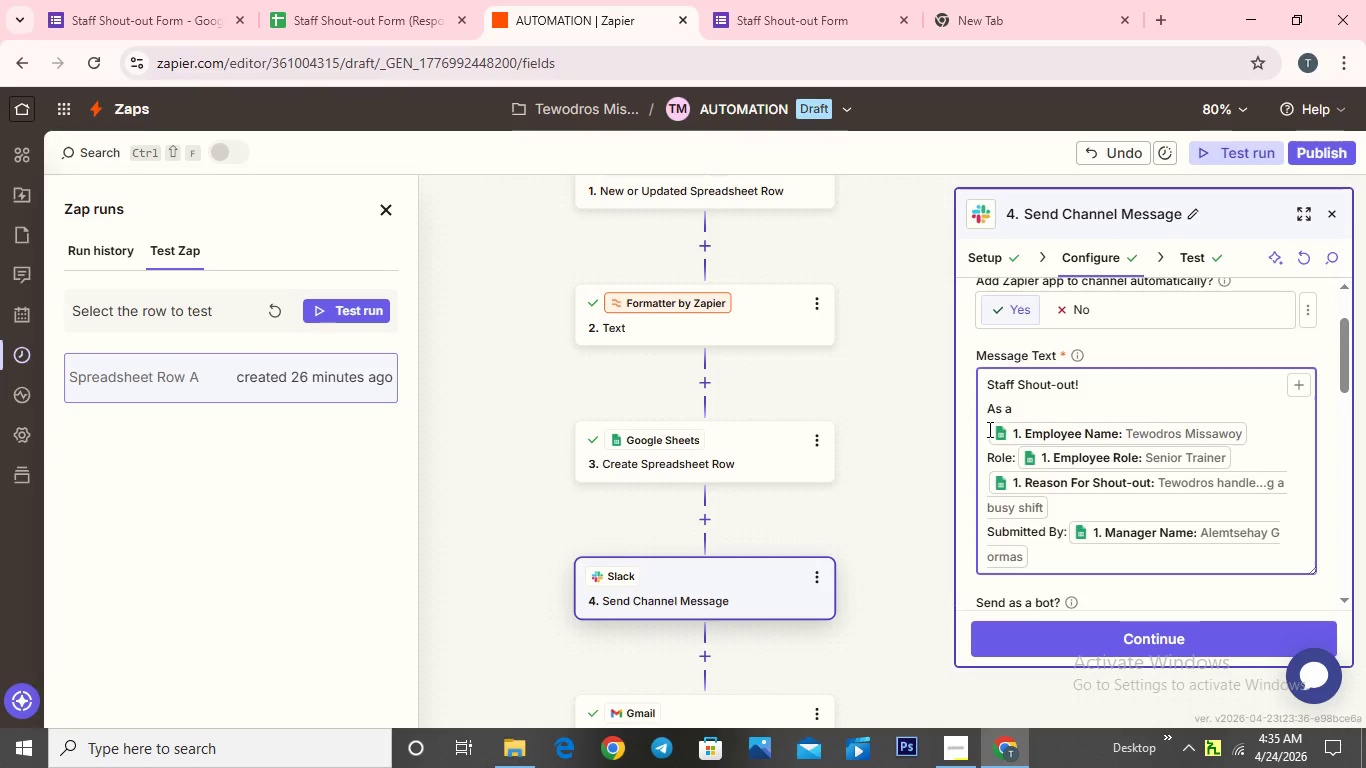 
triple_click([988, 429])
 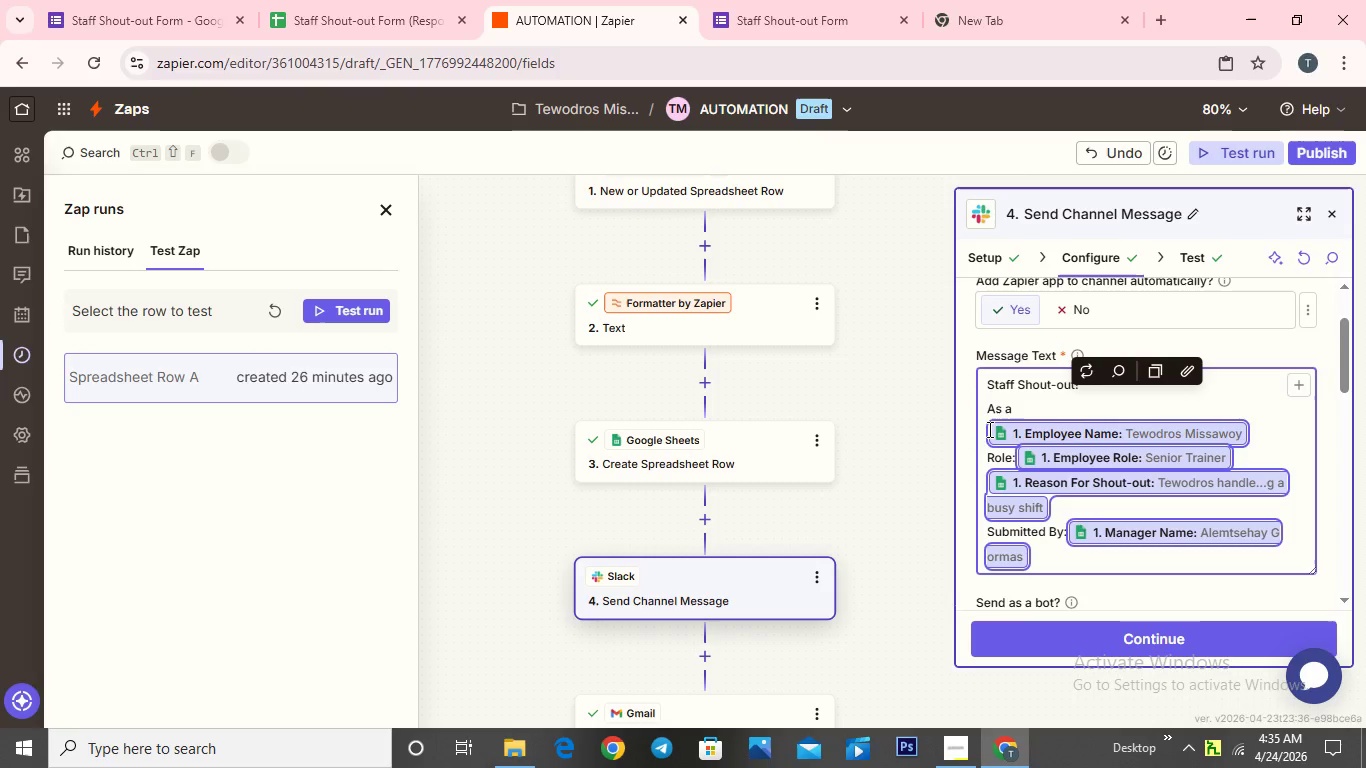 
triple_click([988, 429])
 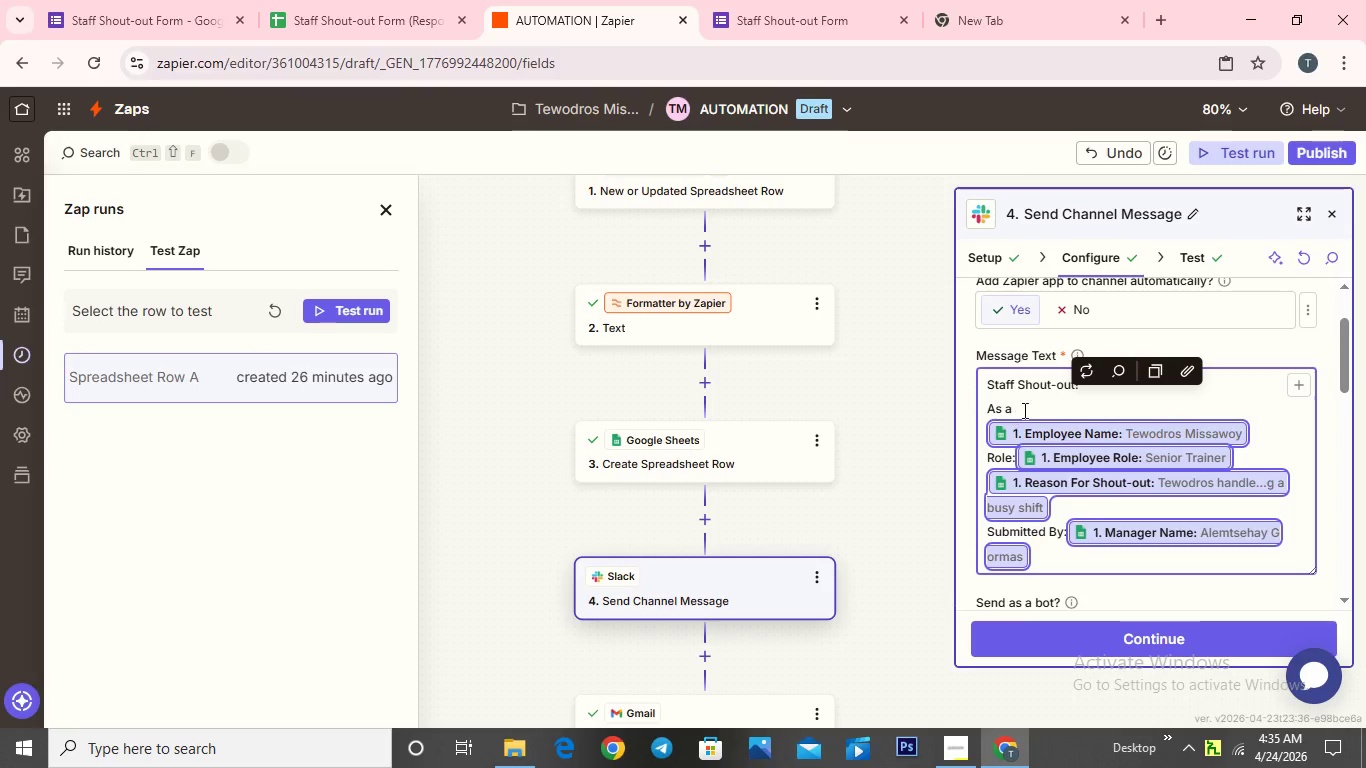 
left_click([1031, 408])
 